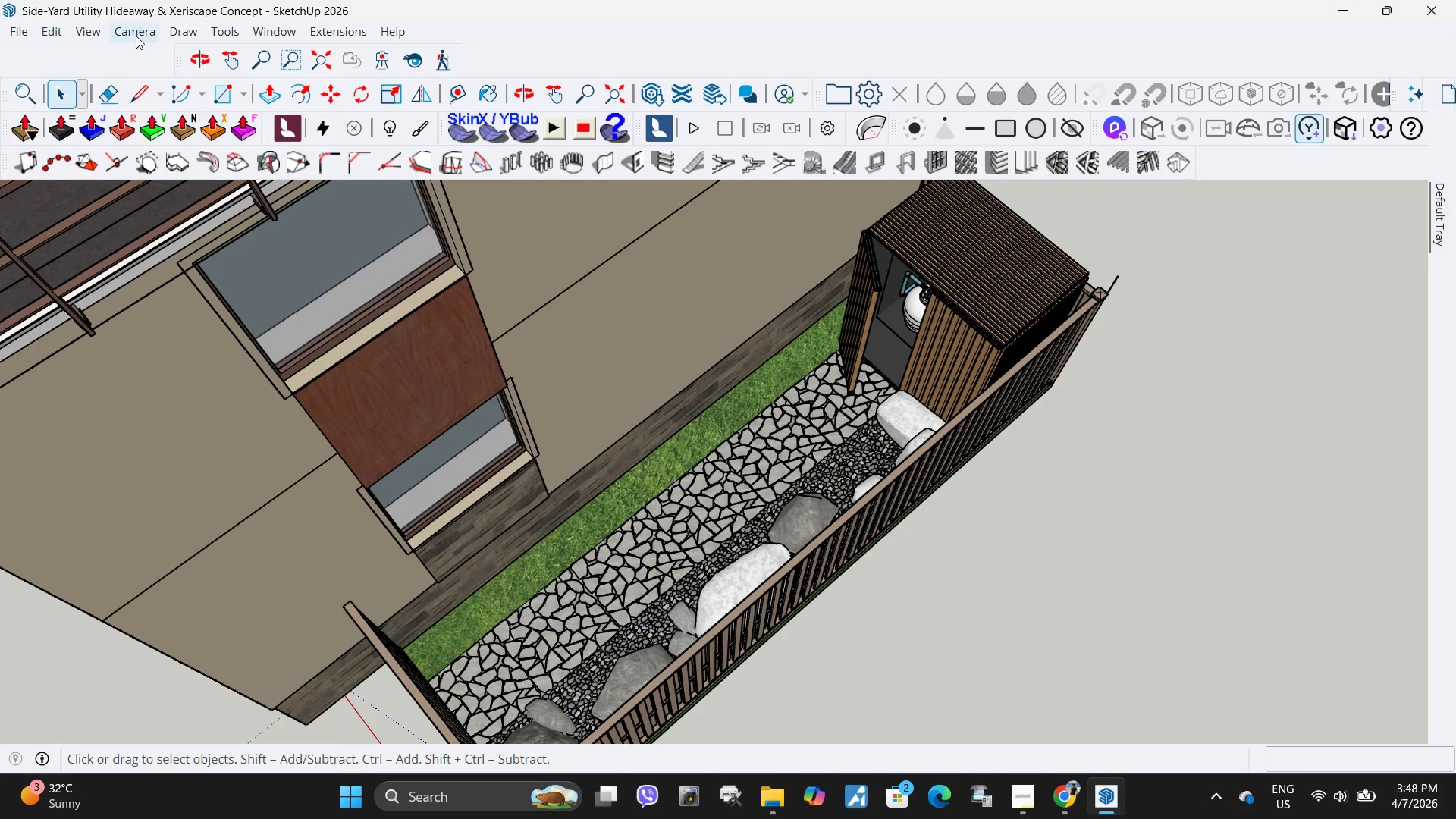 
double_click([1389, 761])
 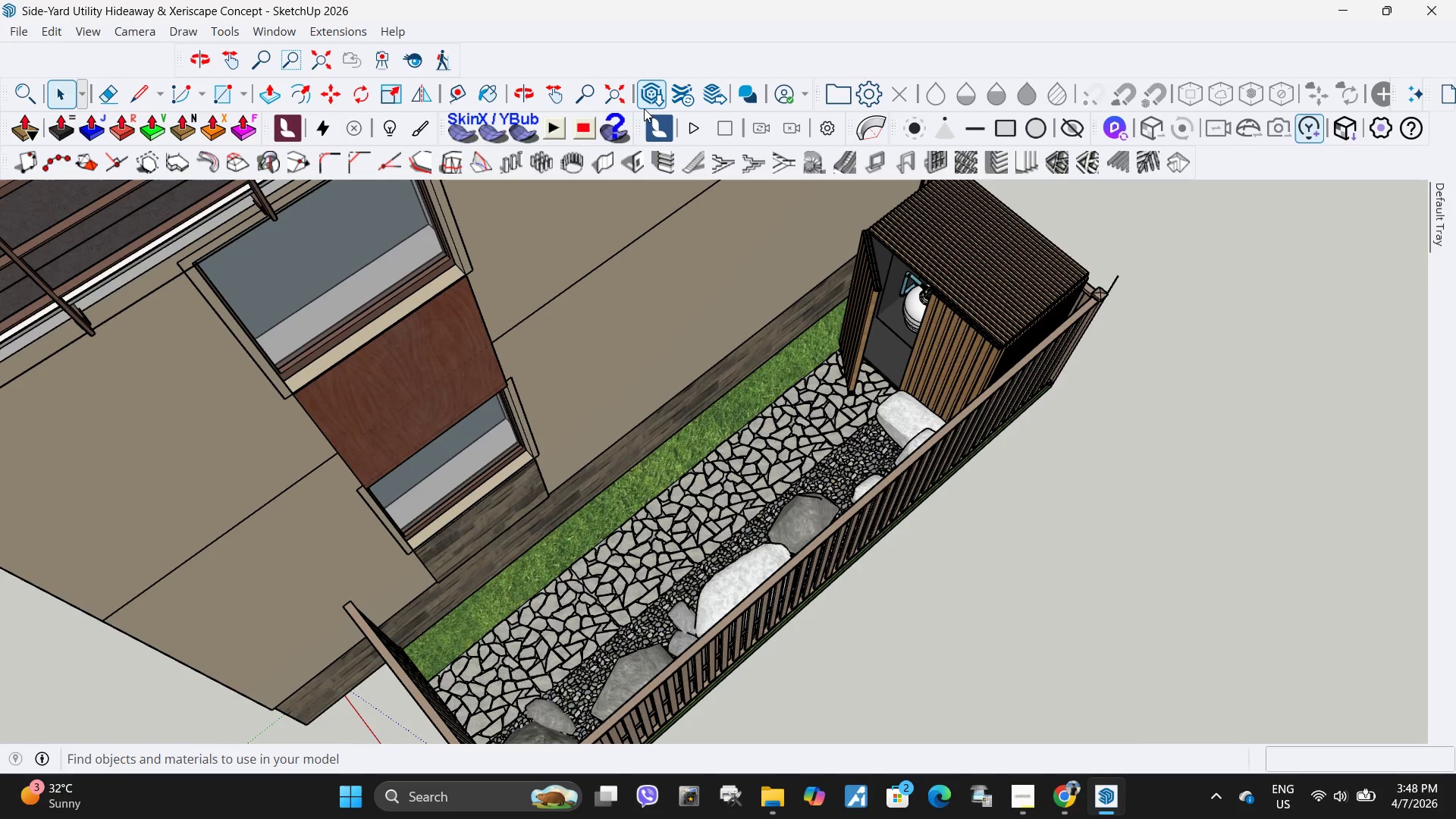 
double_click([654, 107])
 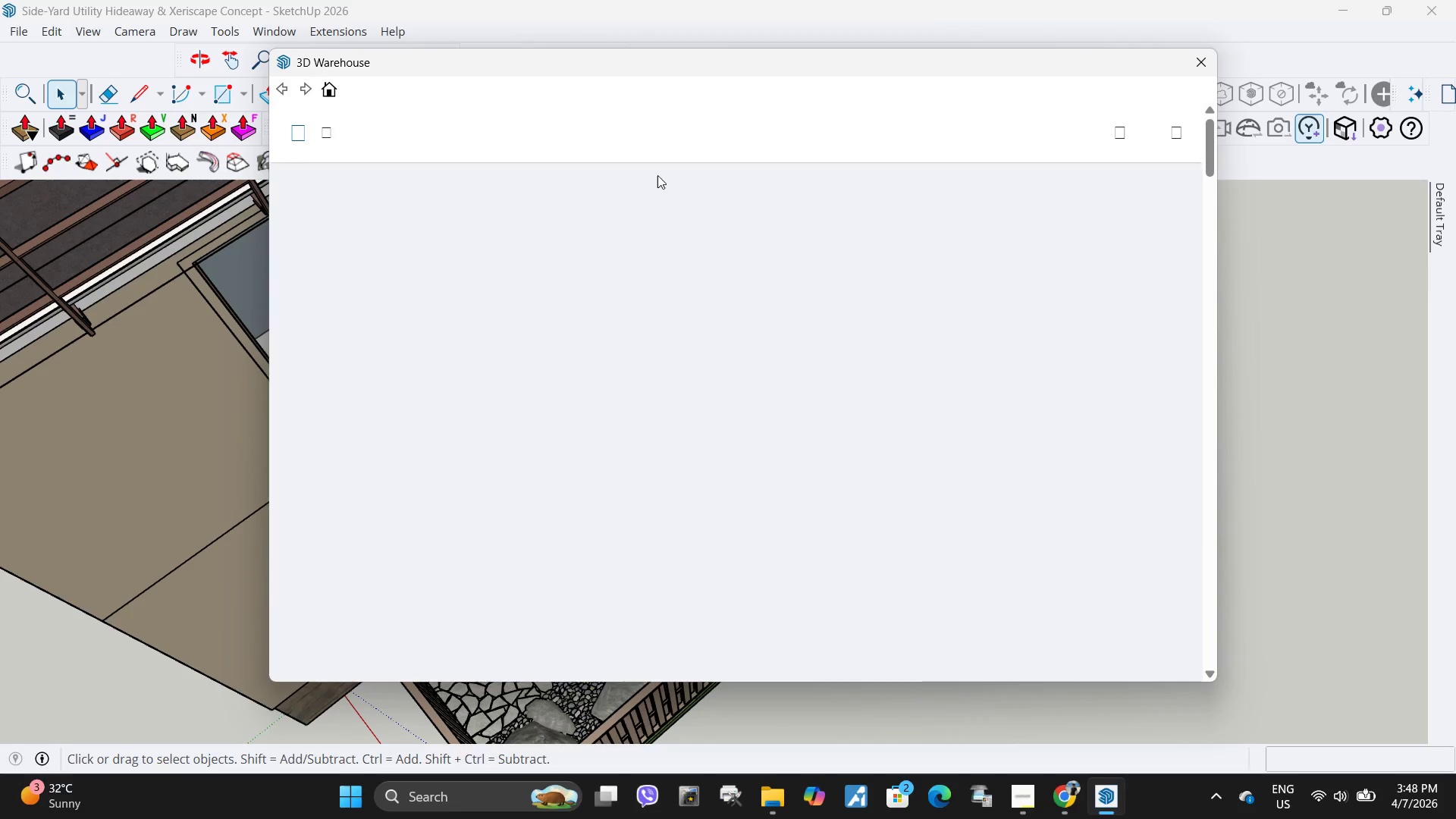 
left_click([628, 397])
 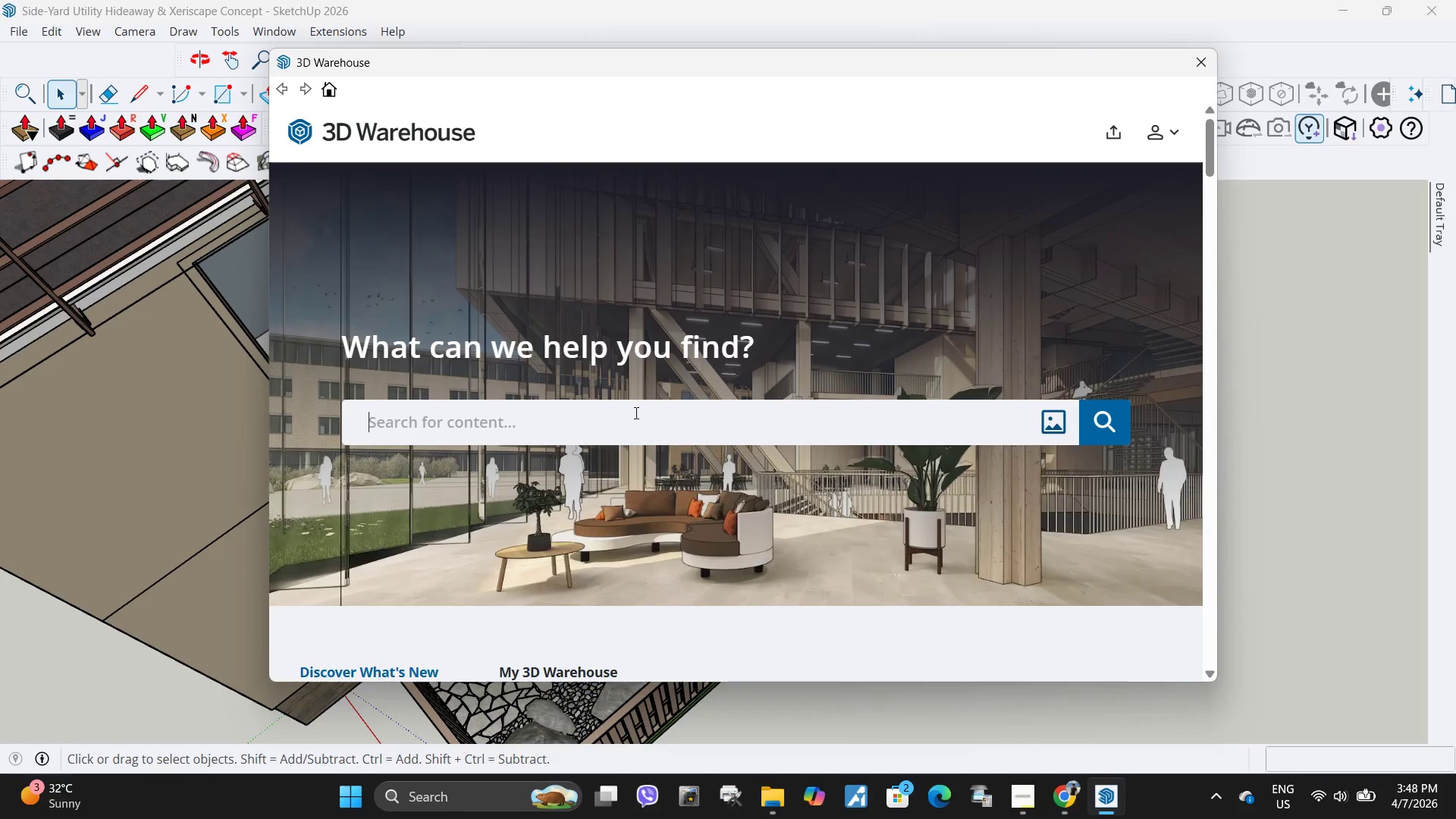 
key(Control+ControlLeft)
 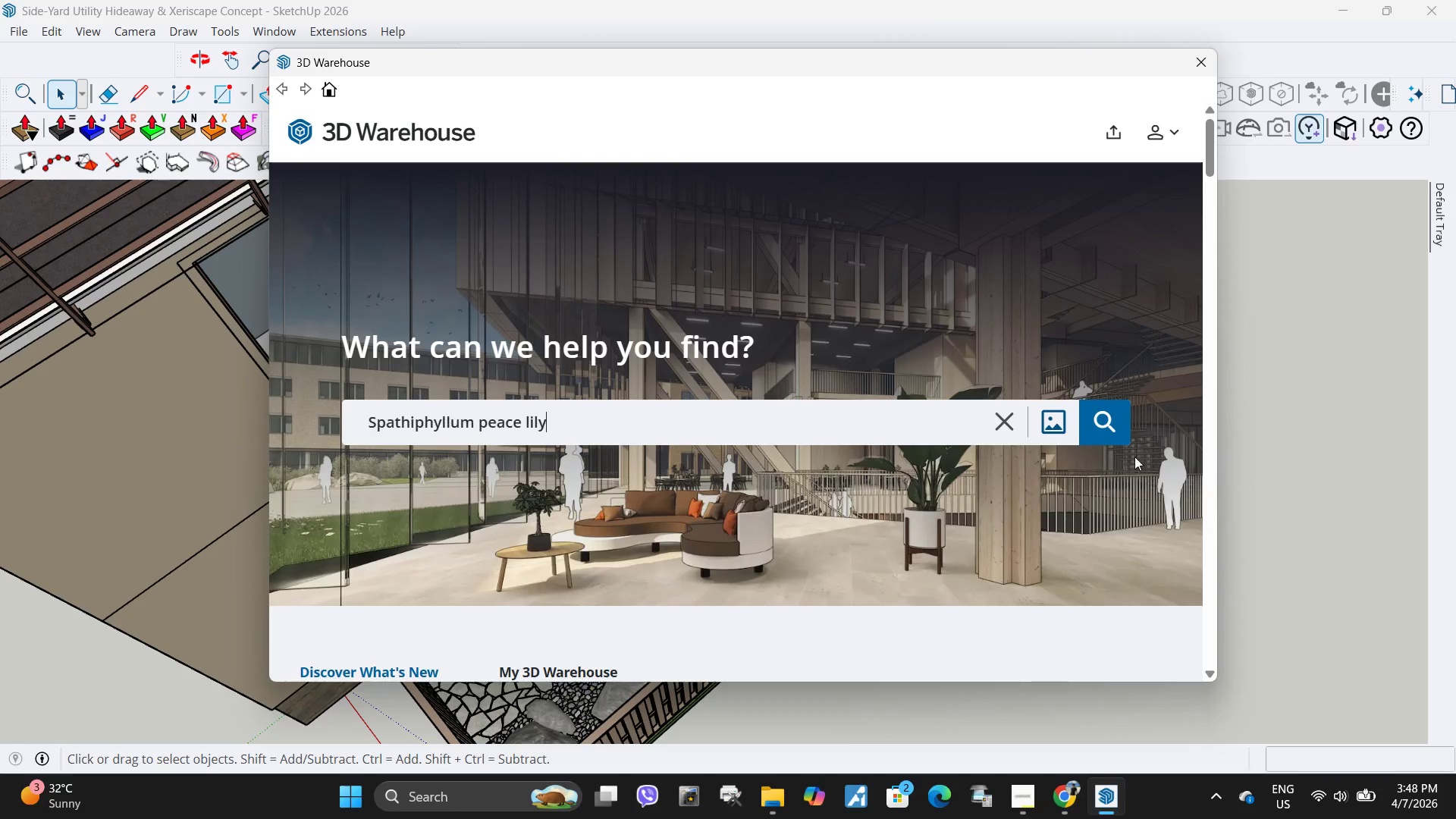 
key(Control+V)
 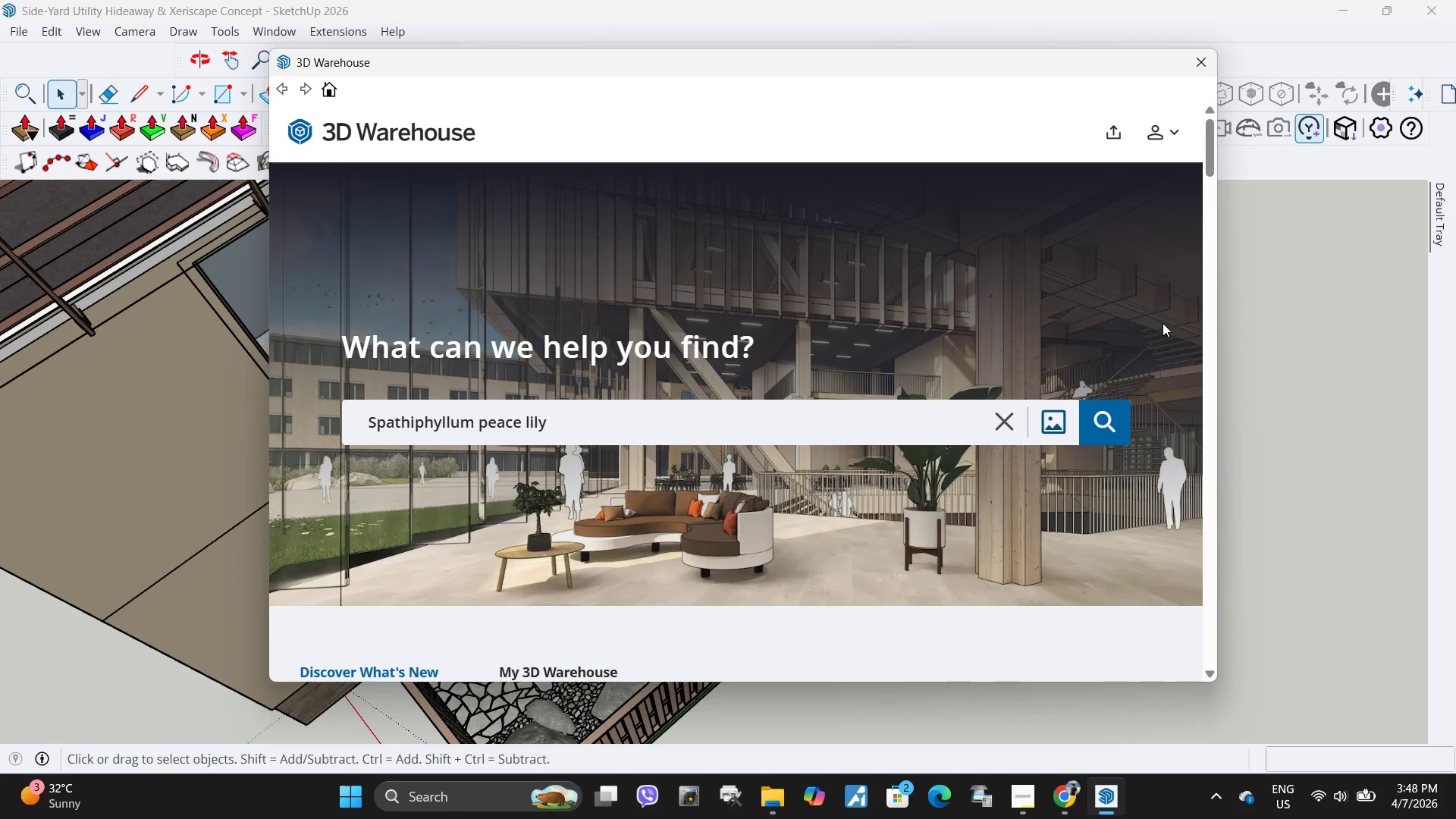 
scroll: coordinate [807, 340], scroll_direction: down, amount: 4.0
 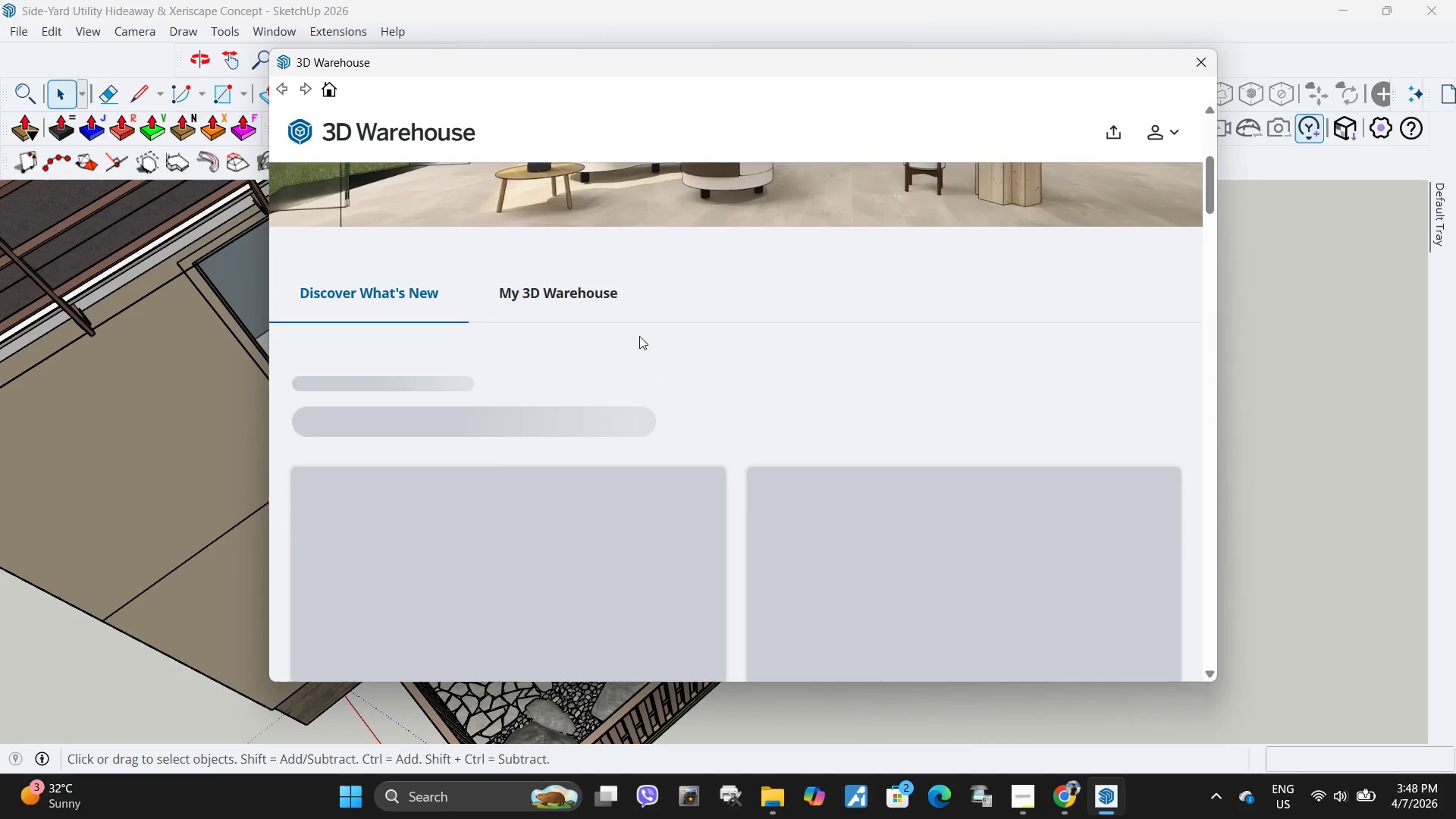 
scroll: coordinate [822, 268], scroll_direction: up, amount: 4.0
 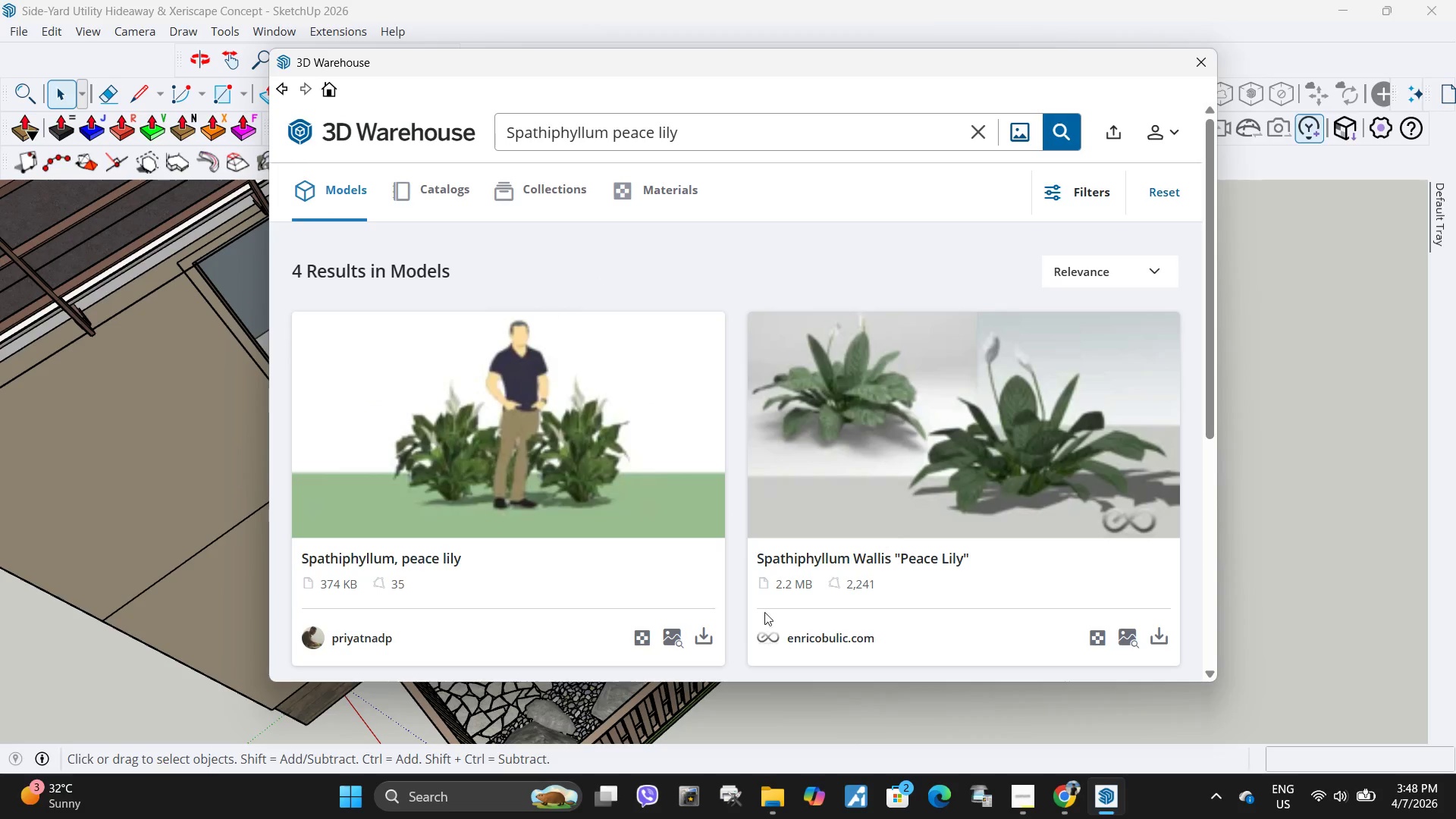 
mouse_move([717, 636])
 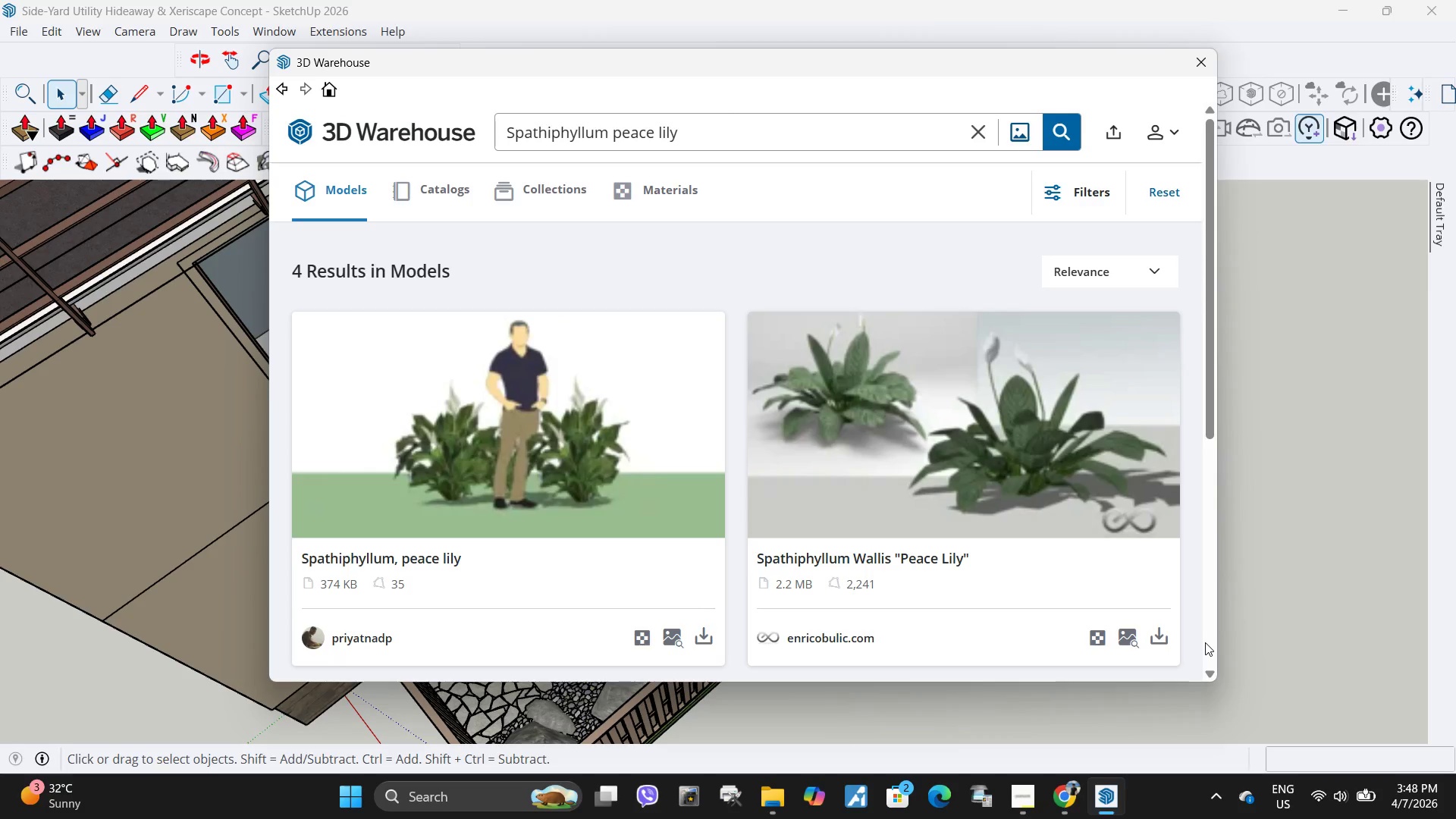 
mouse_move([1155, 631])
 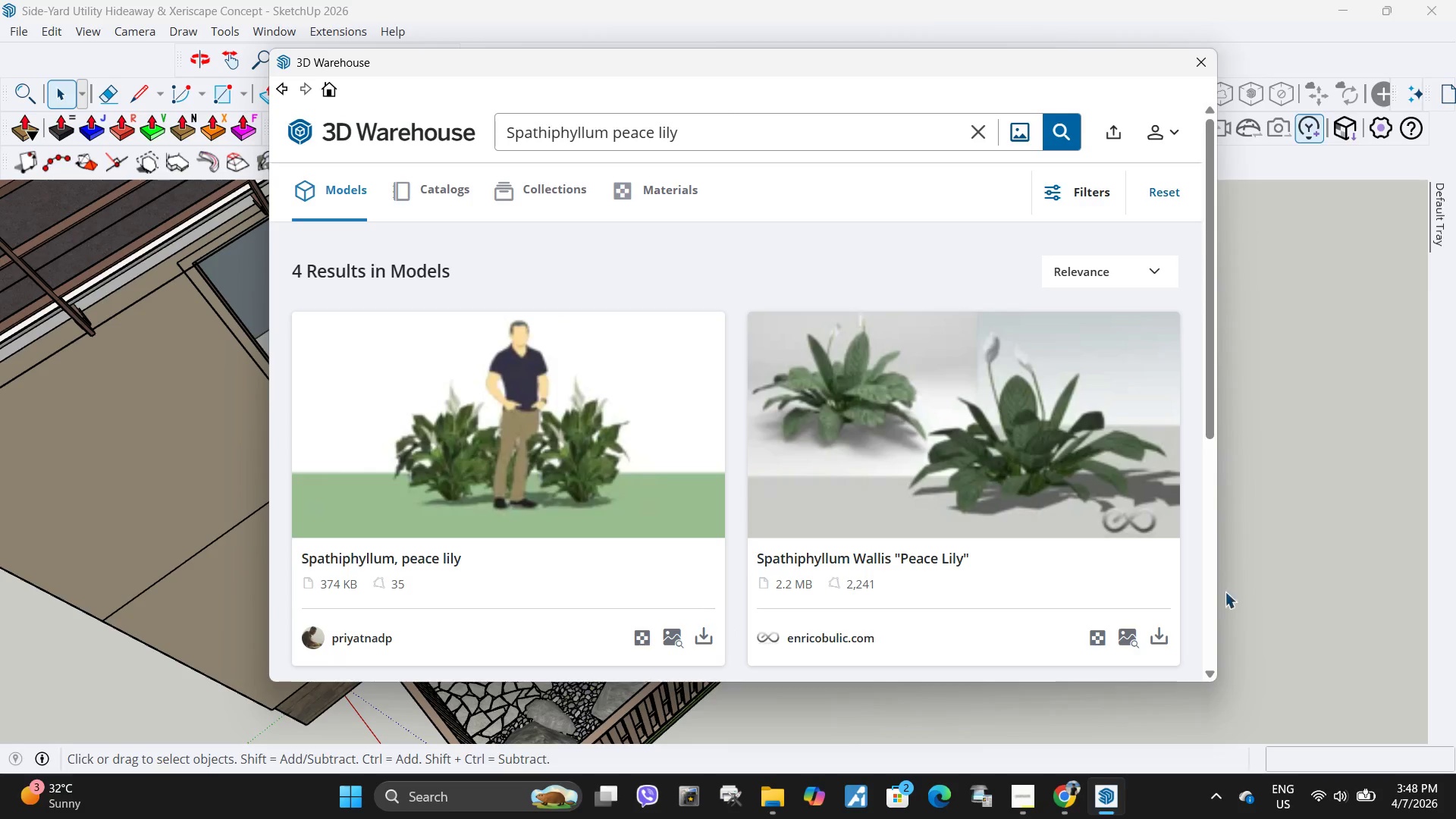 
left_click([1162, 645])
 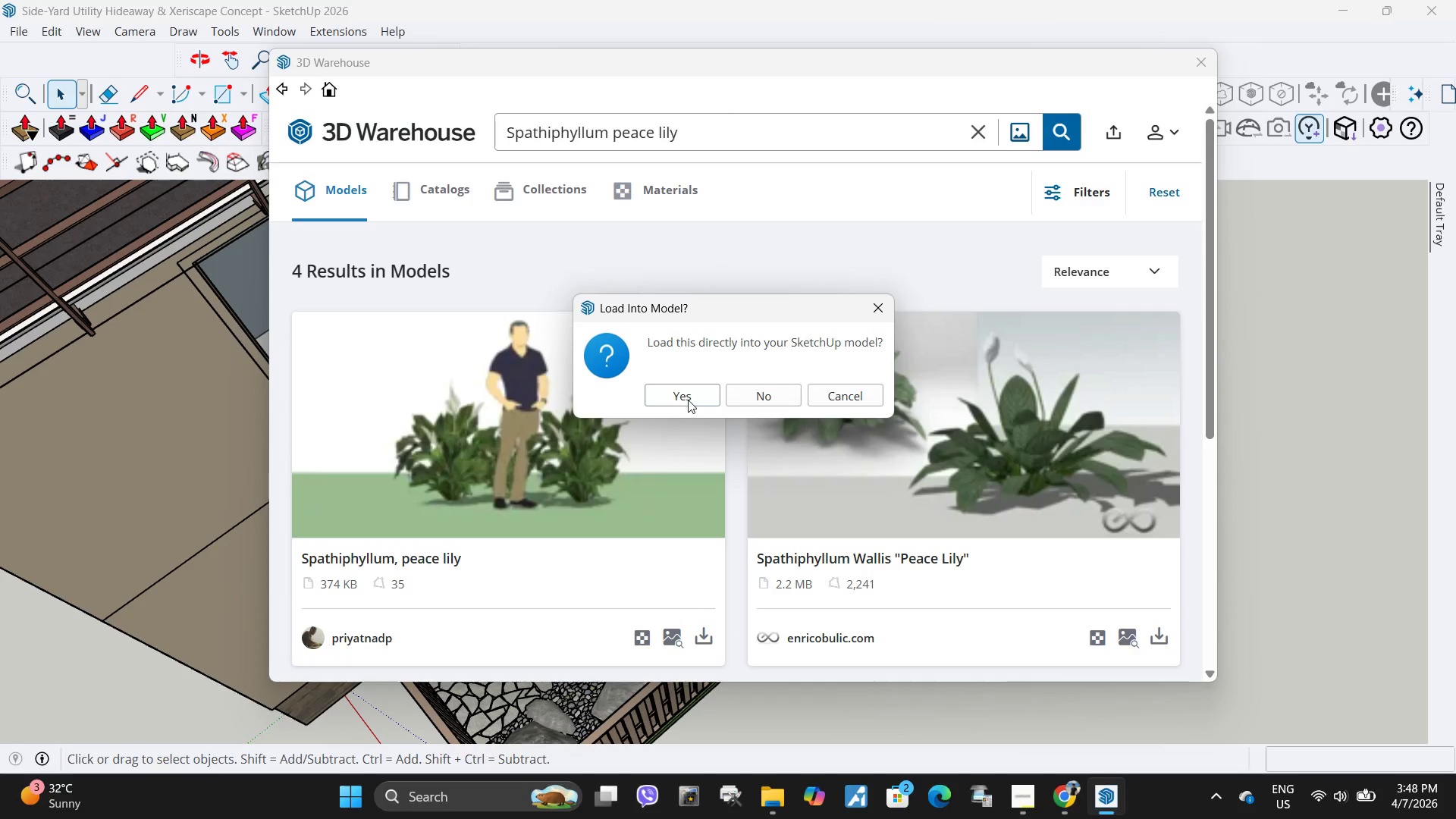 
double_click([689, 396])
 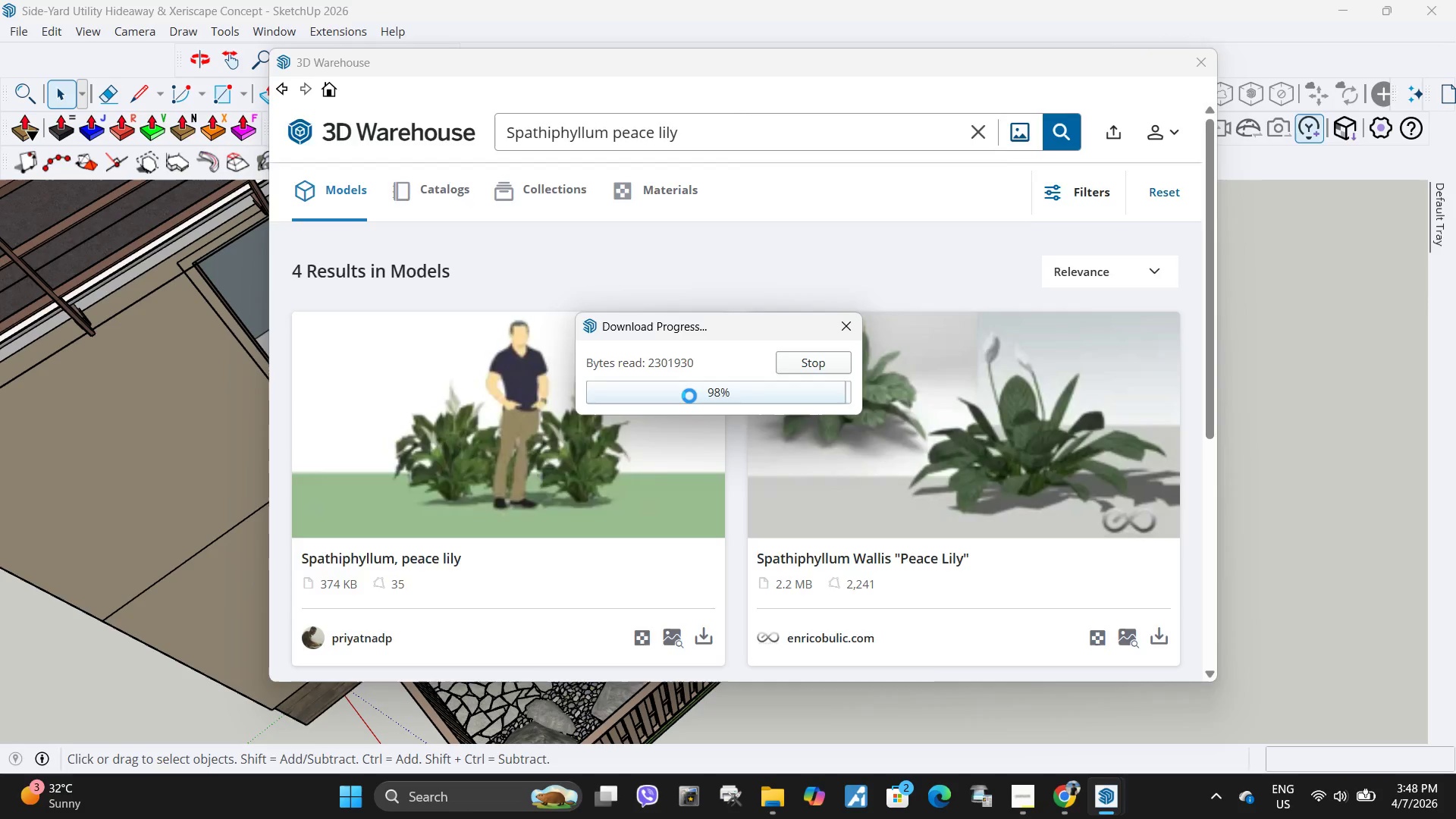 
wait(14.62)
 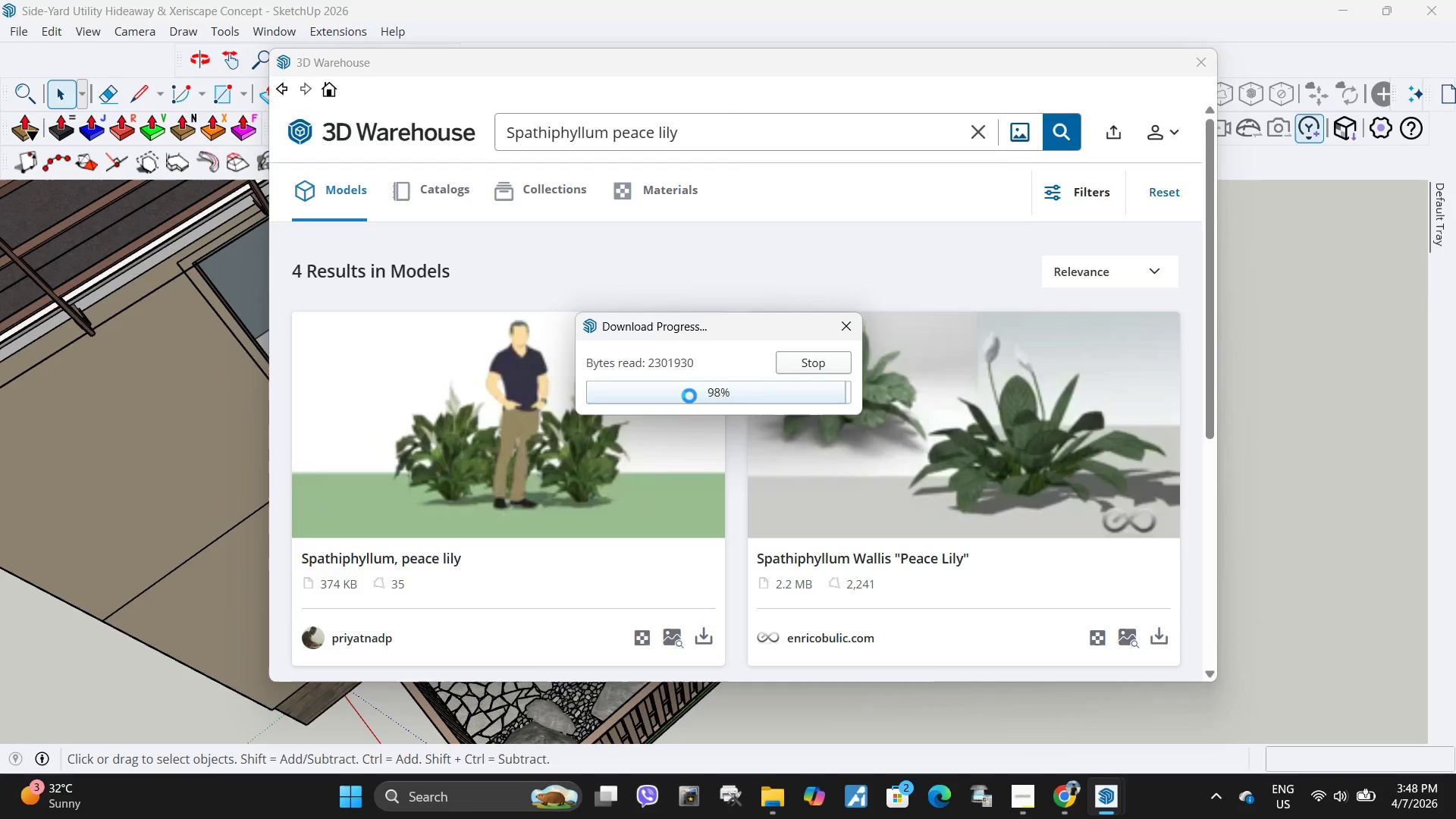 
scroll: coordinate [774, 419], scroll_direction: down, amount: 7.0
 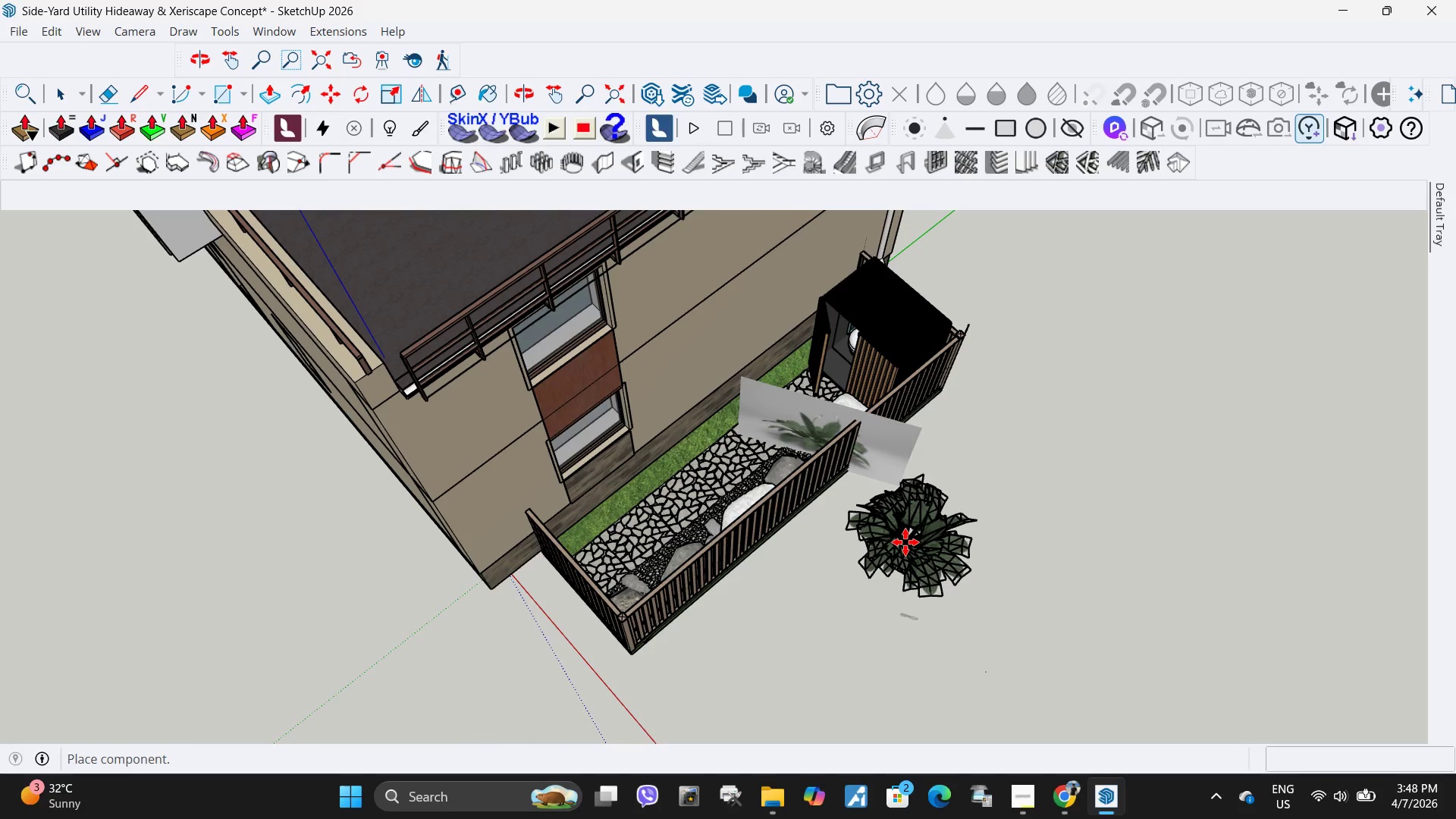 
left_click([905, 540])
 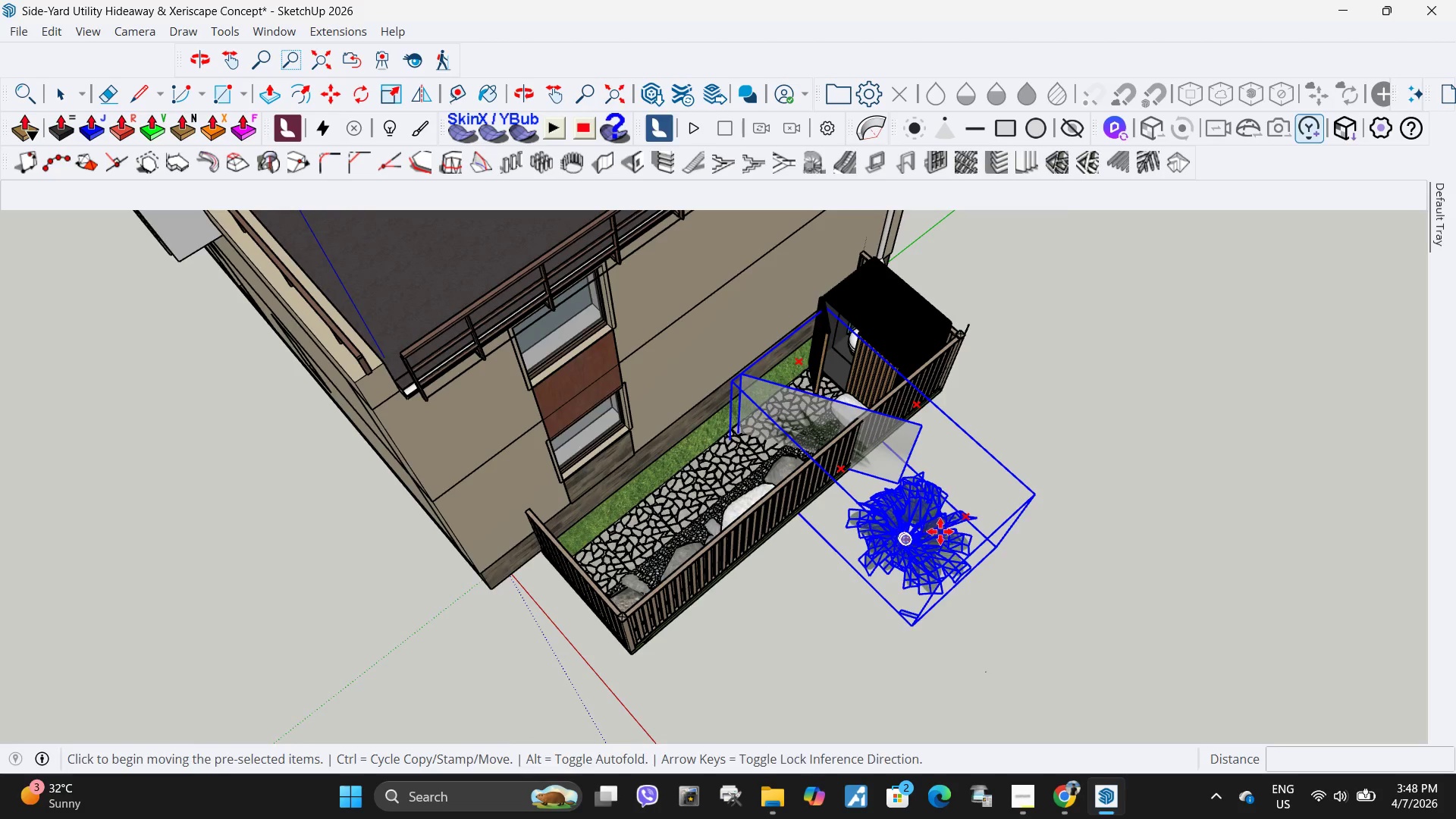 
scroll: coordinate [1009, 541], scroll_direction: up, amount: 9.0
 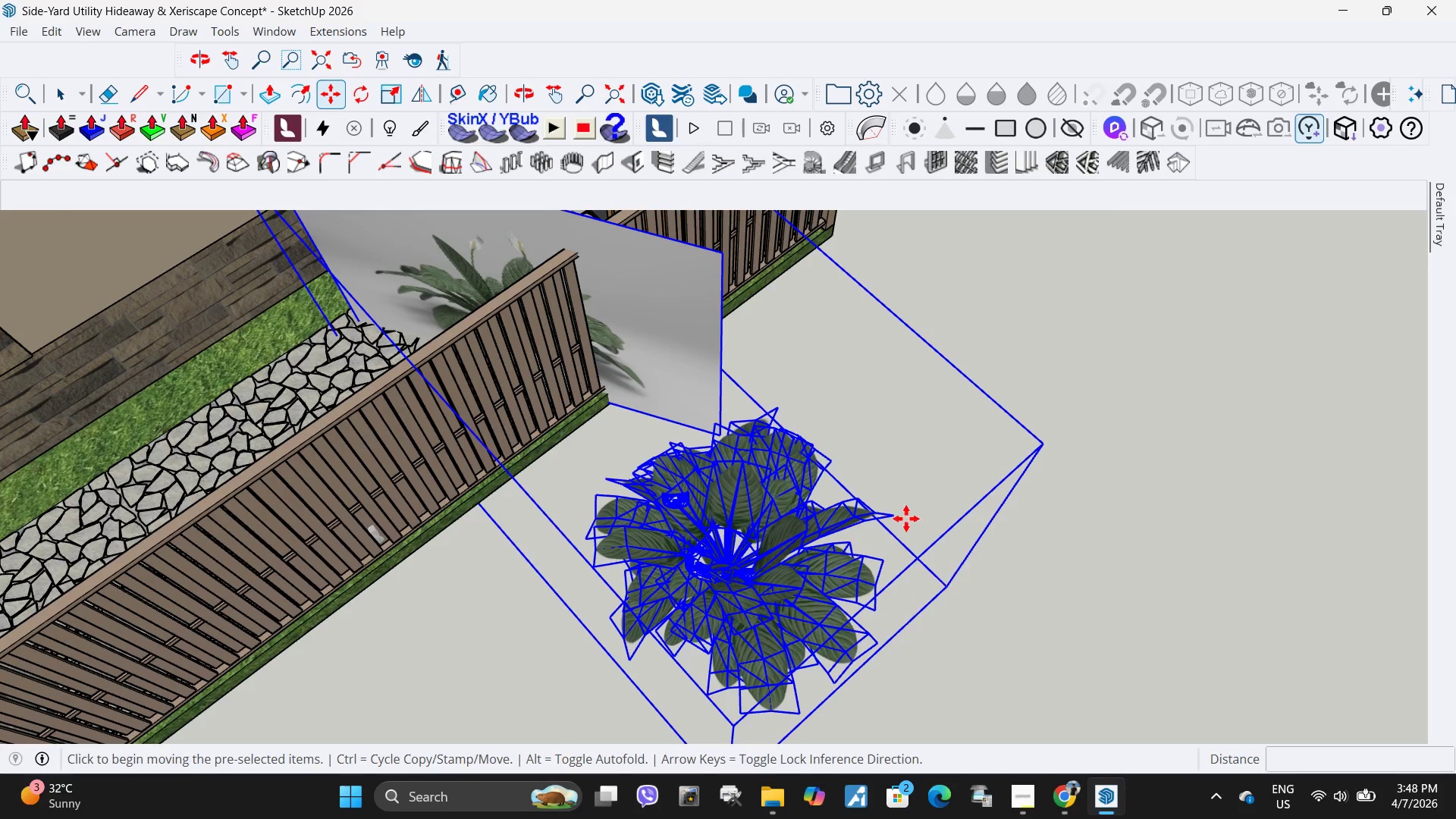 
key(Space)
 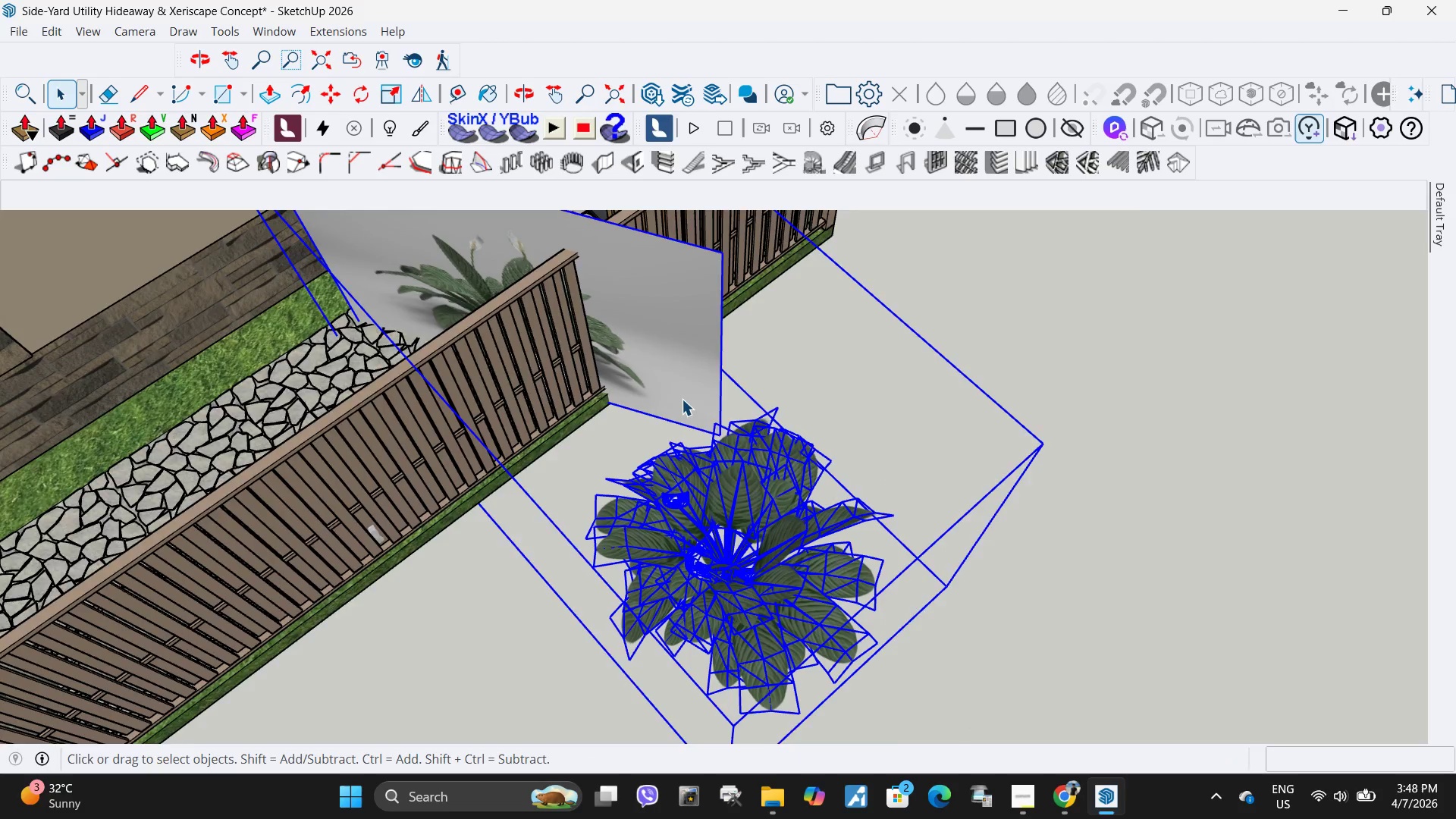 
double_click([682, 399])
 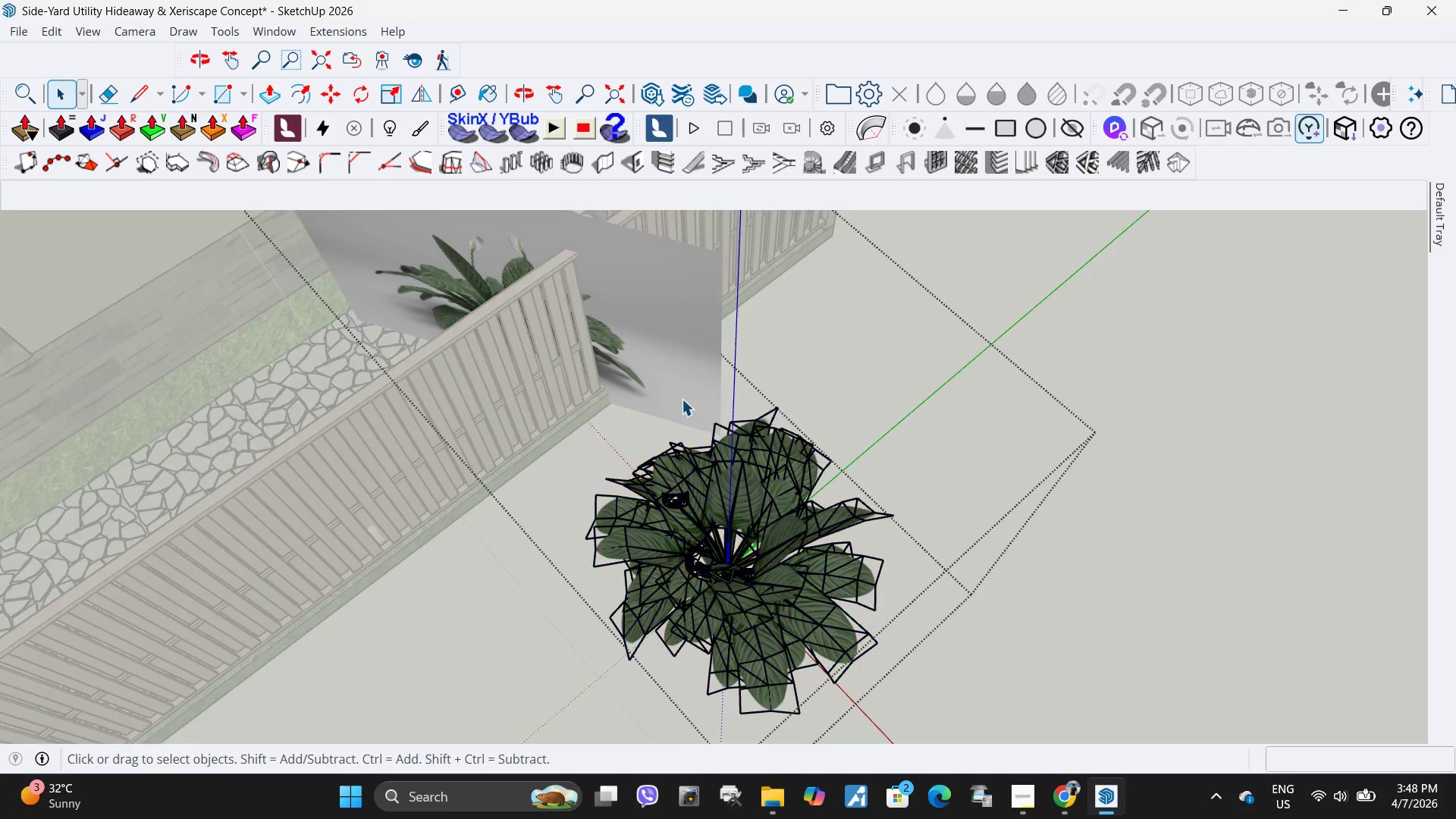 
triple_click([682, 399])
 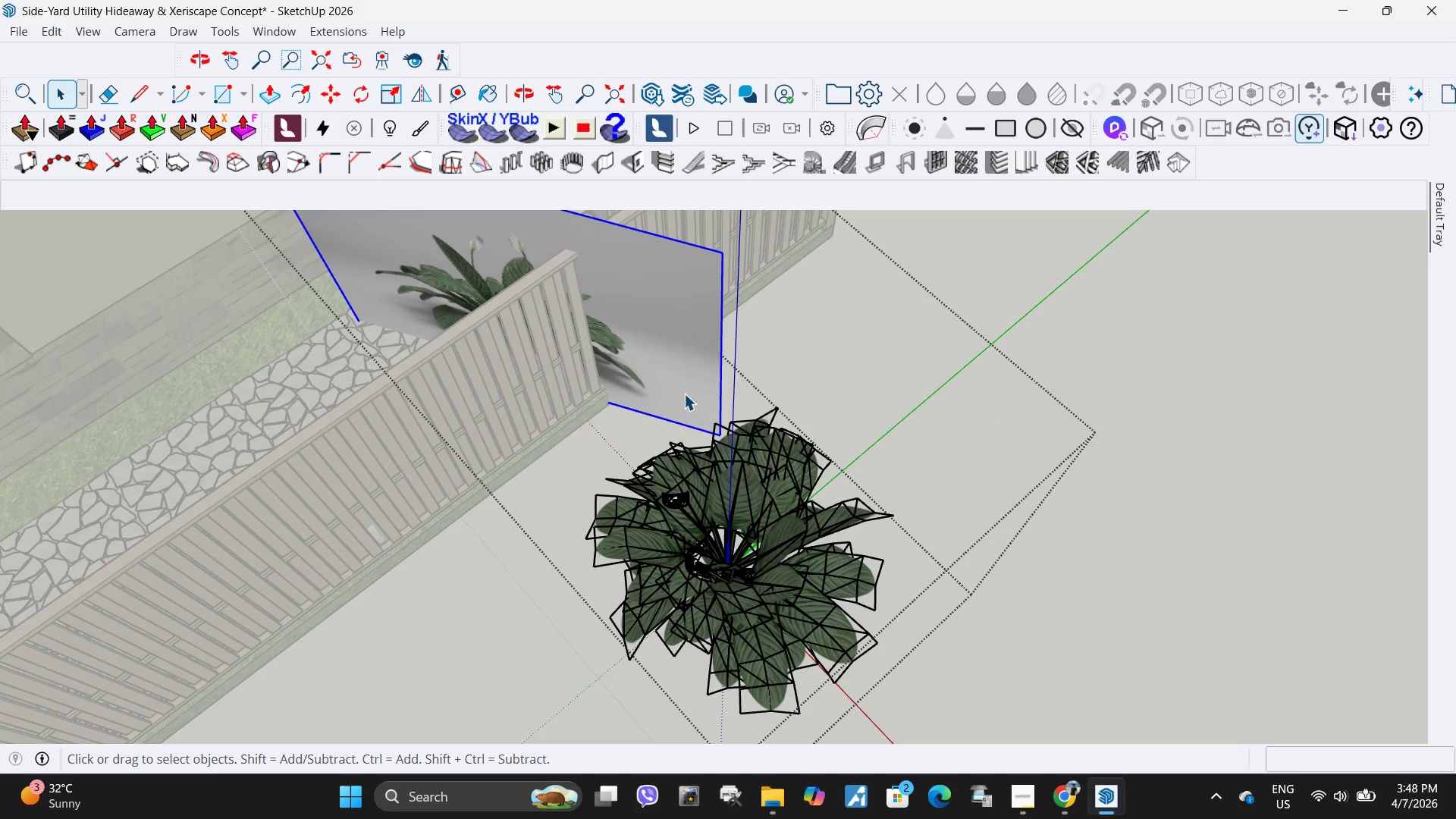 
key(Delete)
 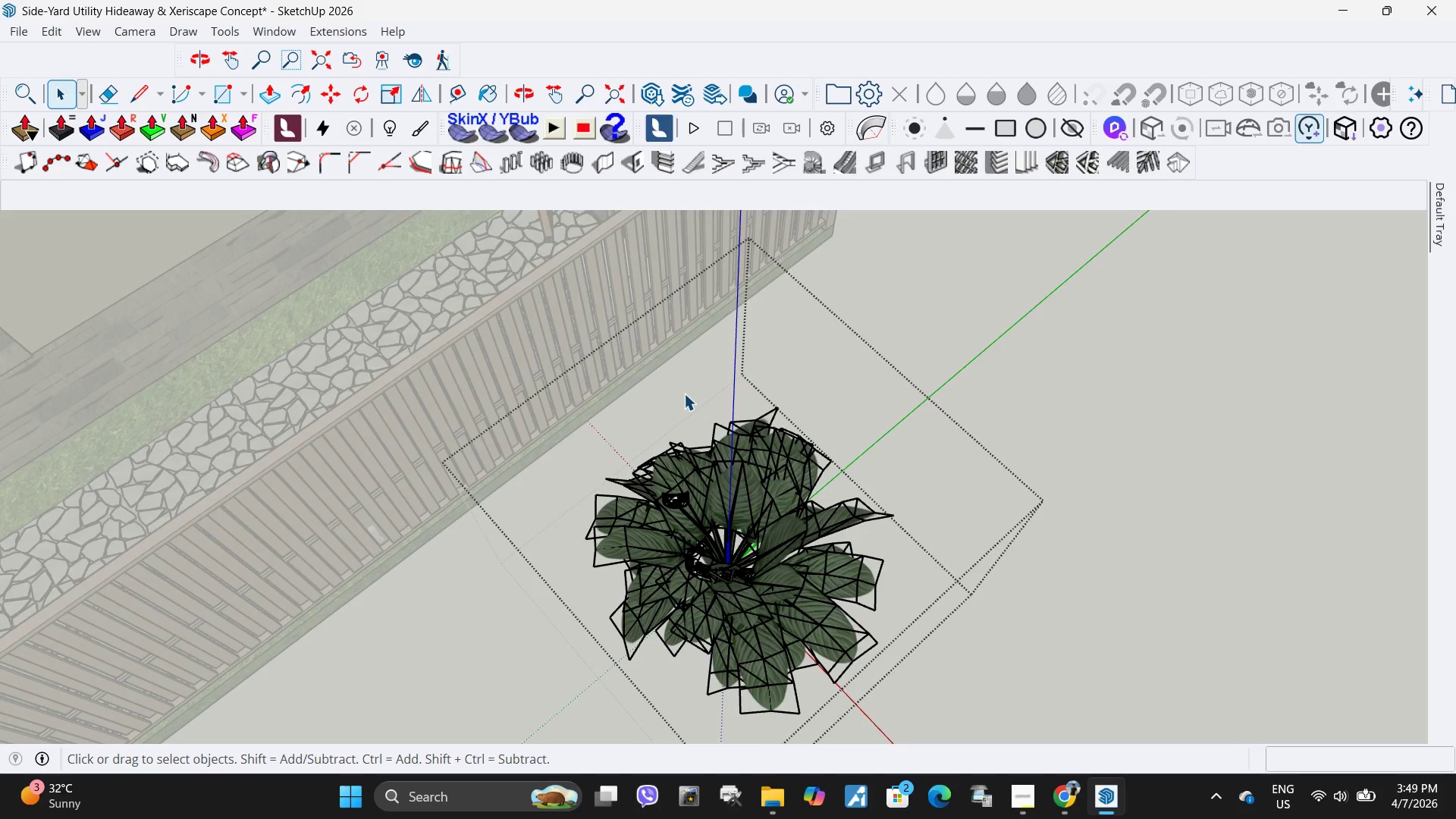 
key(Escape)
 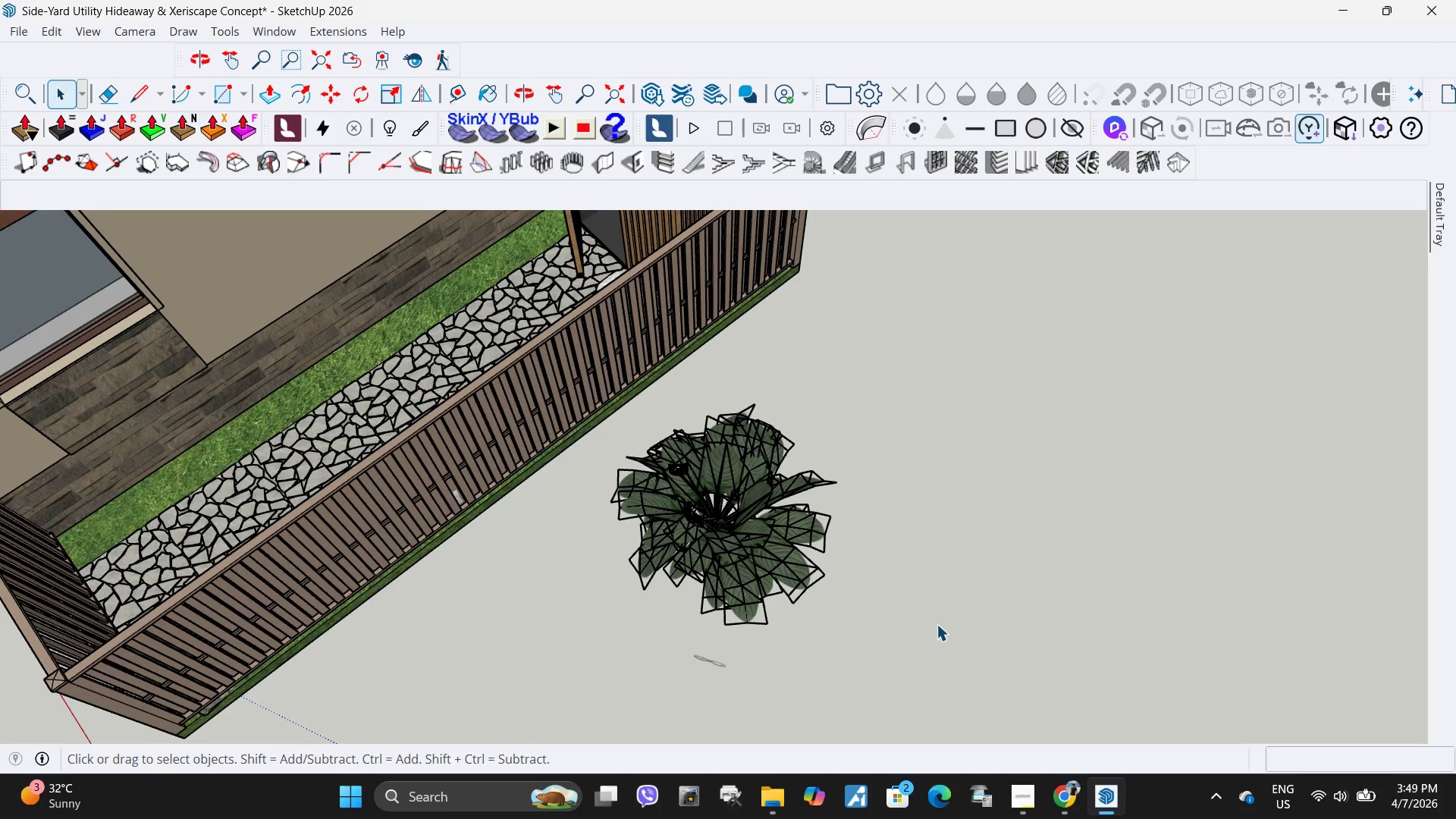 
scroll: coordinate [684, 394], scroll_direction: down, amount: 6.0
 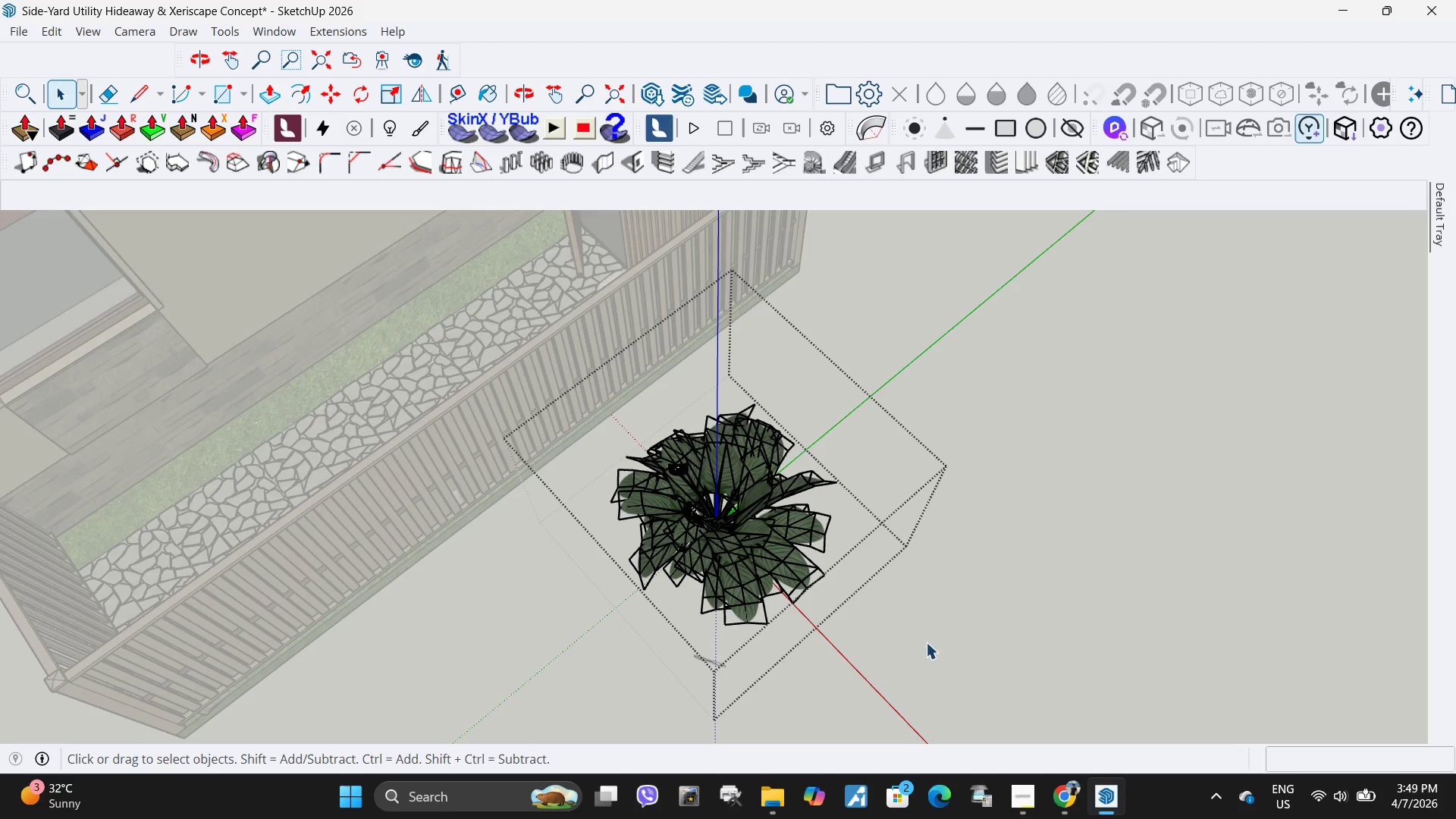 
double_click([937, 624])
 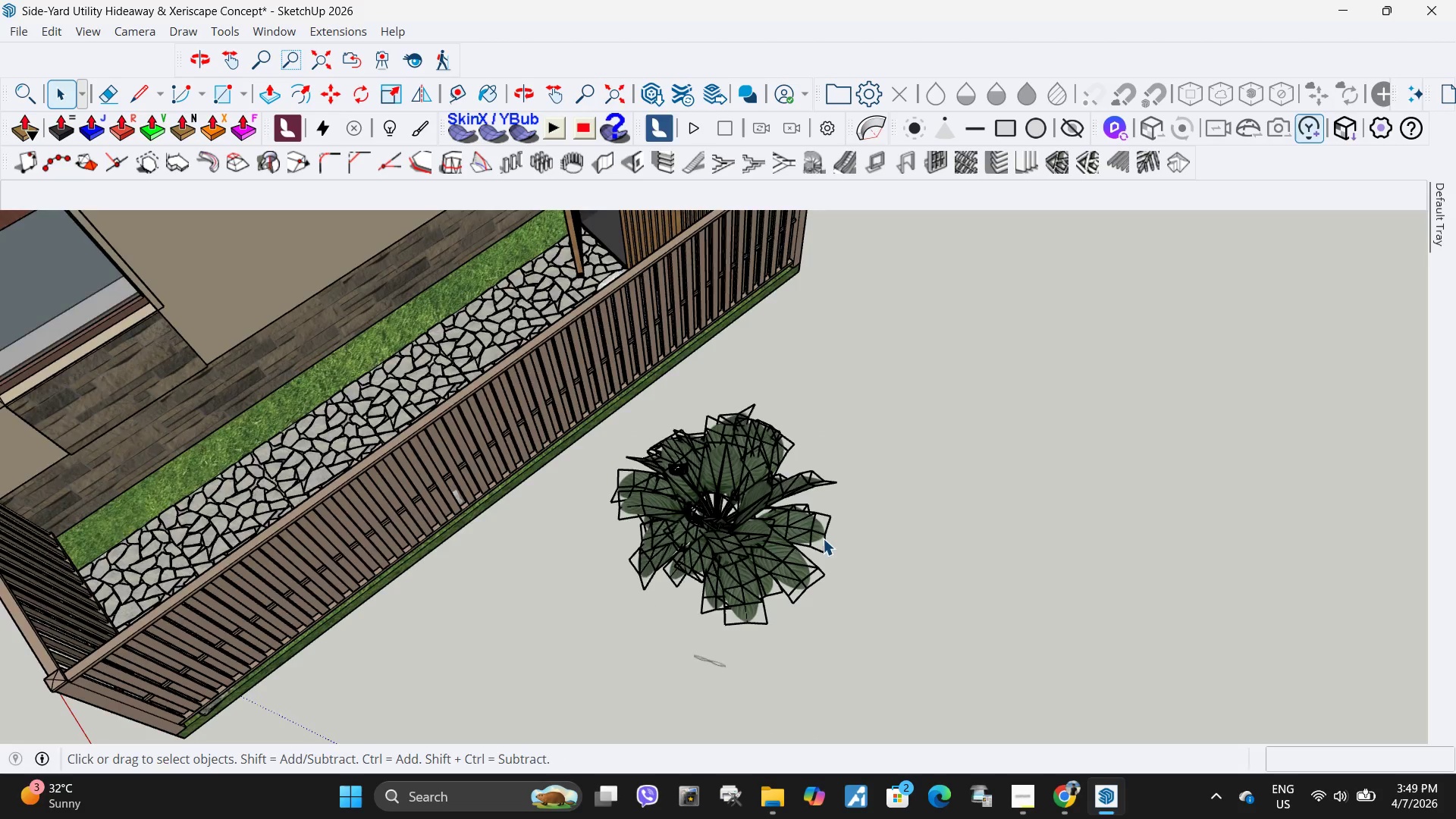 
scroll: coordinate [652, 541], scroll_direction: up, amount: 10.0
 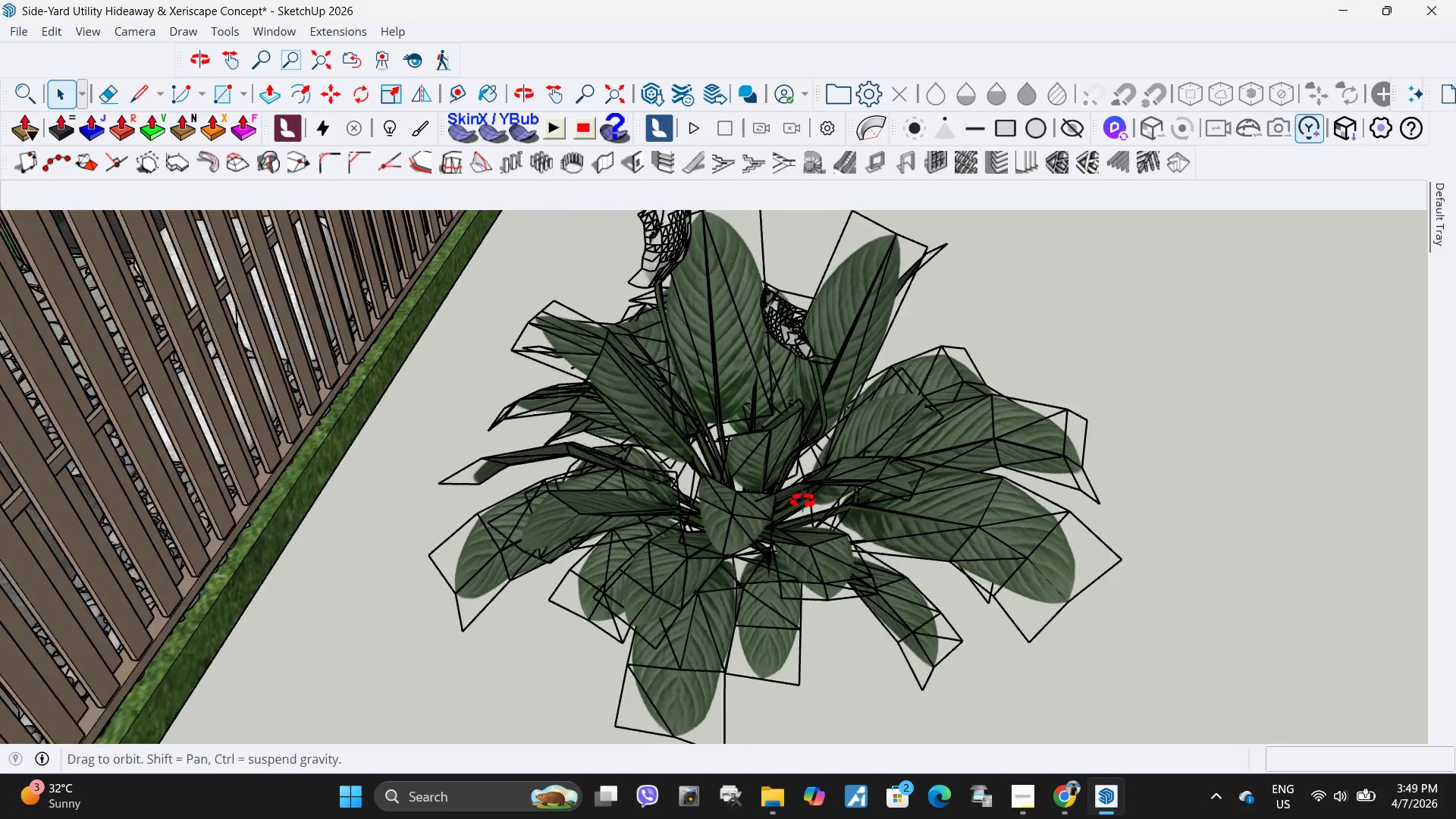 
triple_click([818, 494])
 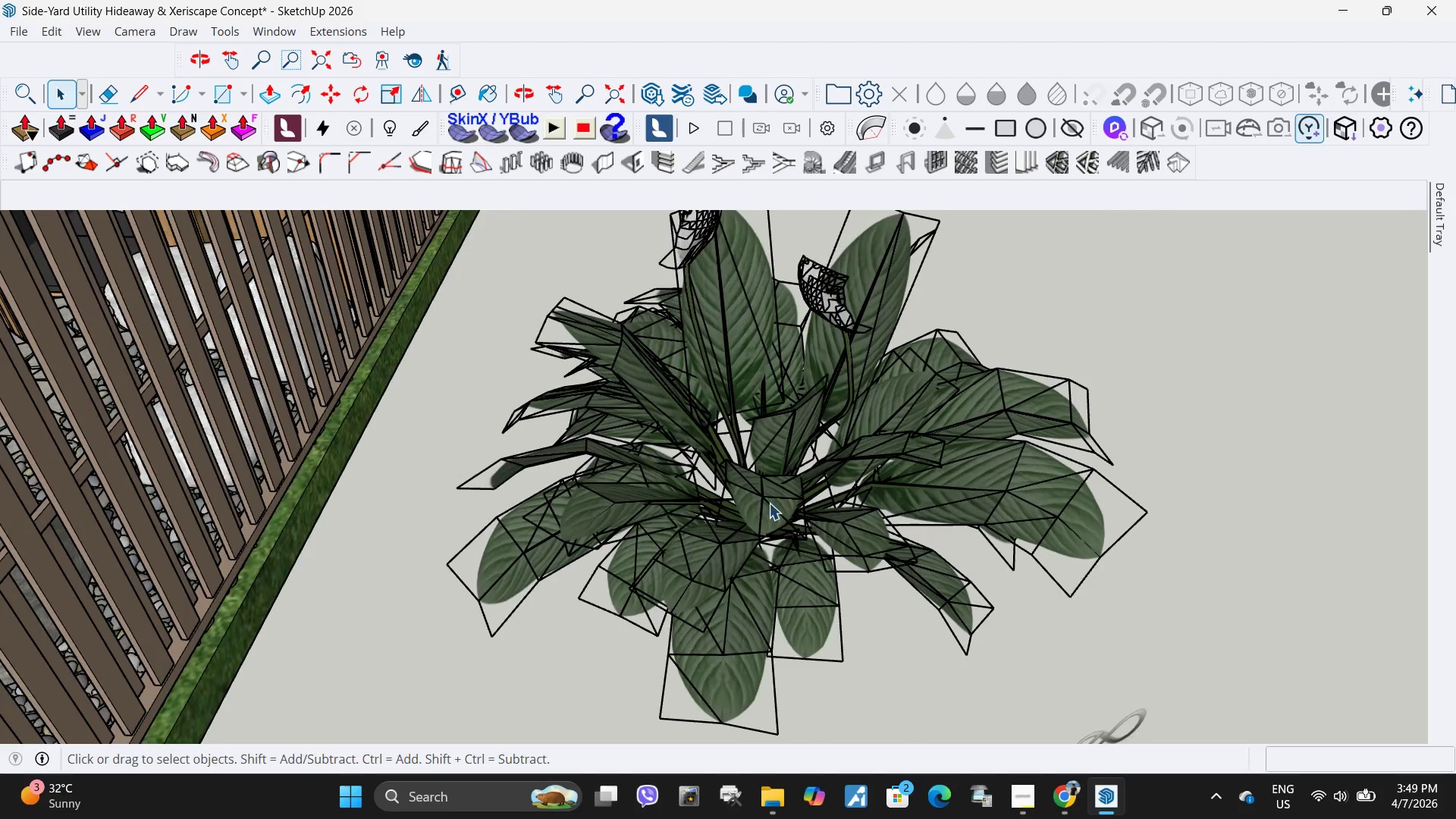 
left_click([760, 516])
 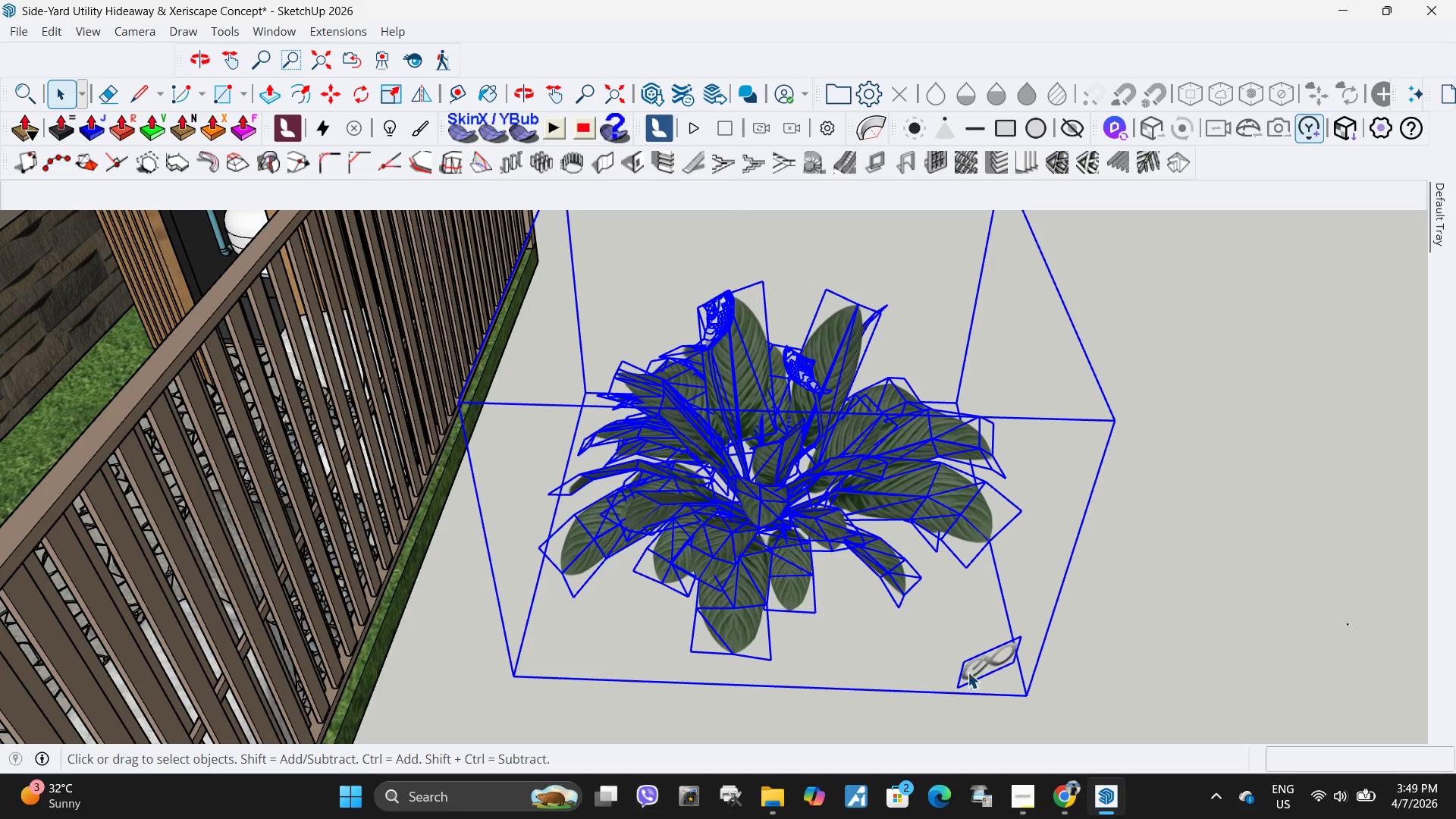 
scroll: coordinate [756, 509], scroll_direction: down, amount: 4.0
 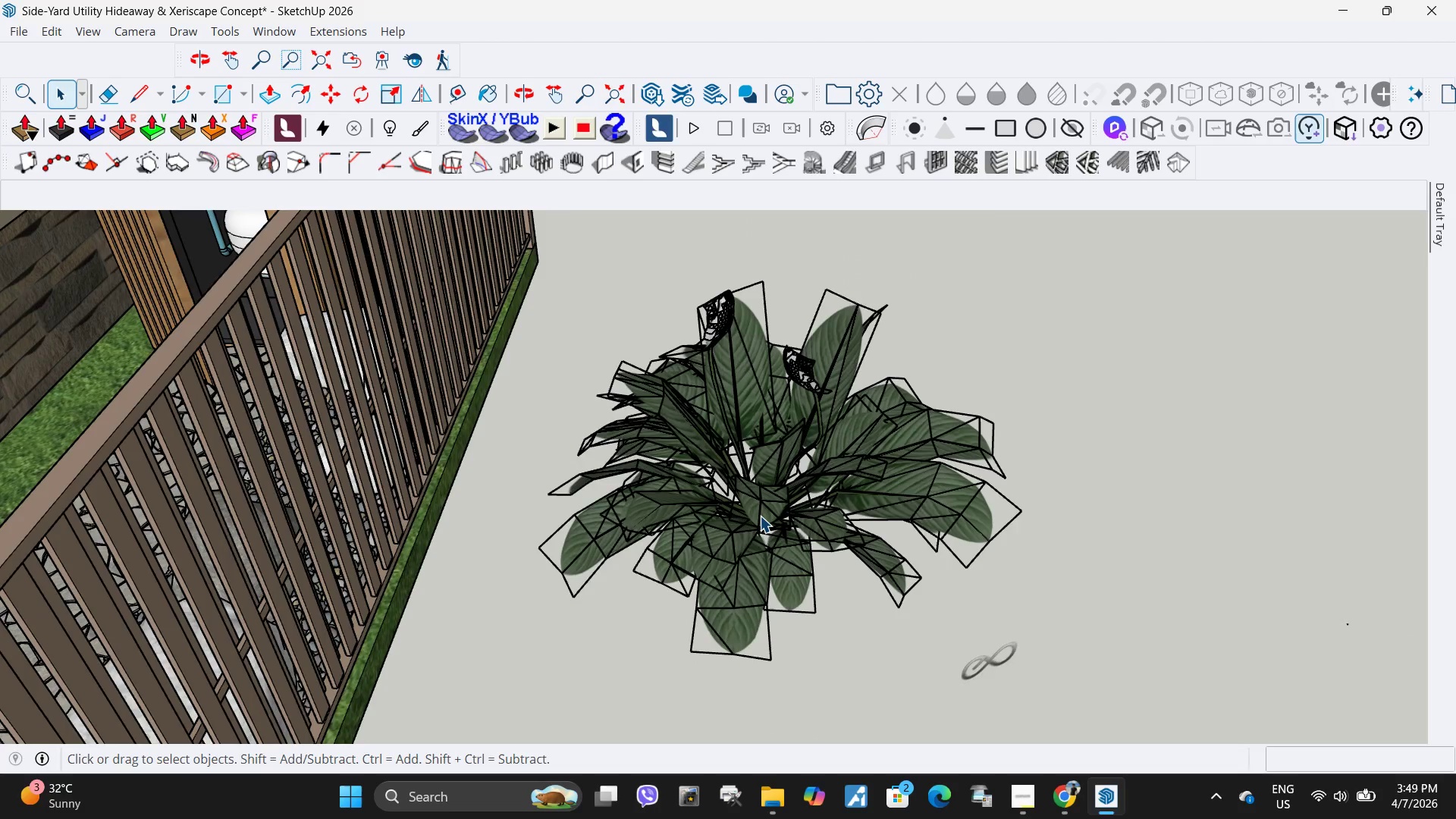 
double_click([968, 664])
 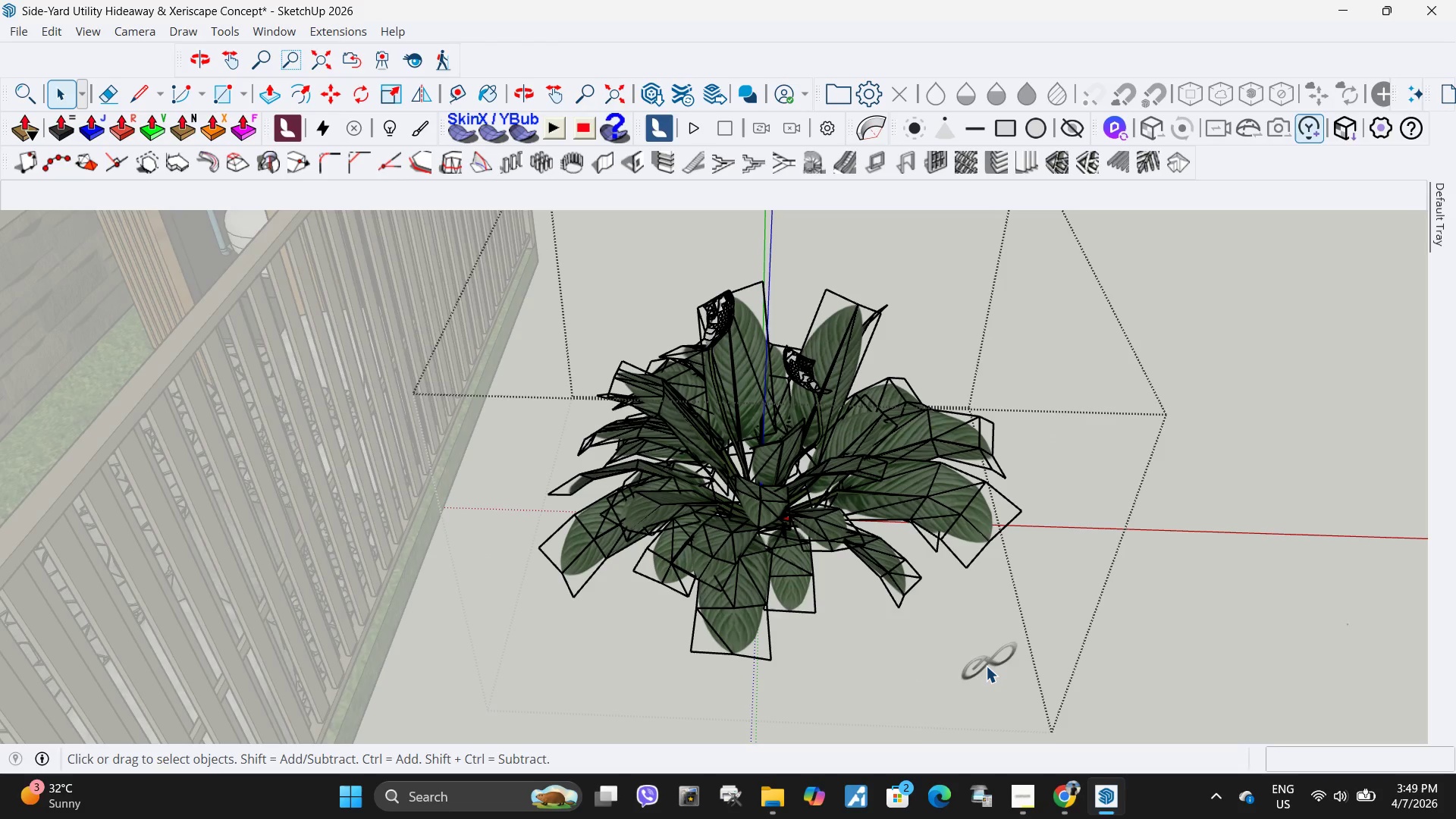 
triple_click([986, 666])
 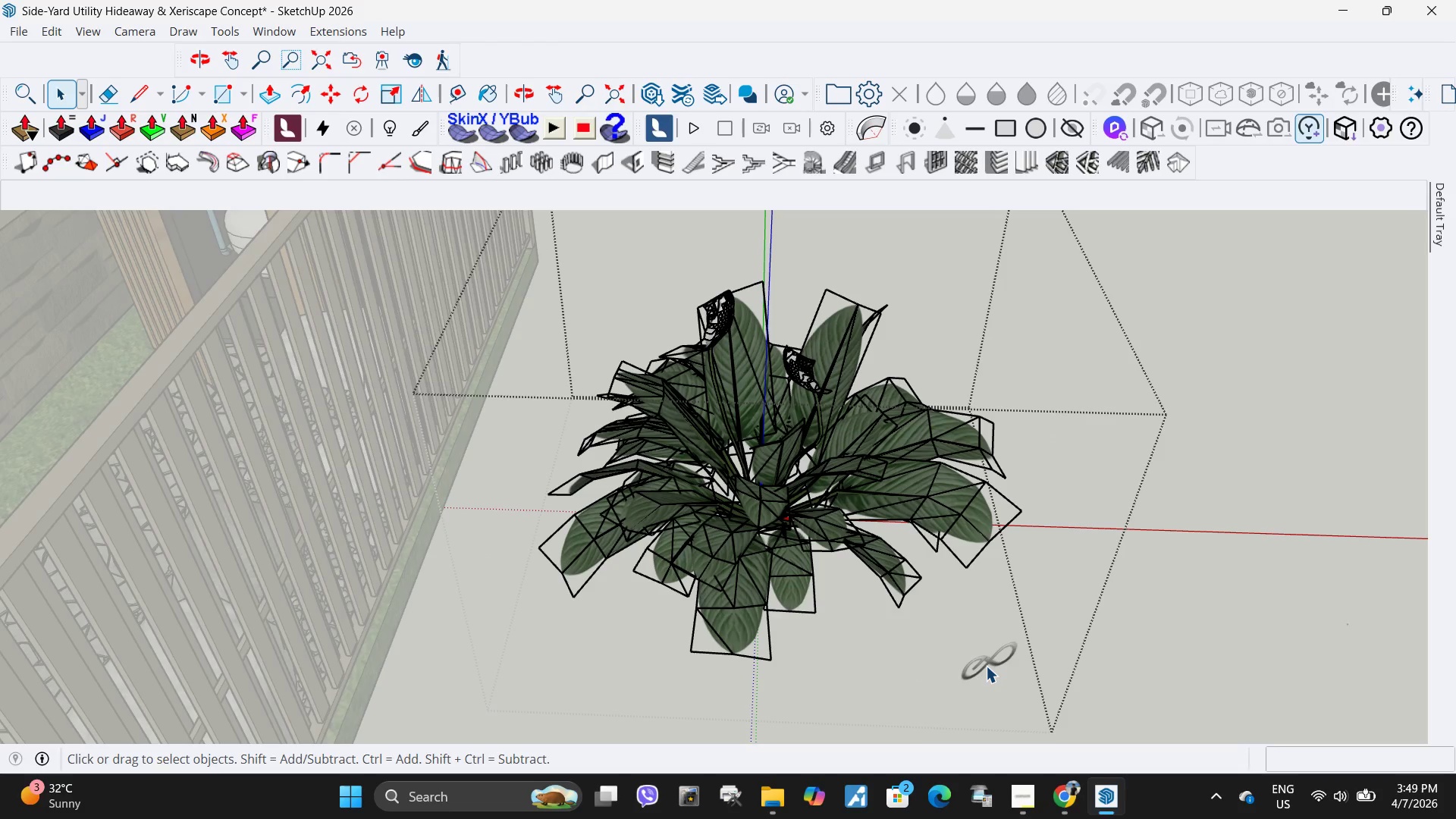 
triple_click([986, 666])
 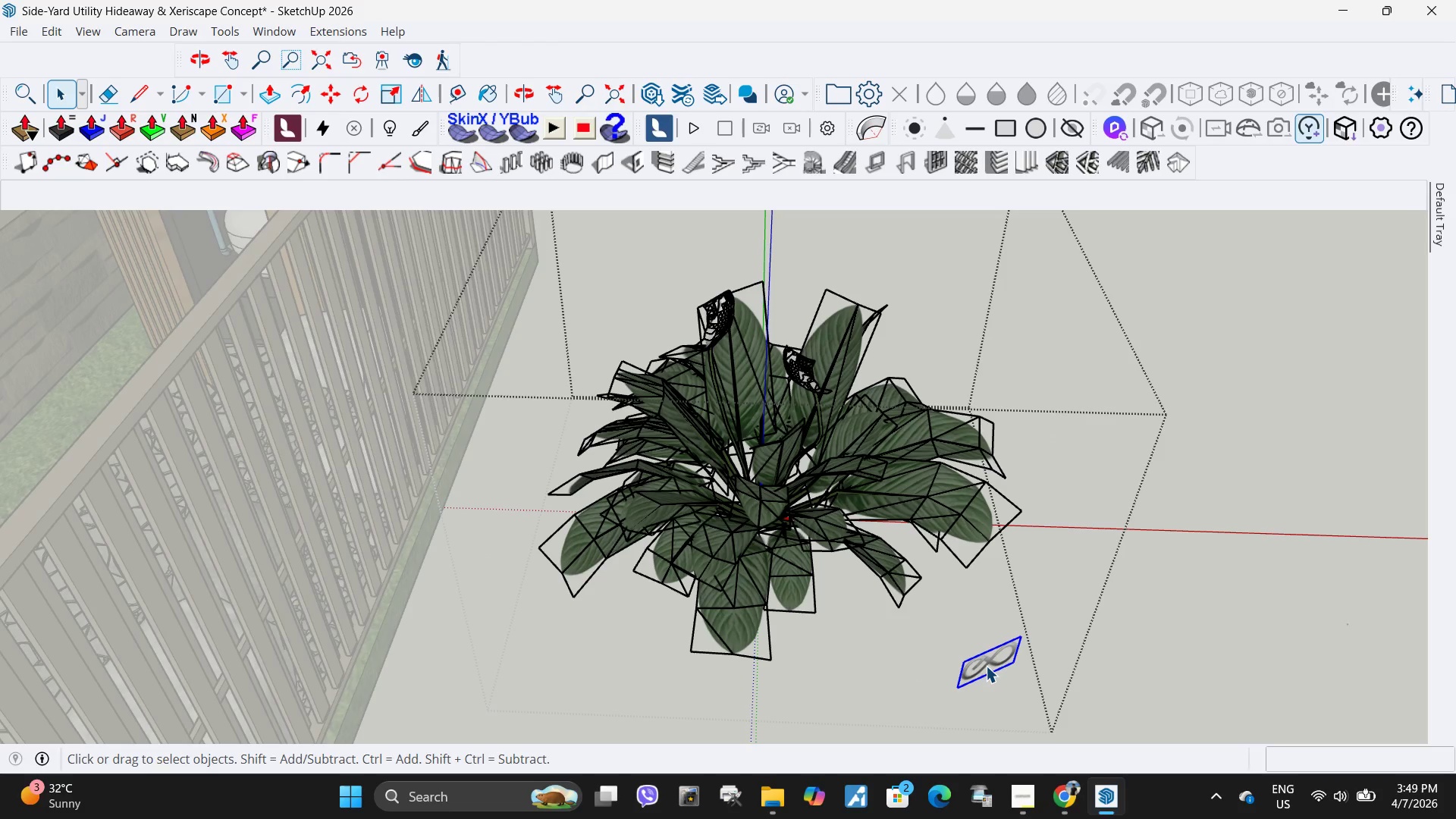 
key(Delete)
 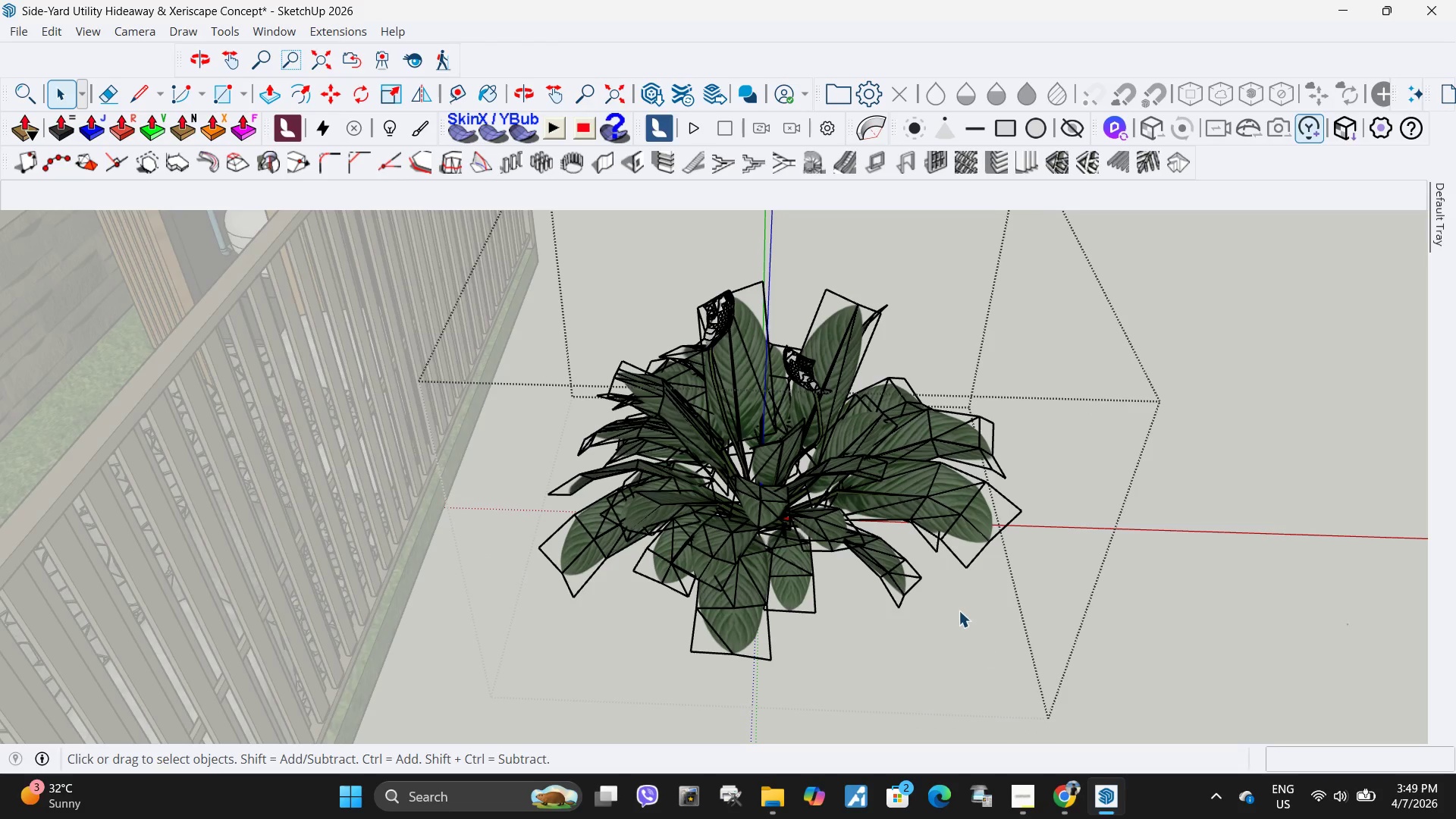 
key(Escape)
 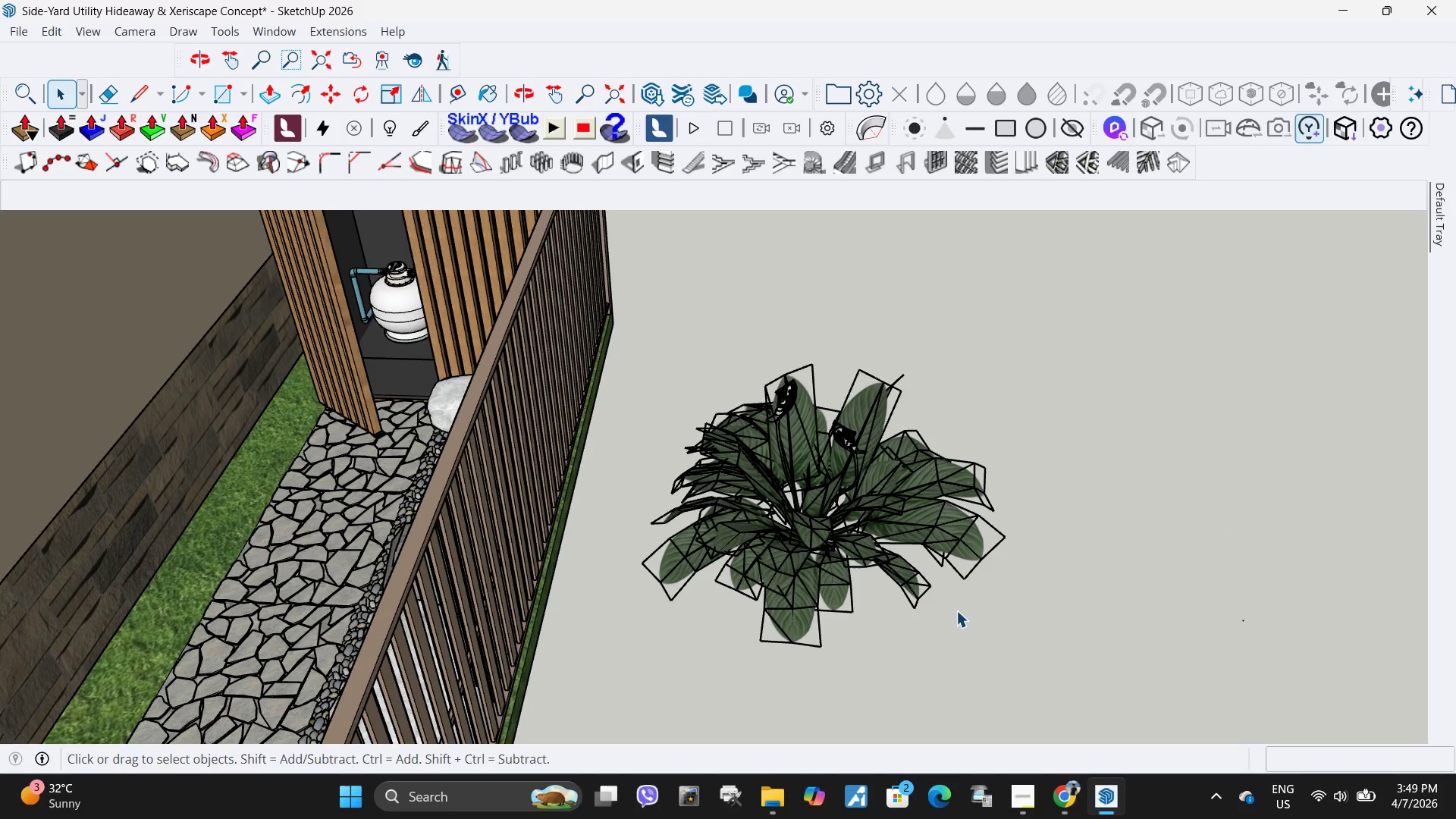 
left_click([956, 610])
 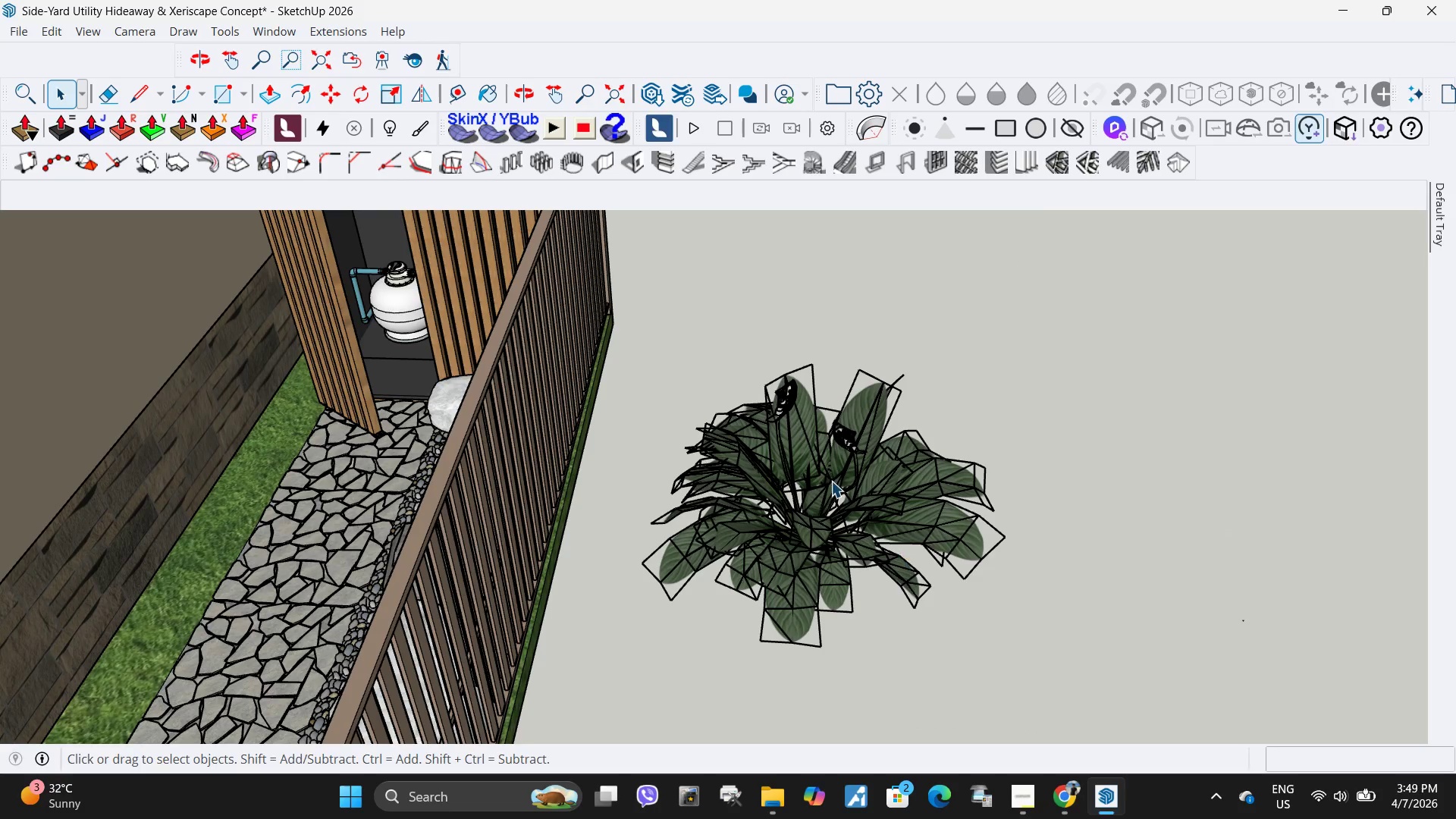 
scroll: coordinate [959, 610], scroll_direction: down, amount: 5.0
 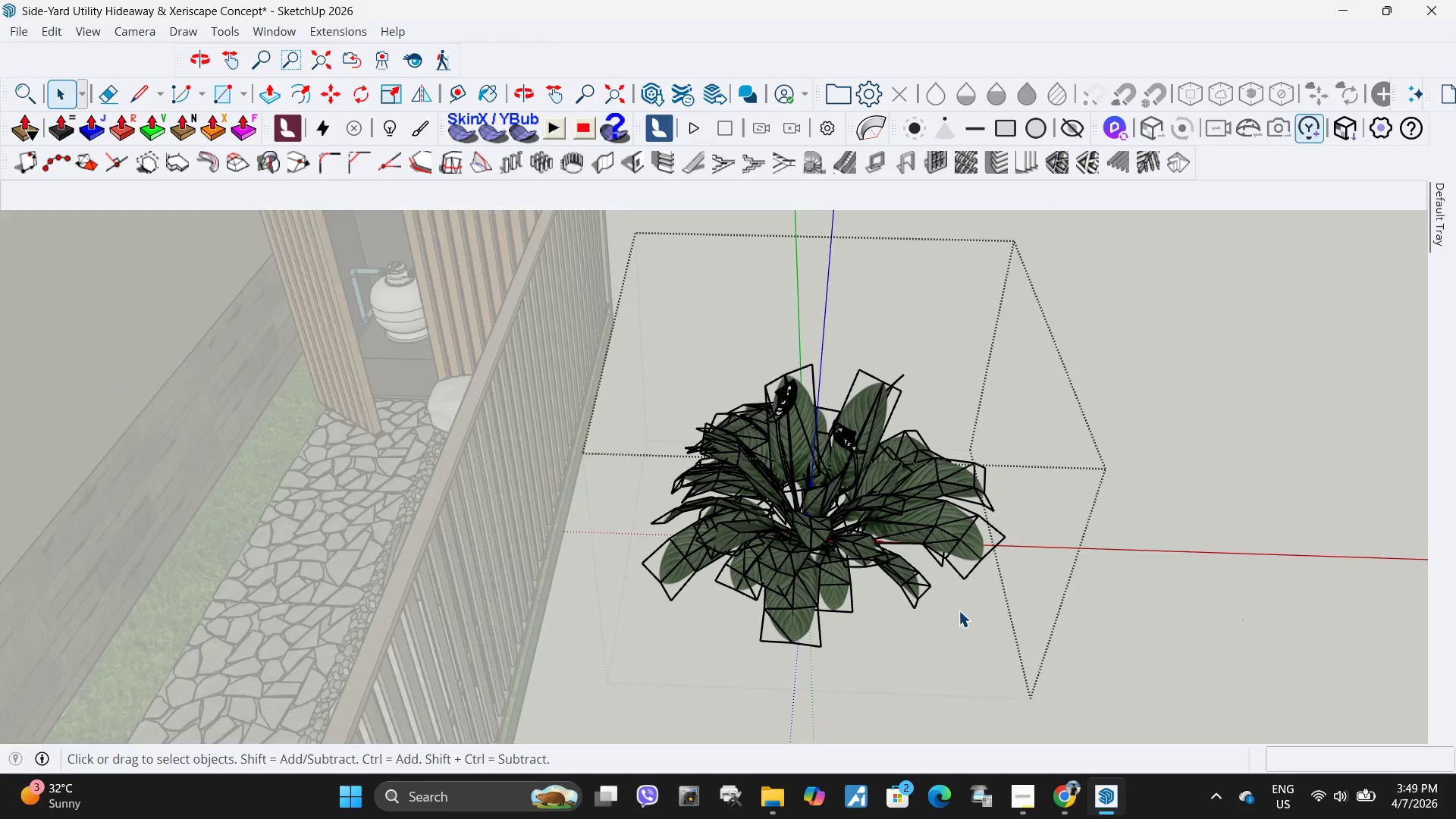 
double_click([831, 481])
 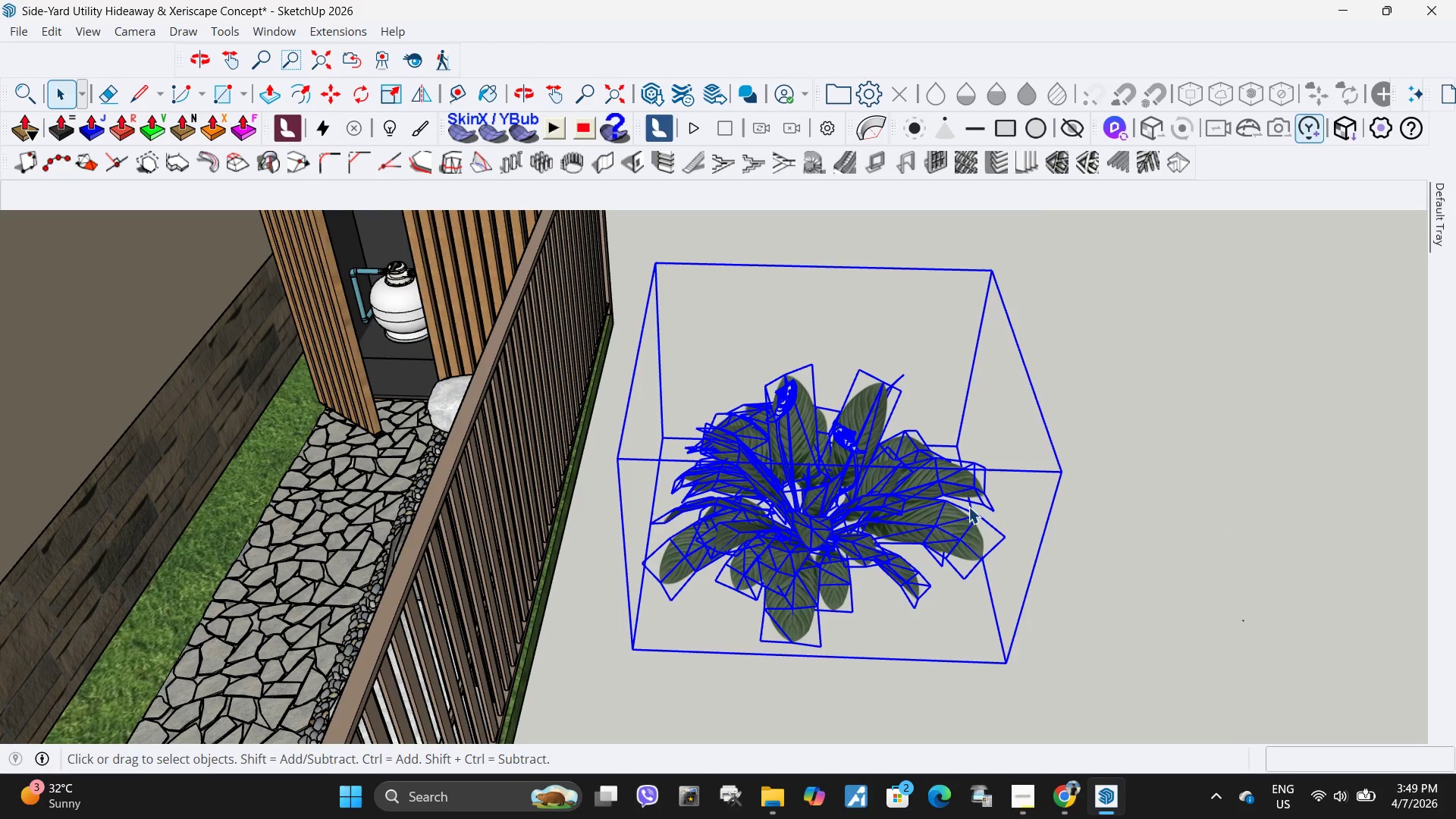 
key(S)
 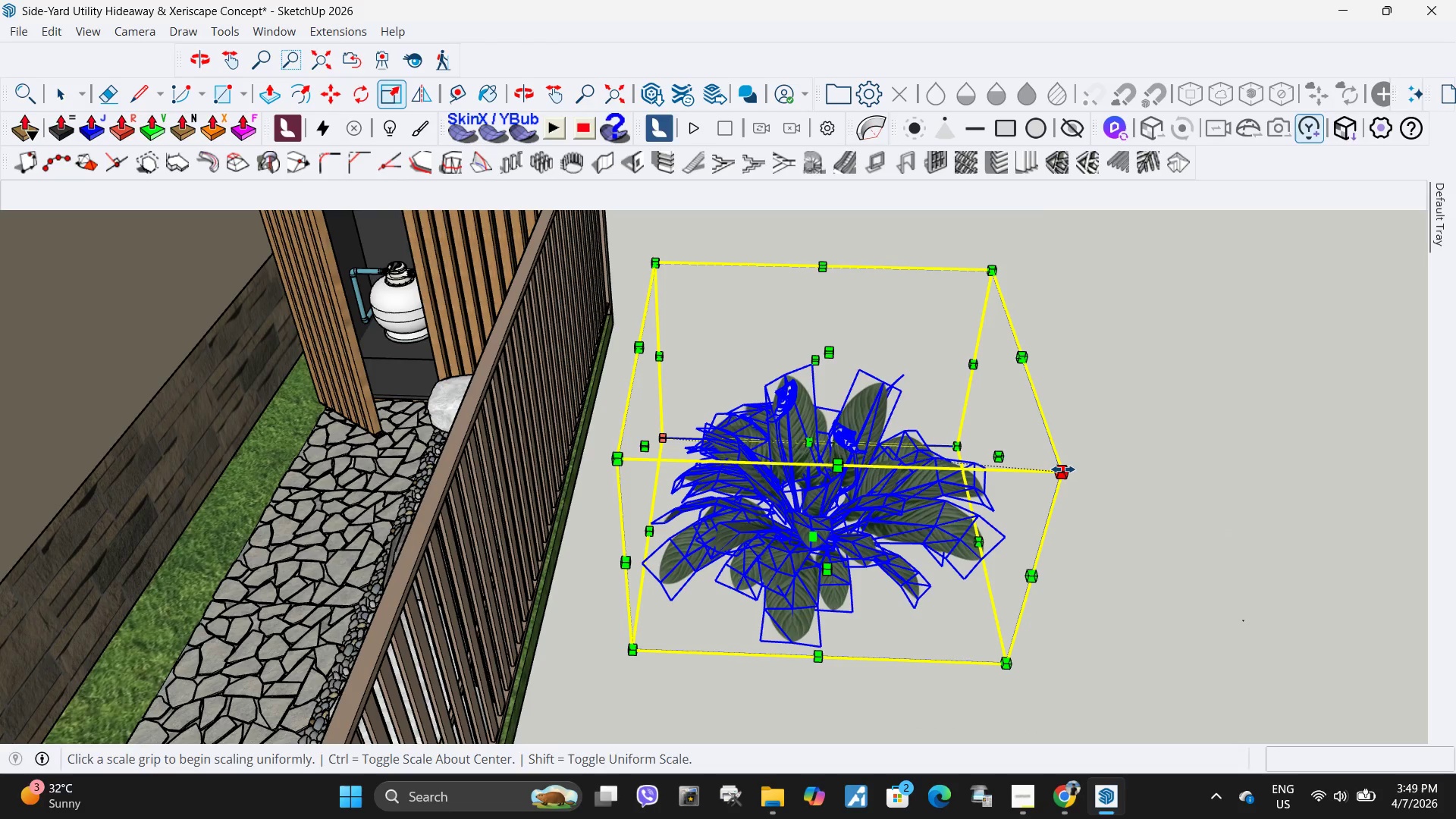 
left_click([1063, 469])
 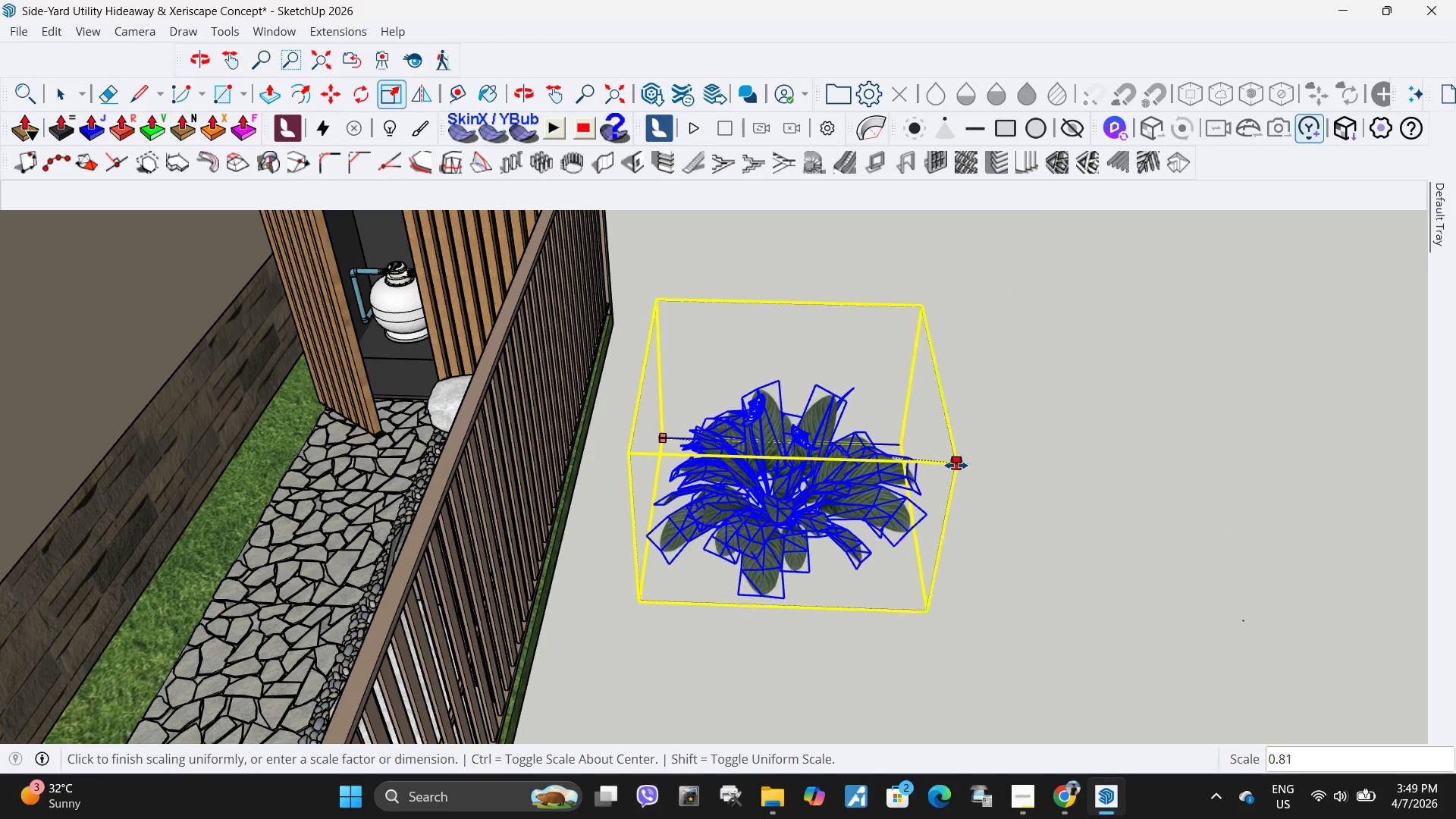 
double_click([1063, 469])
 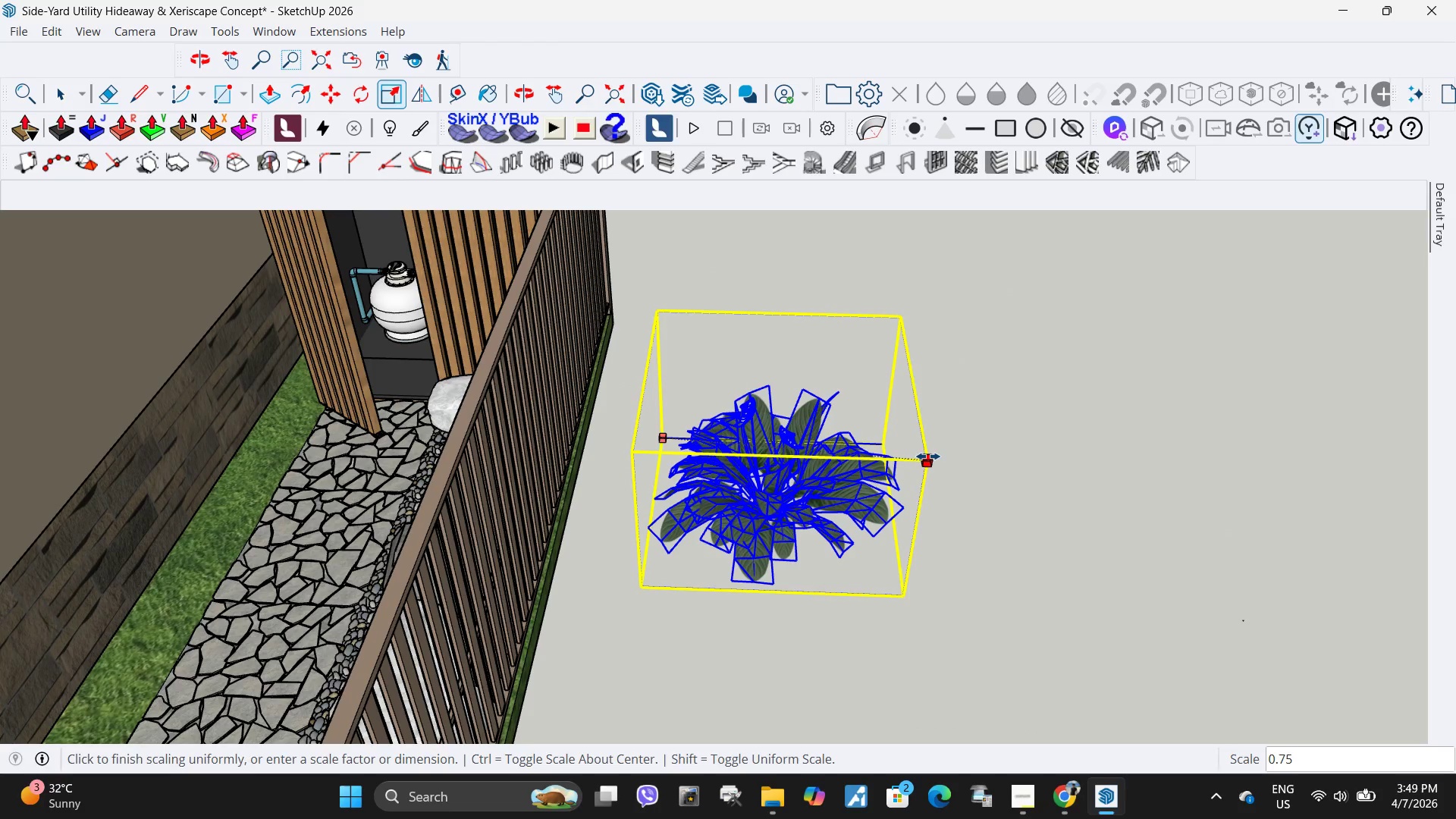 
left_click([908, 451])
 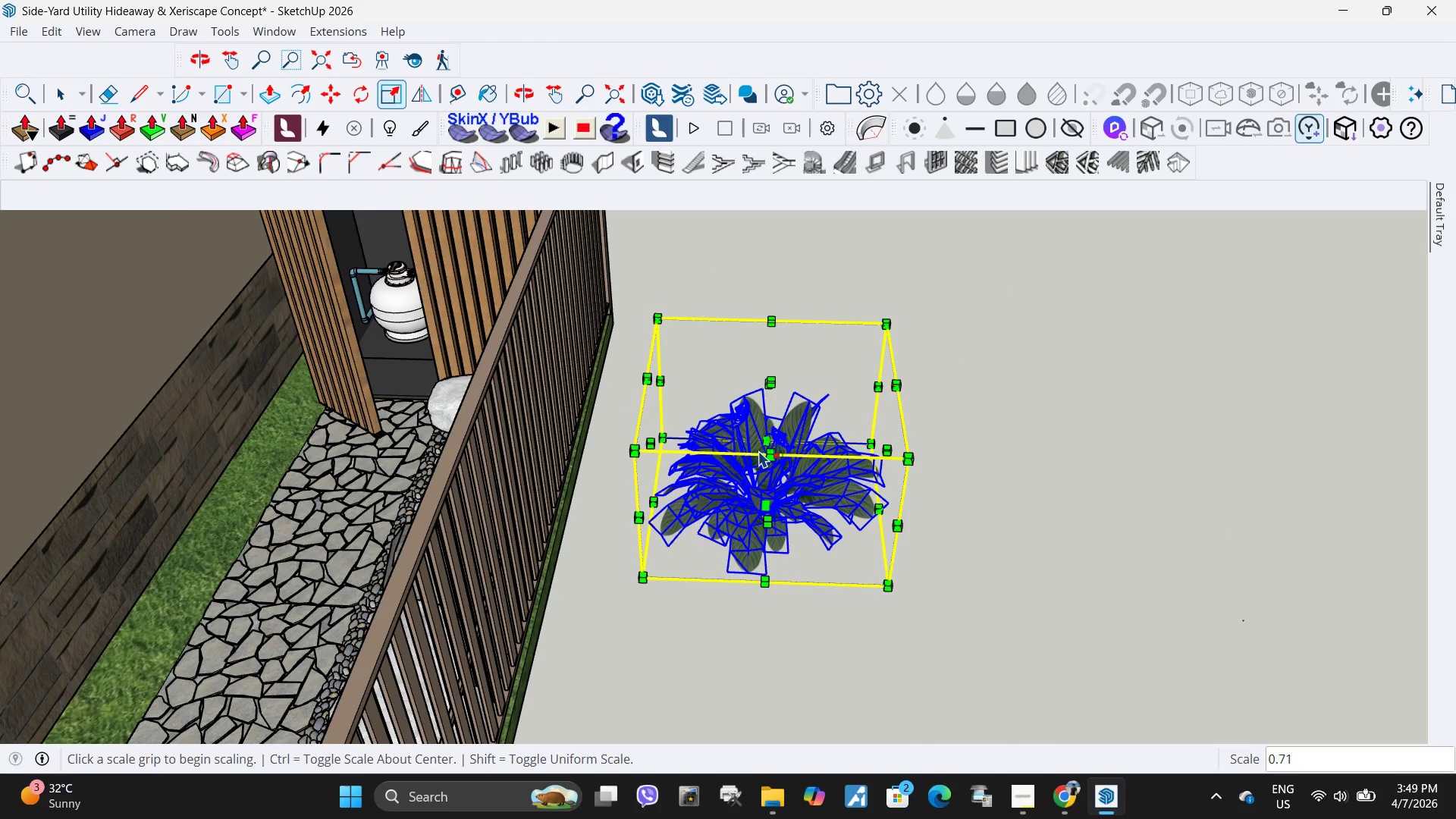 
scroll: coordinate [867, 513], scroll_direction: up, amount: 5.0
 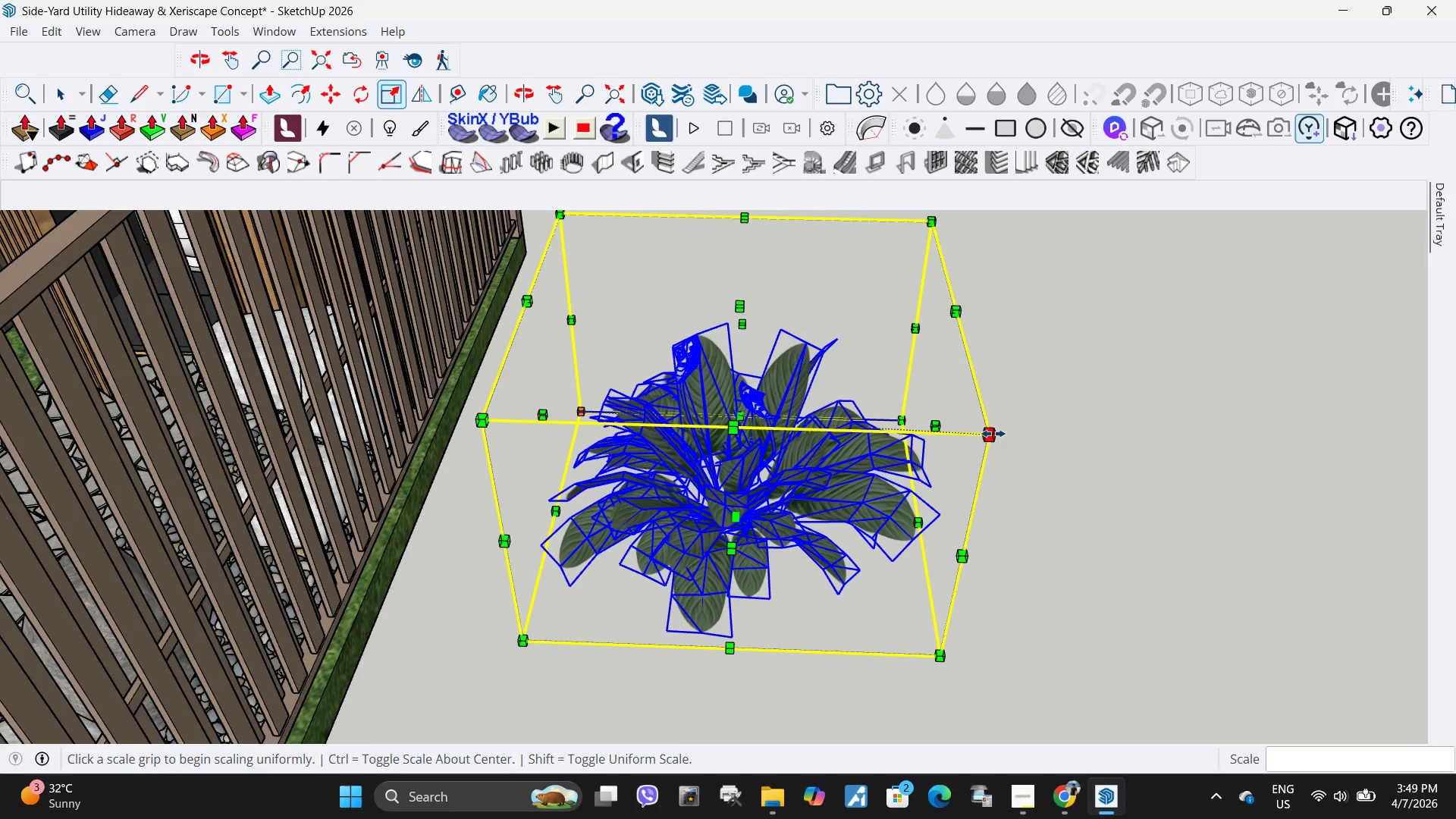 
left_click([992, 436])
 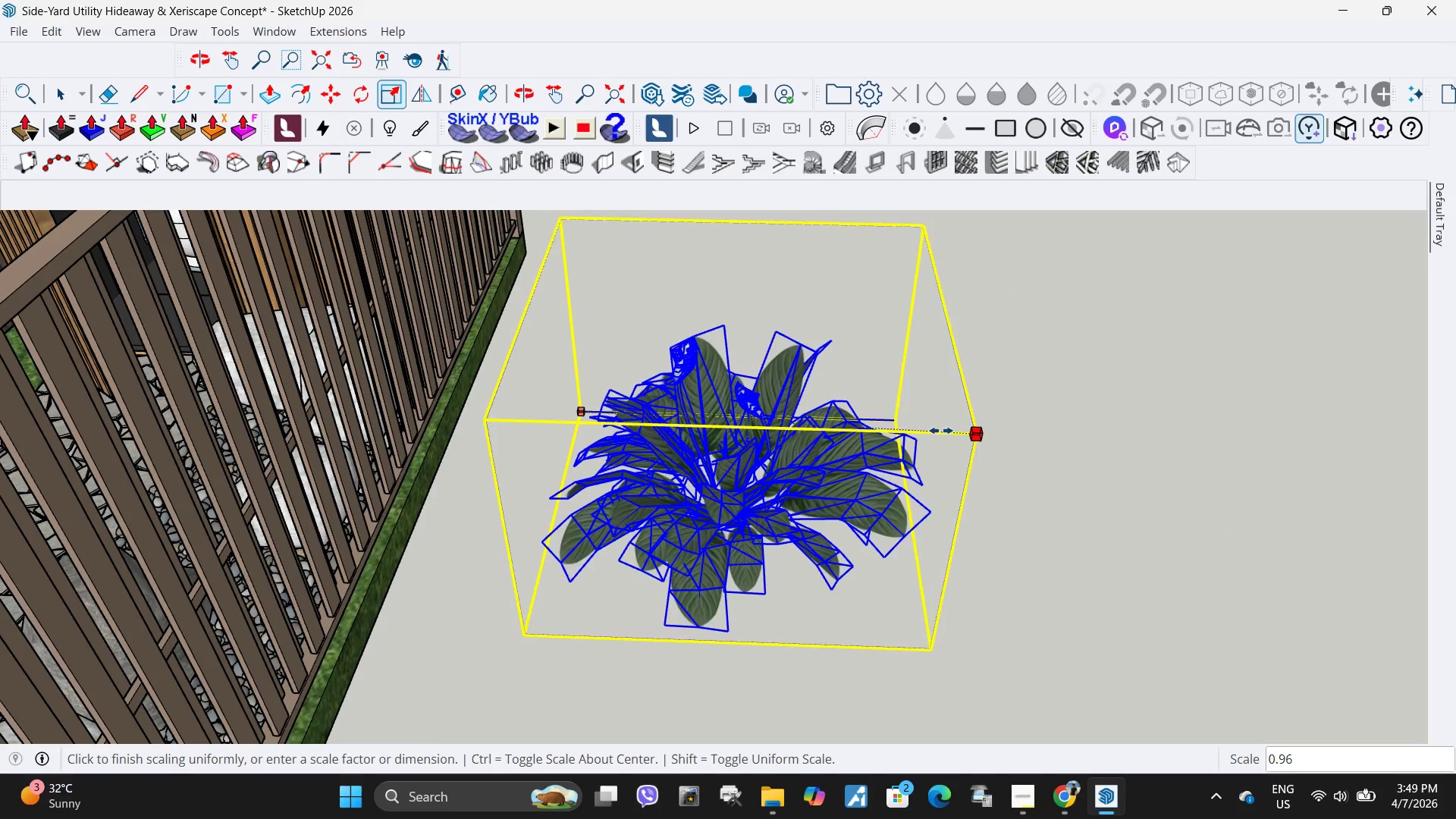 
left_click_drag(start_coordinate=[992, 436], to_coordinate=[987, 435])
 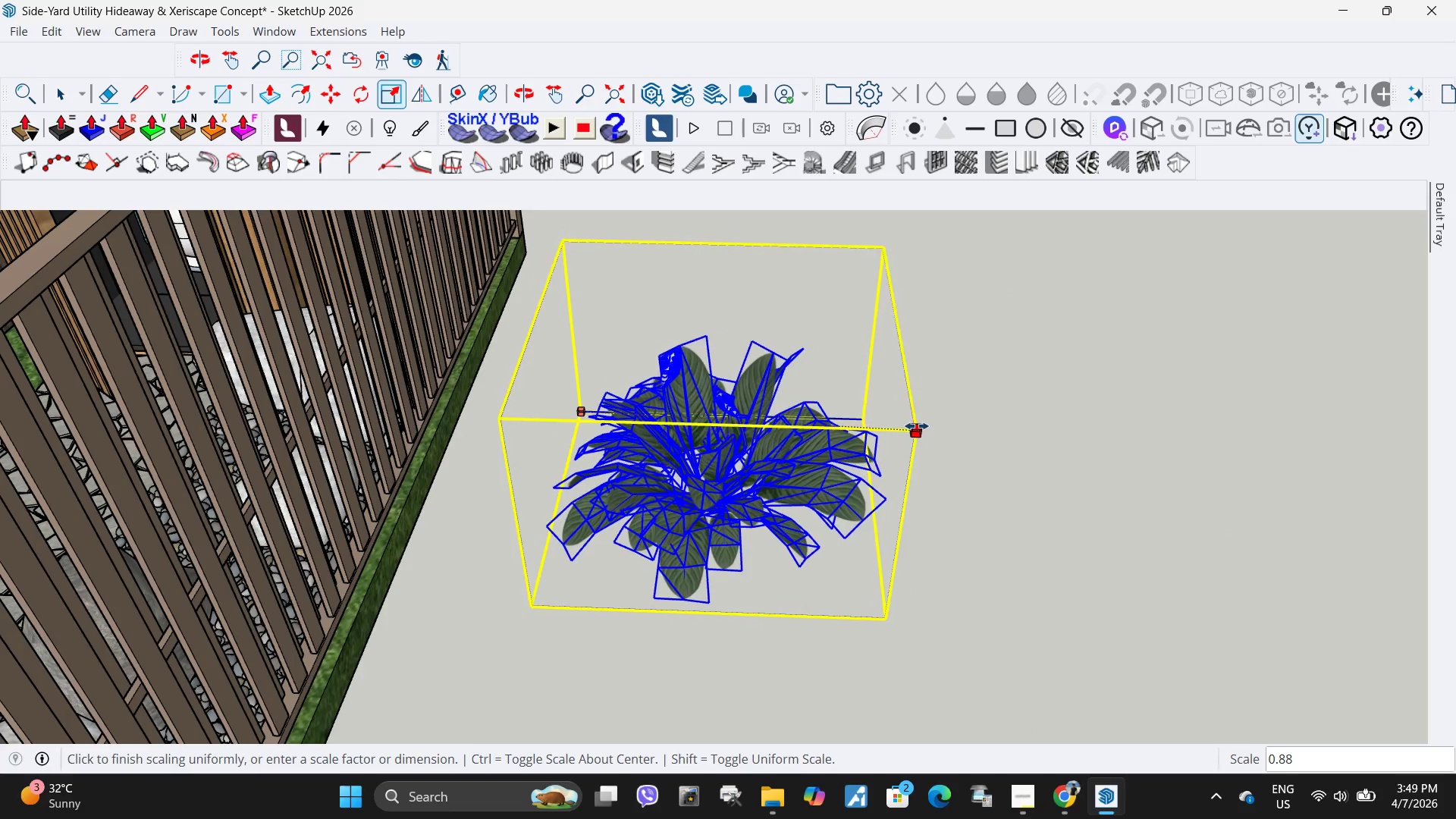 
triple_click([917, 426])
 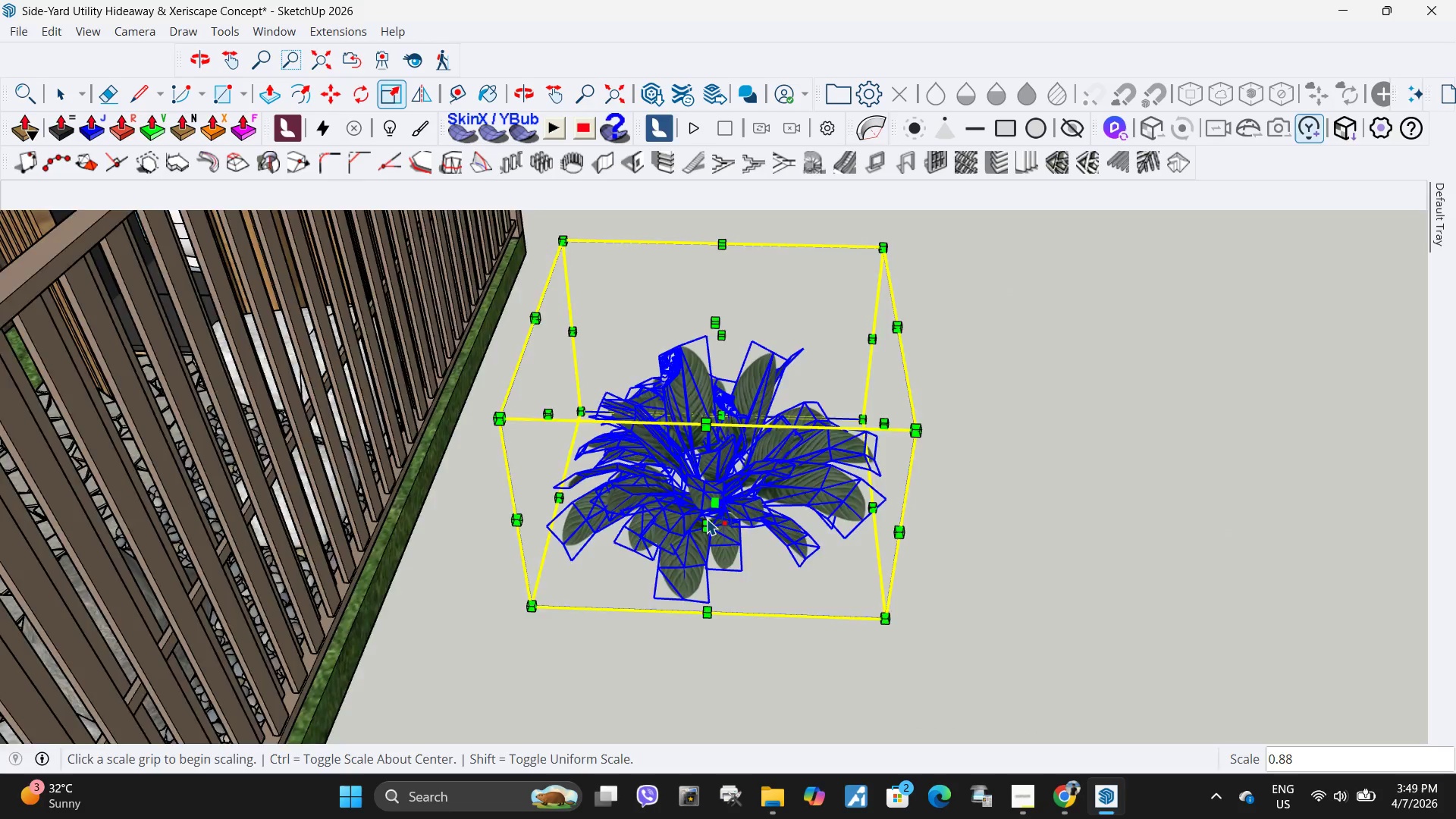 
scroll: coordinate [707, 518], scroll_direction: up, amount: 5.0
 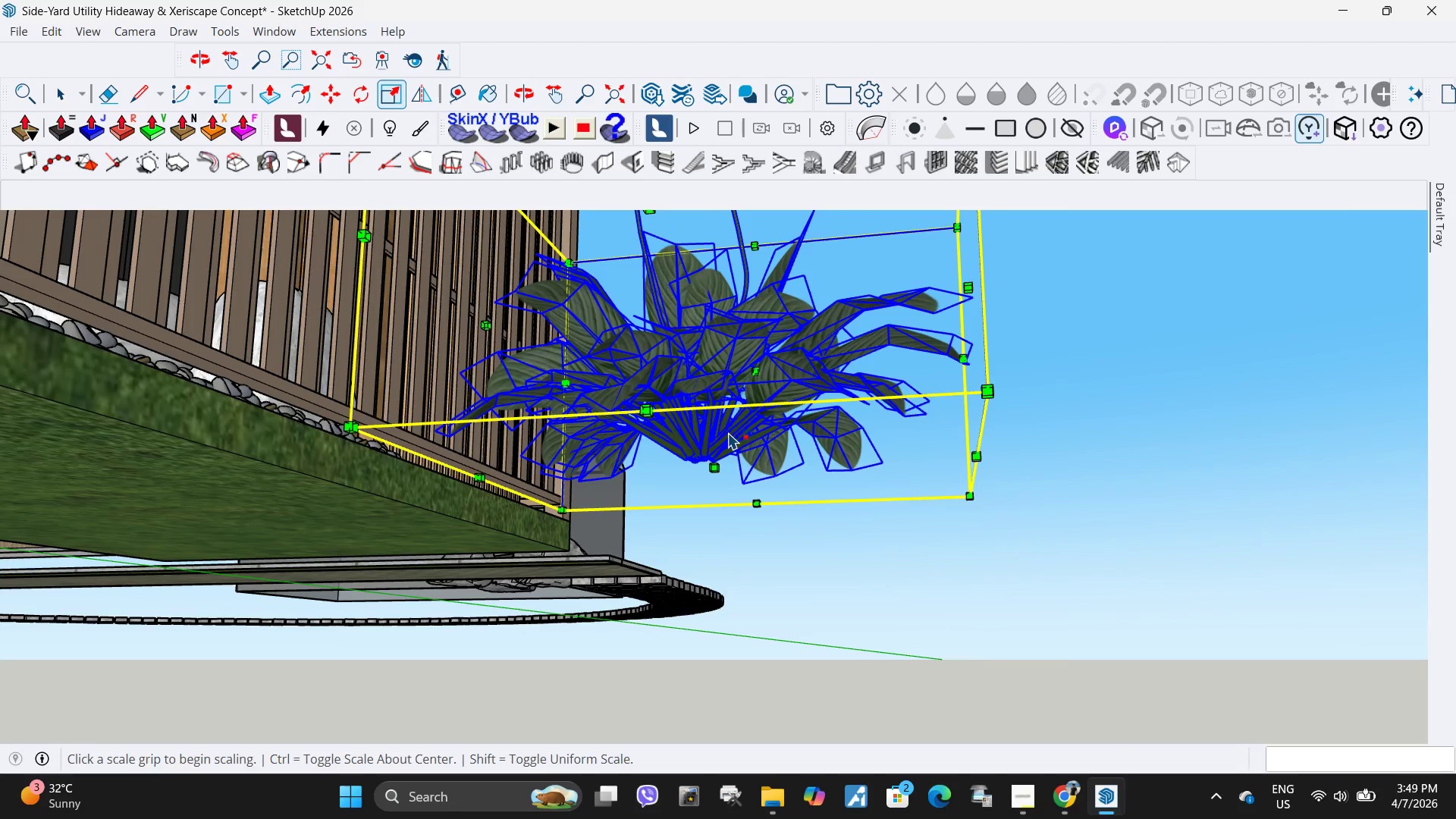 
key(M)
 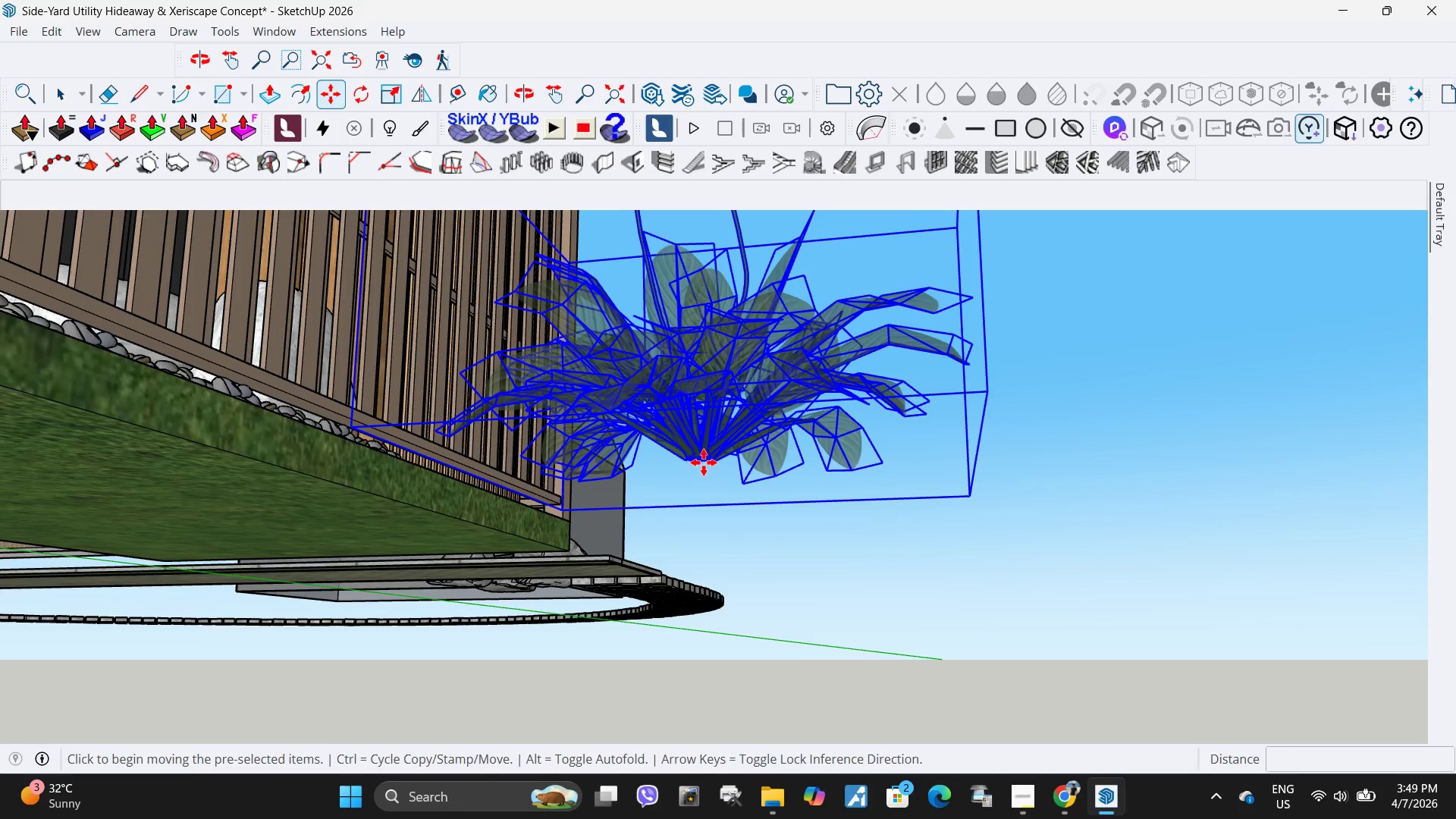 
scroll: coordinate [945, 473], scroll_direction: down, amount: 11.0
 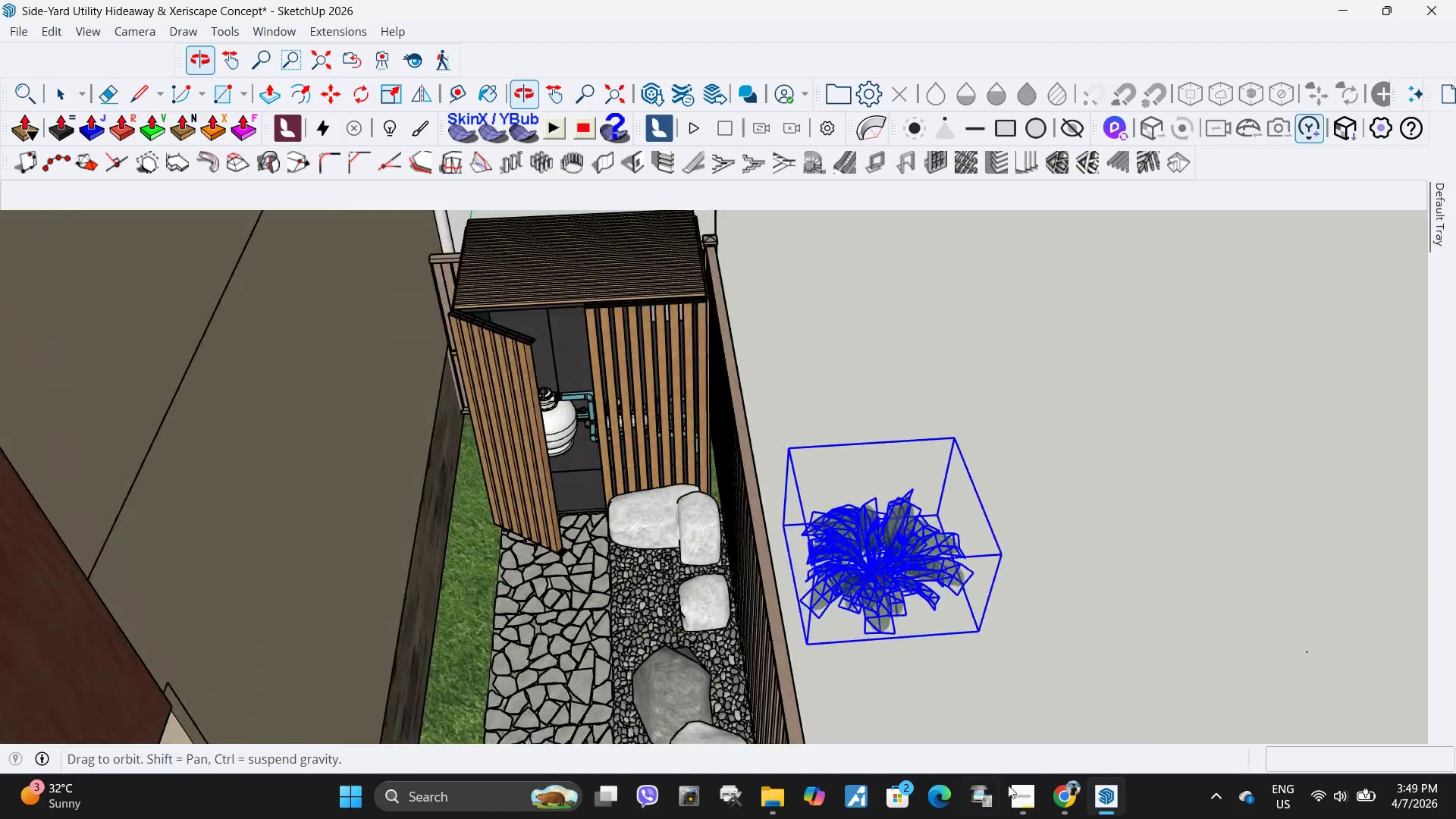 
scroll: coordinate [749, 573], scroll_direction: up, amount: 1.0
 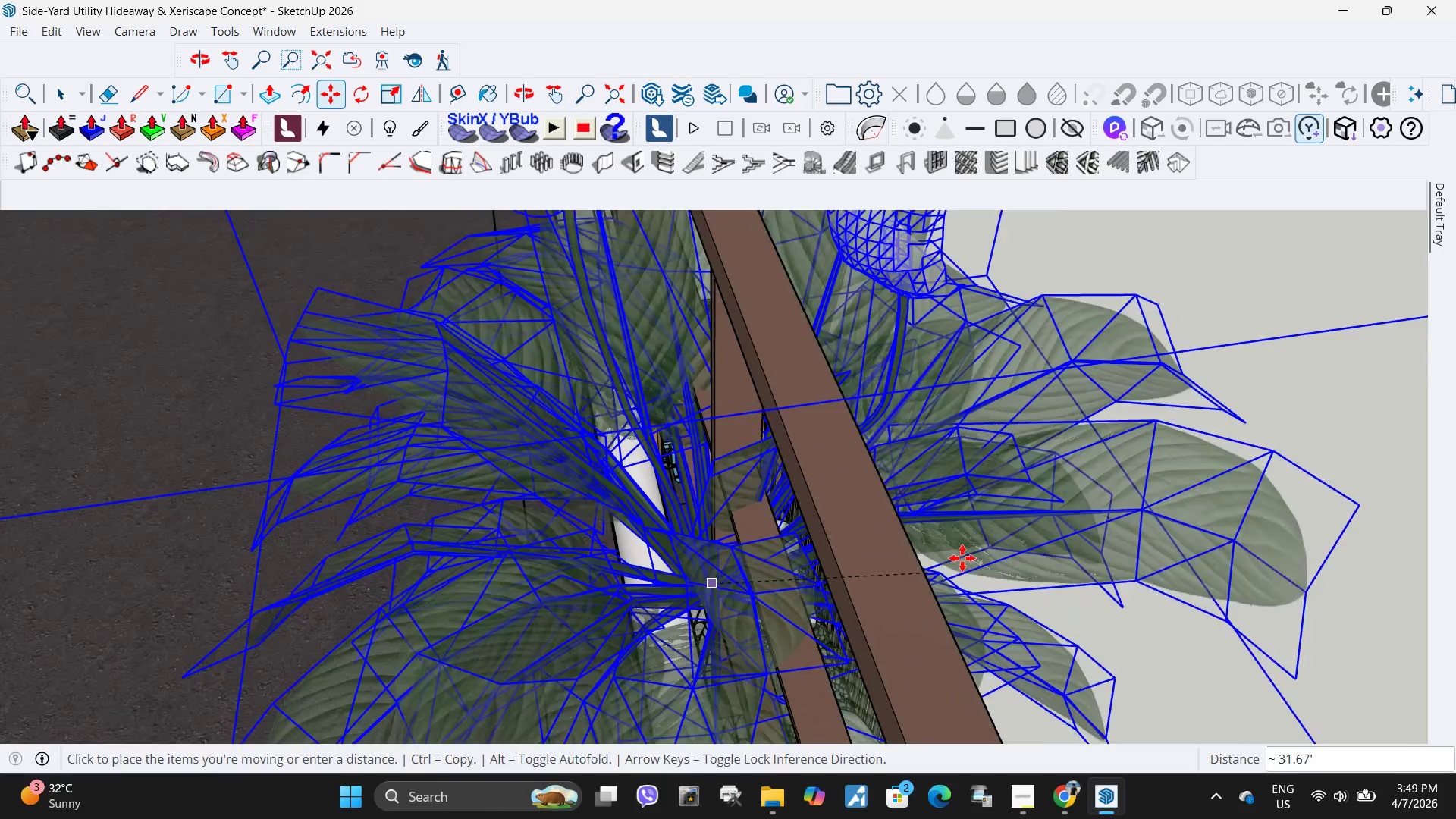 
scroll: coordinate [603, 467], scroll_direction: down, amount: 10.0
 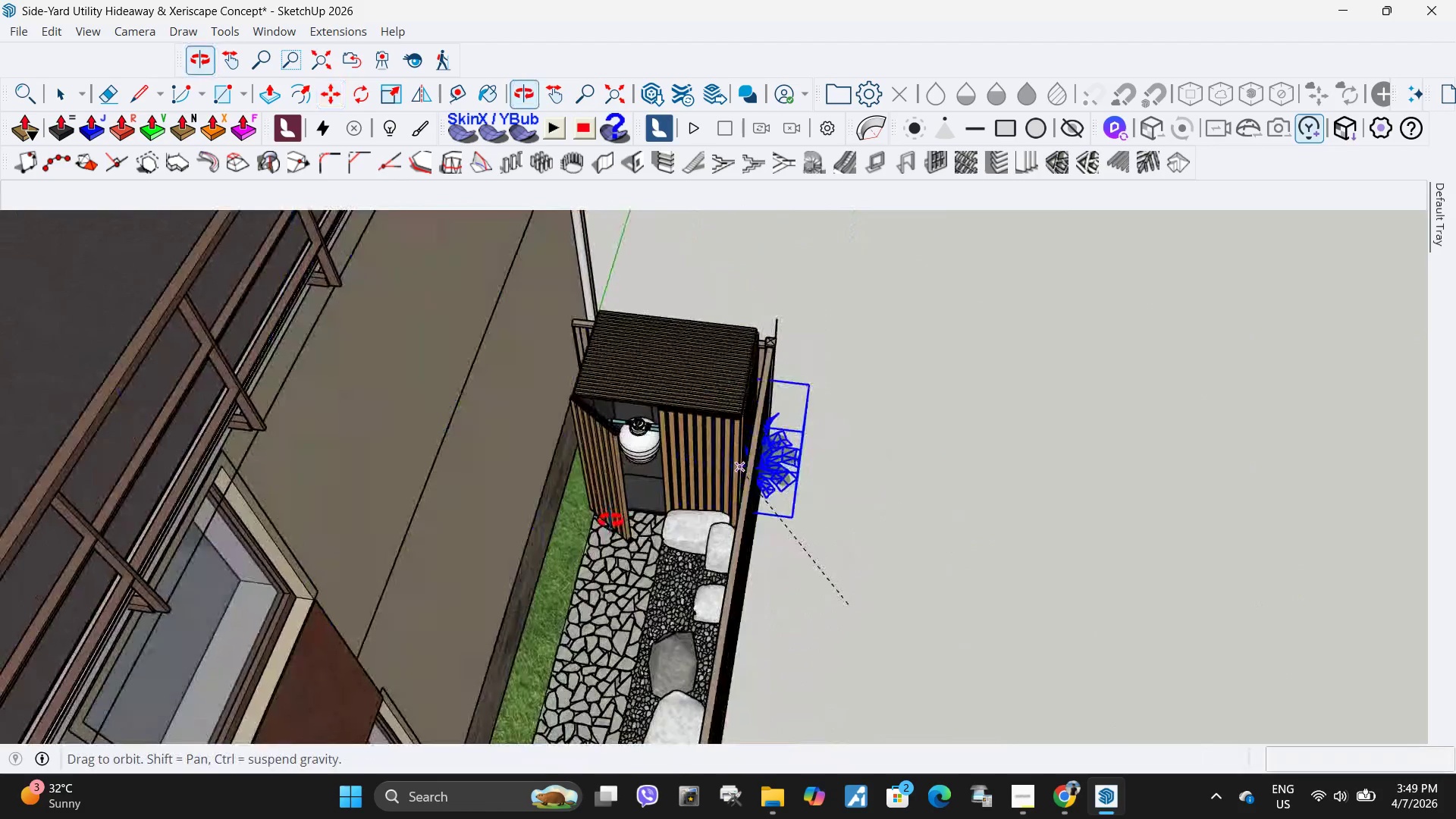 
scroll: coordinate [692, 603], scroll_direction: up, amount: 22.0
 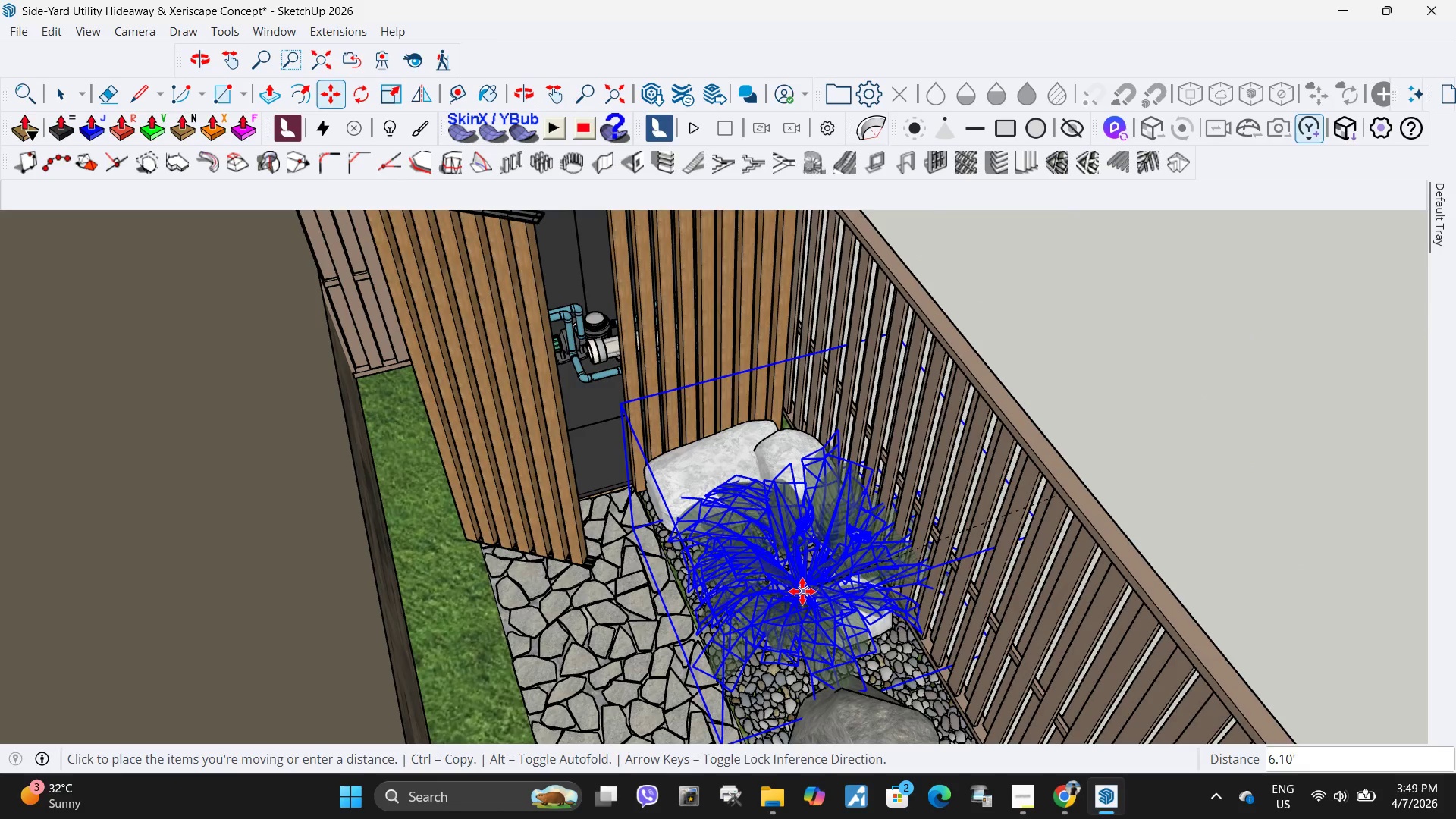 
left_click([804, 592])
 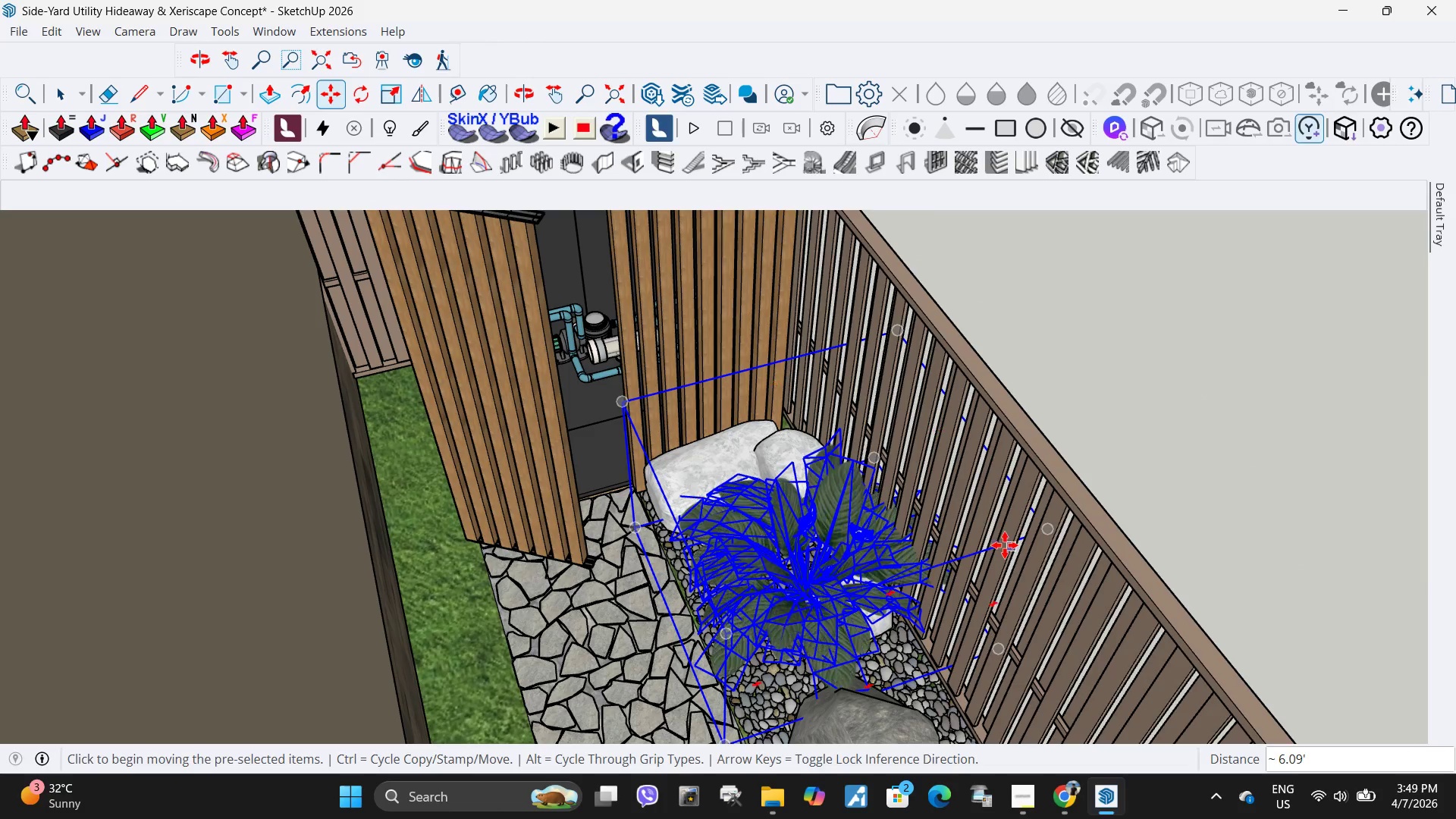 
key(S)
 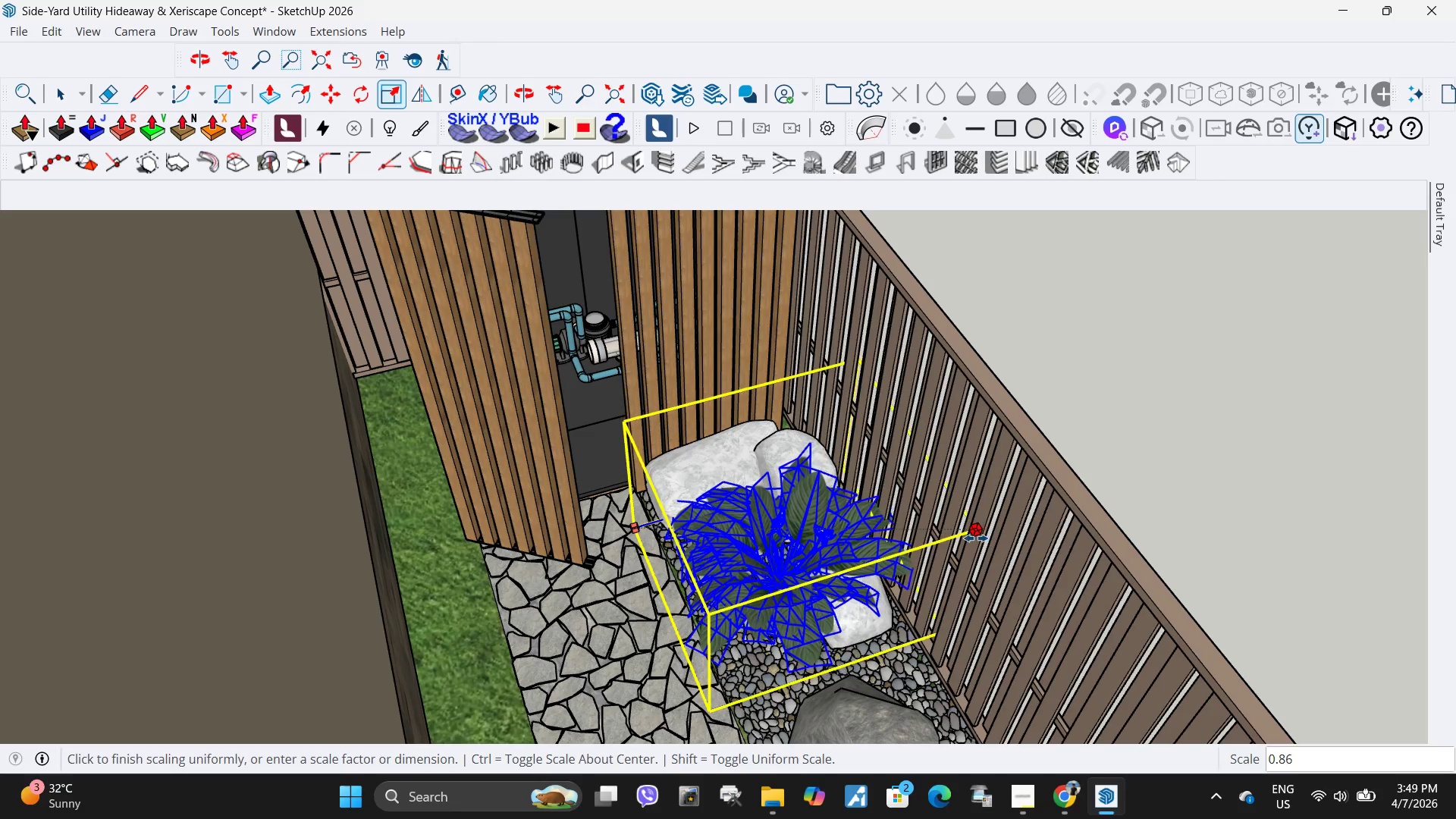 
left_click([966, 540])
 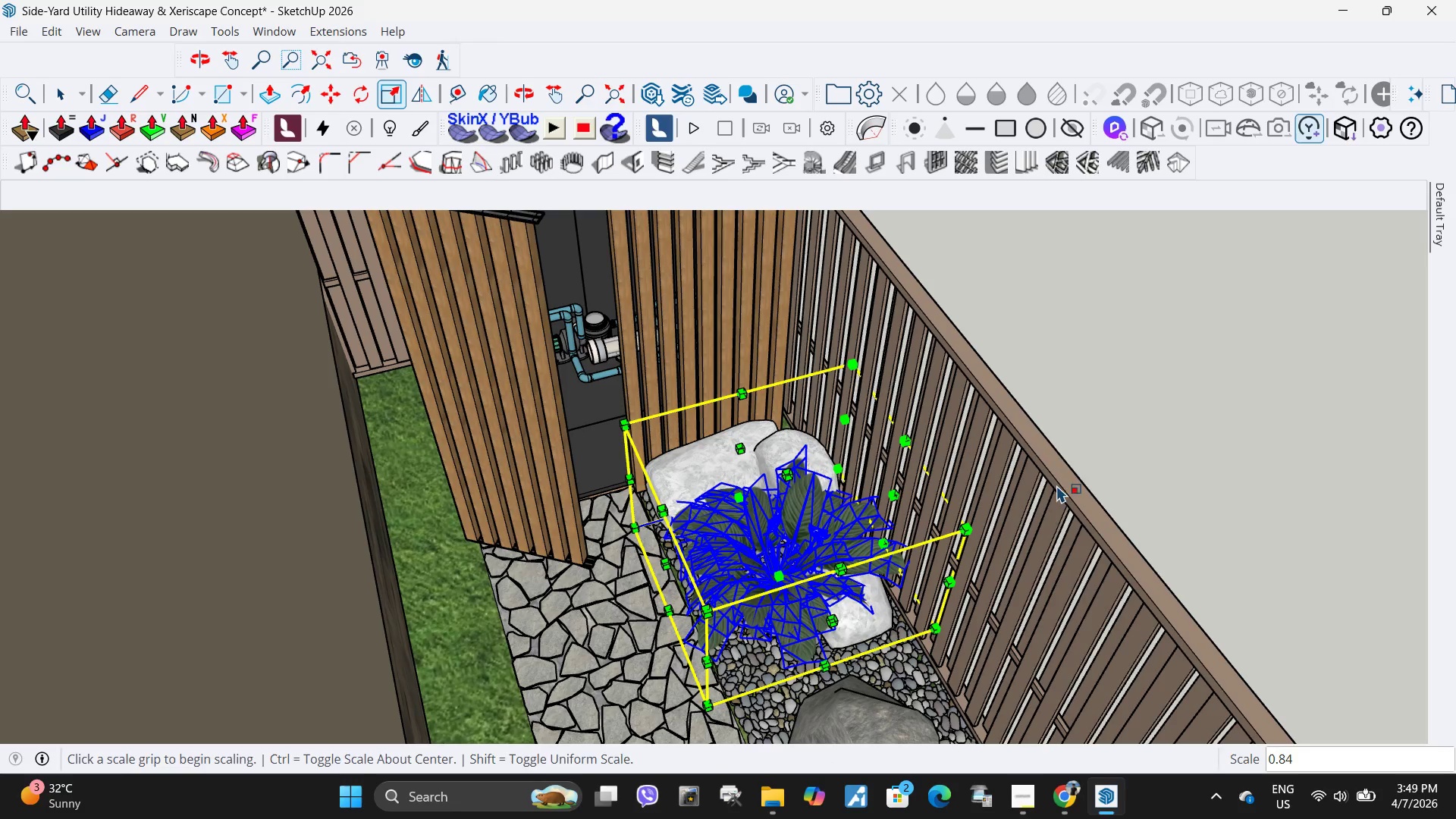 
key(M)
 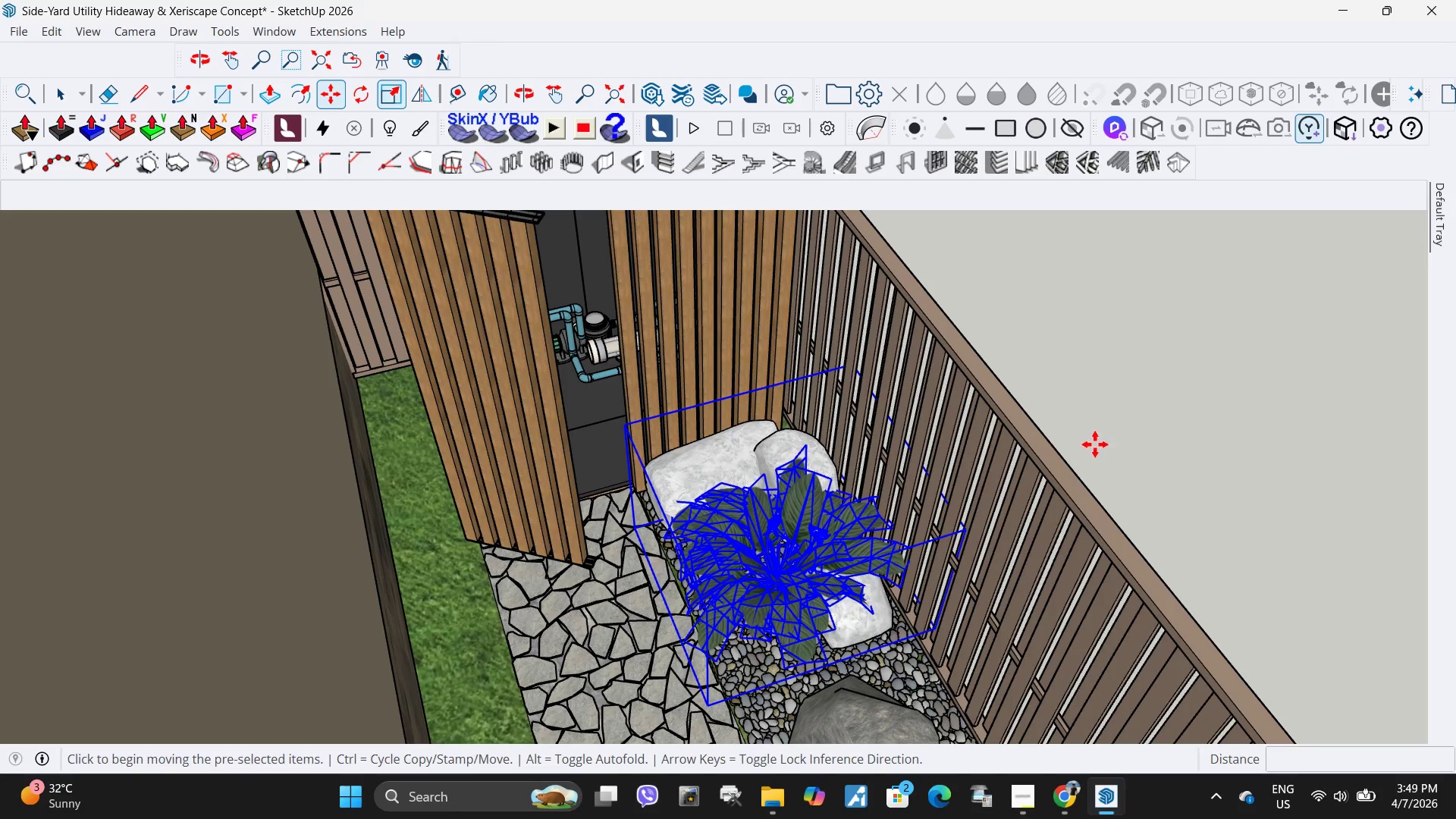 
left_click([1095, 444])
 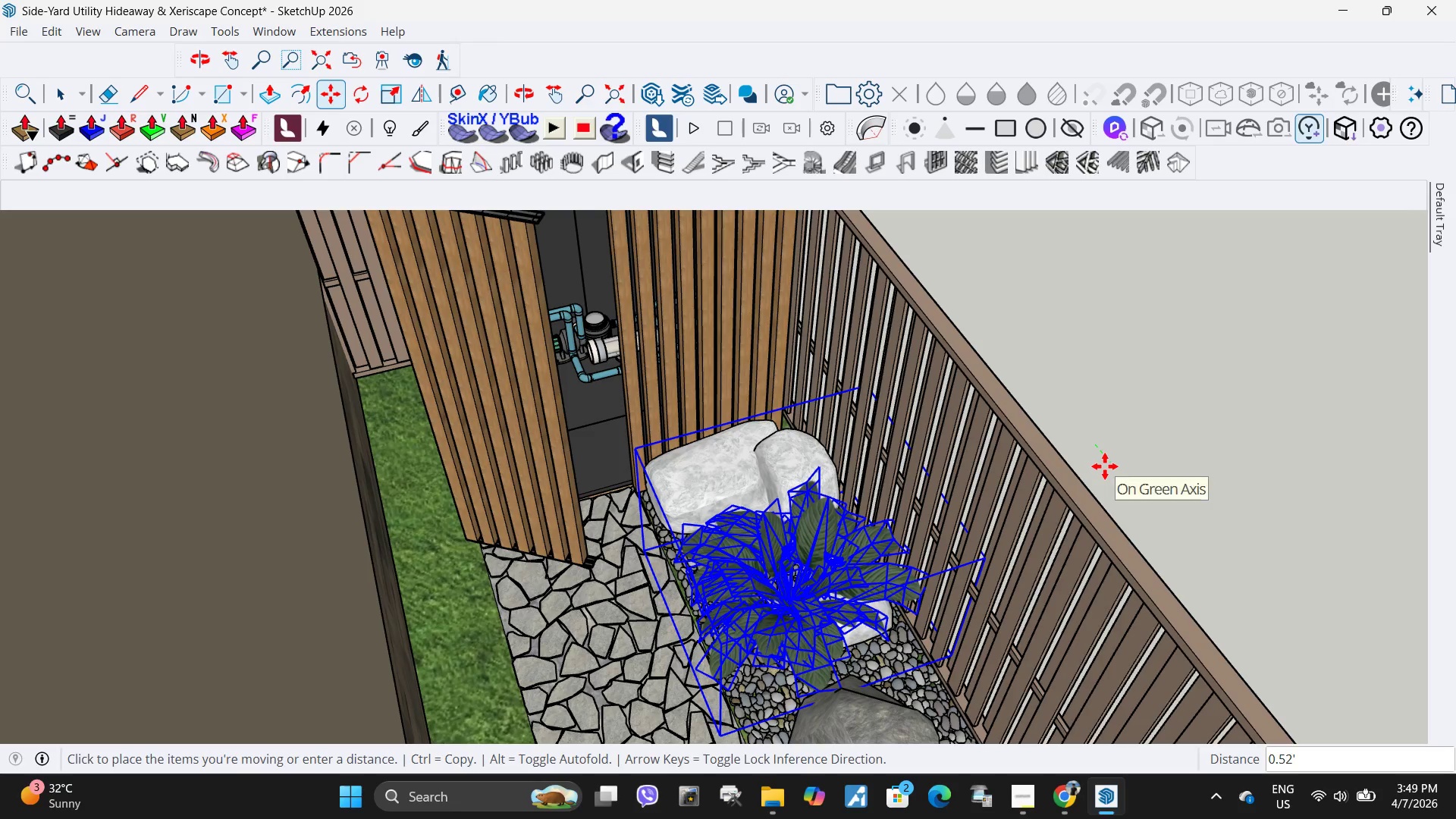 
key(Space)
 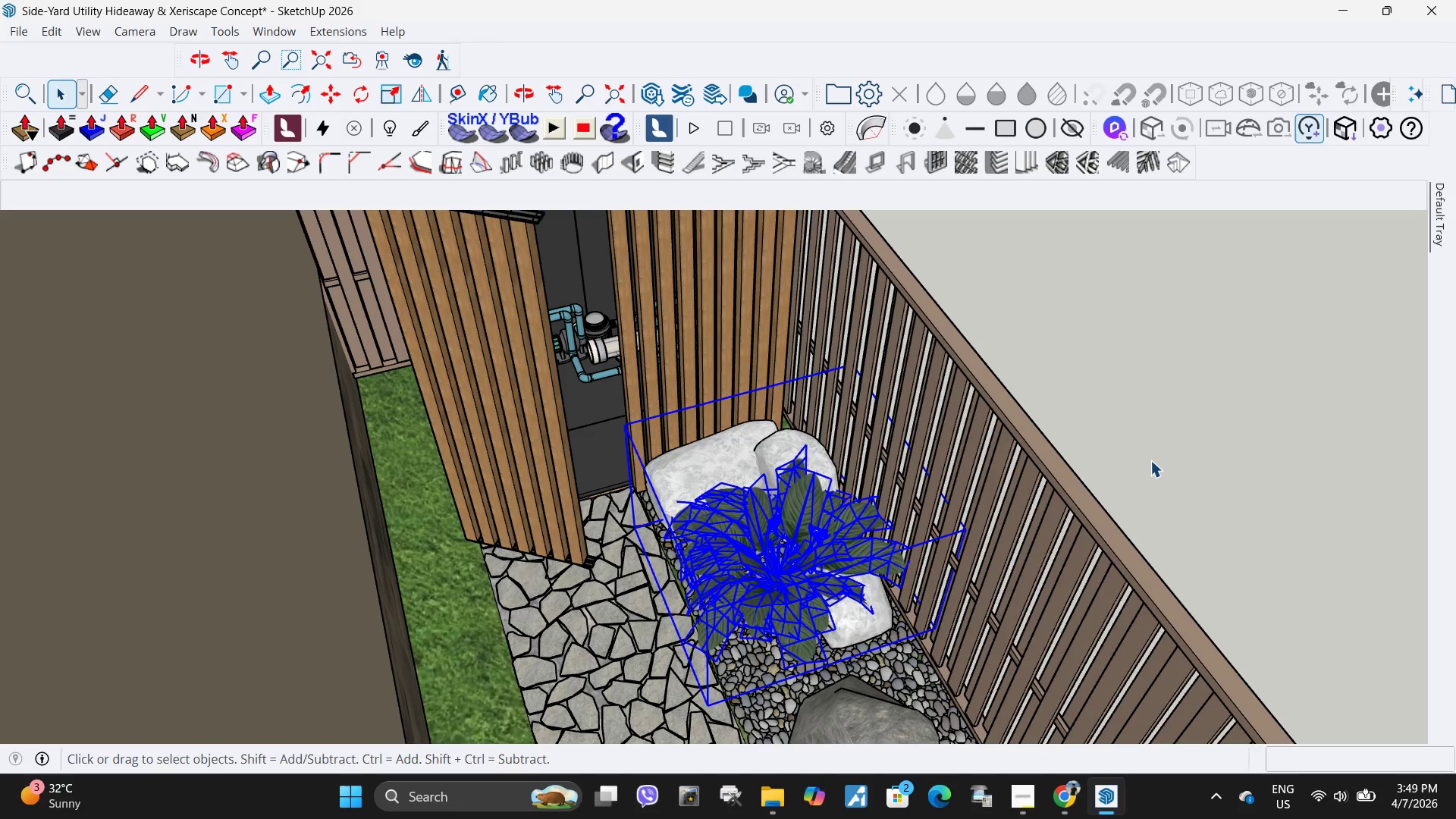 
left_click([1150, 460])
 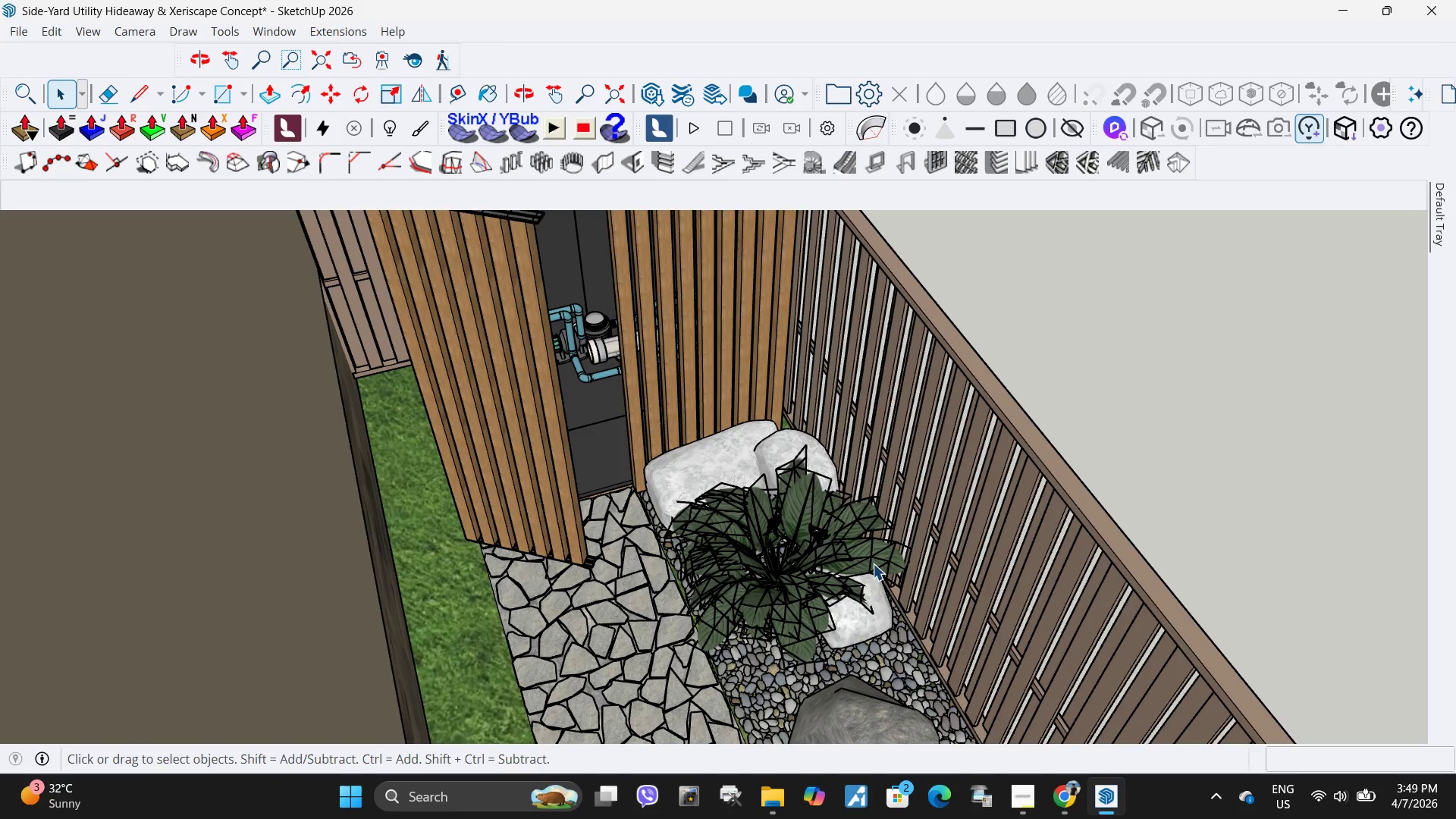 
left_click([843, 566])
 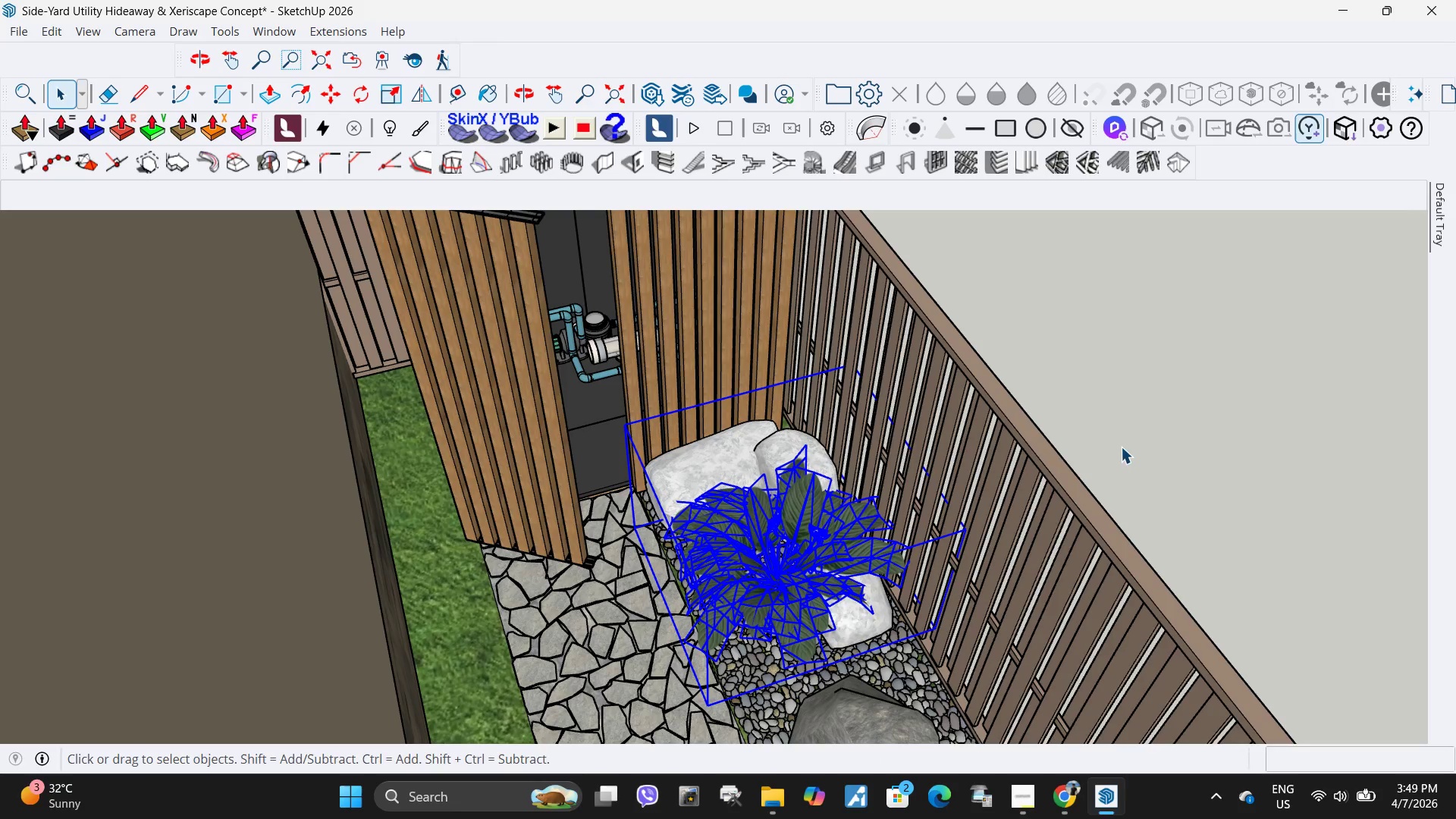 
key(M)
 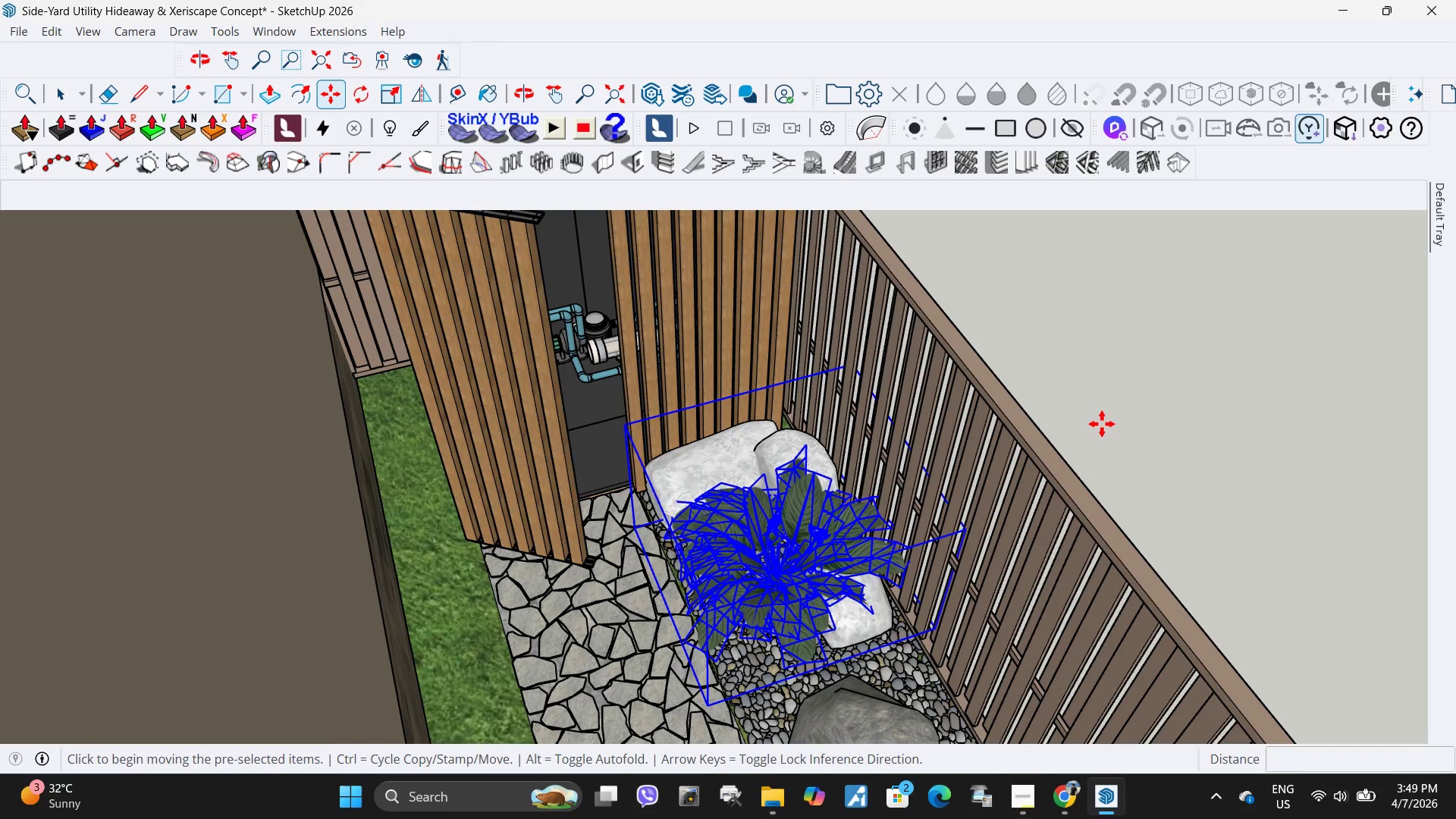 
left_click([1102, 424])
 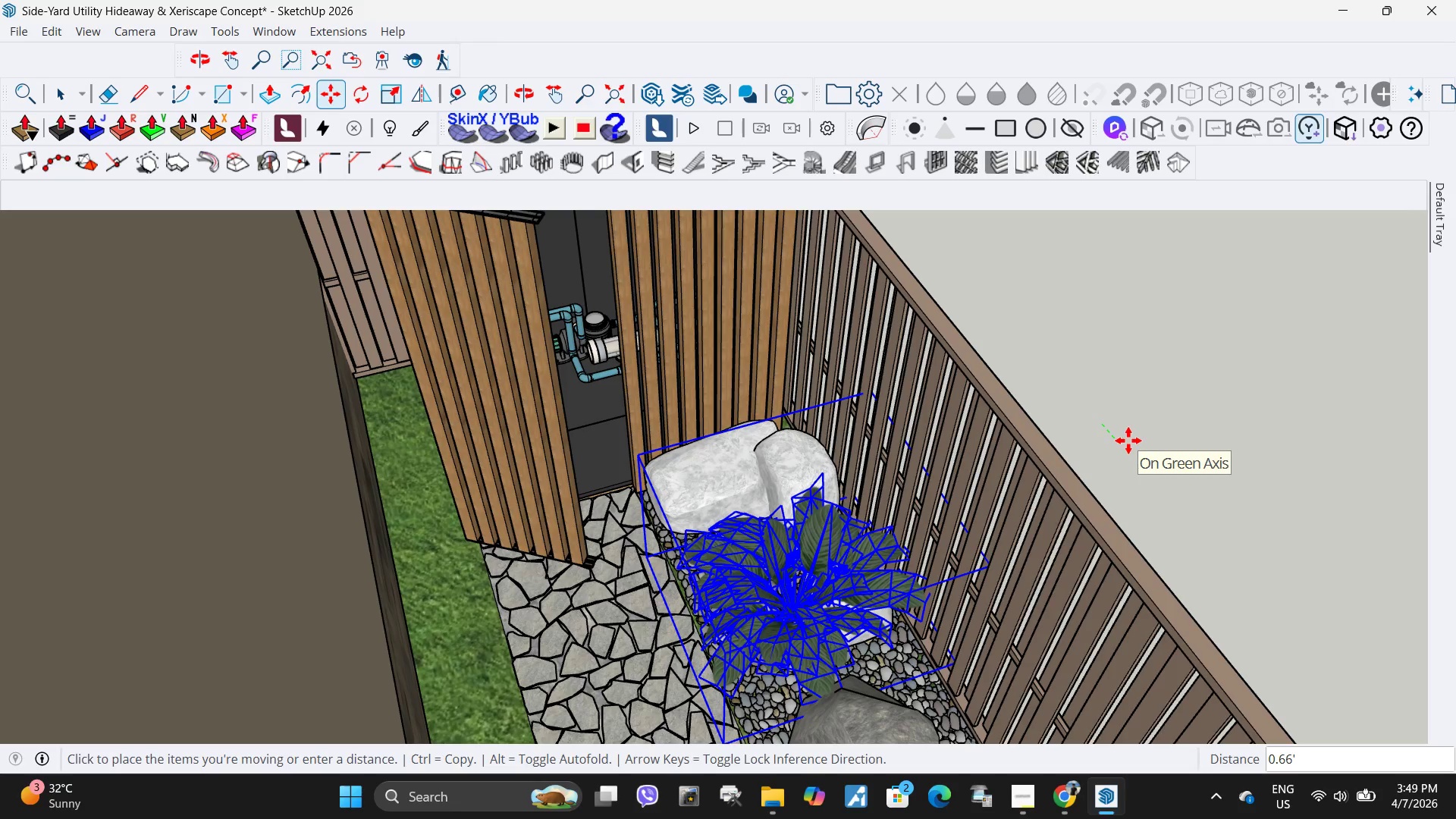 
left_click([1128, 441])
 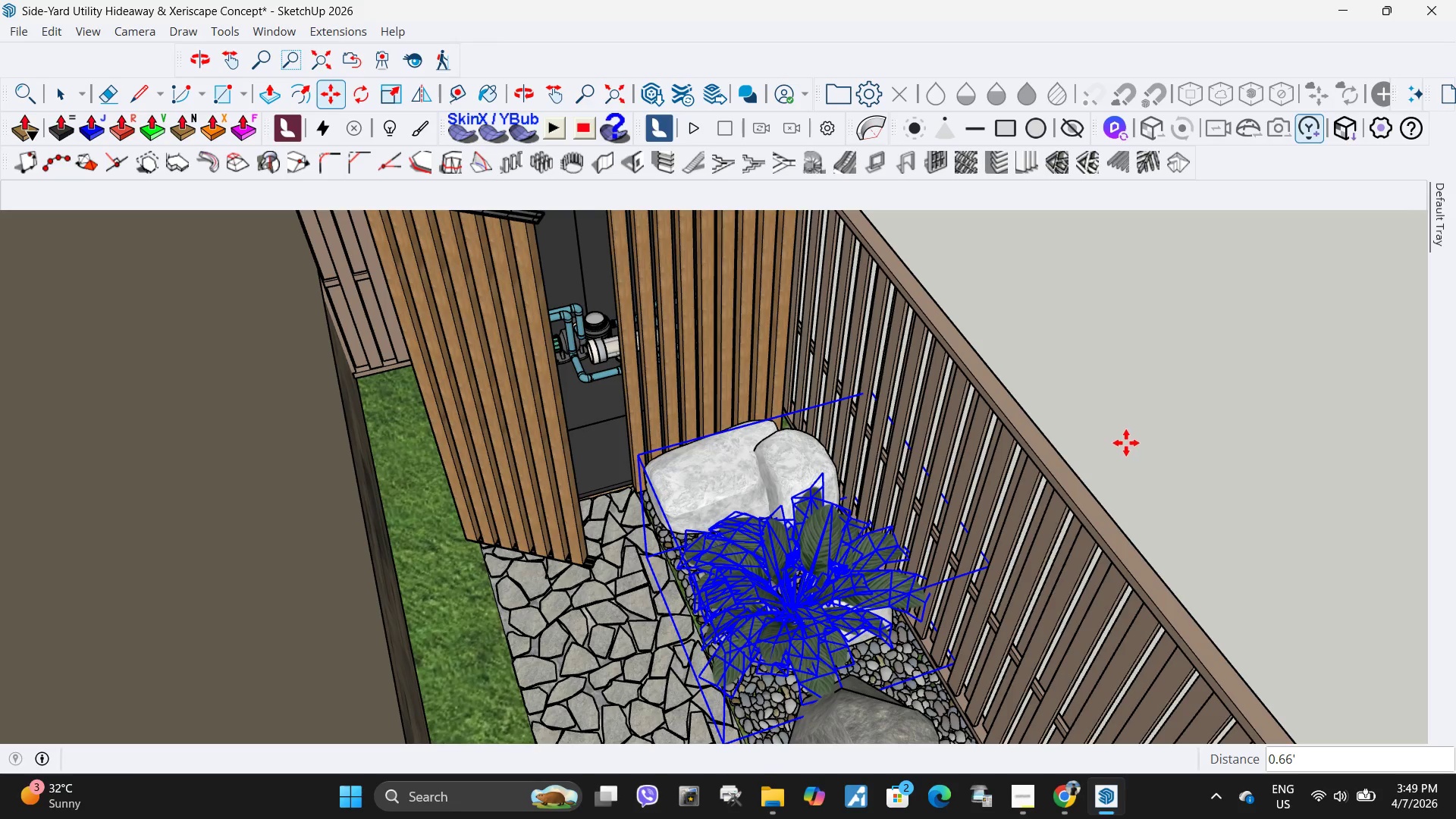 
key(Space)
 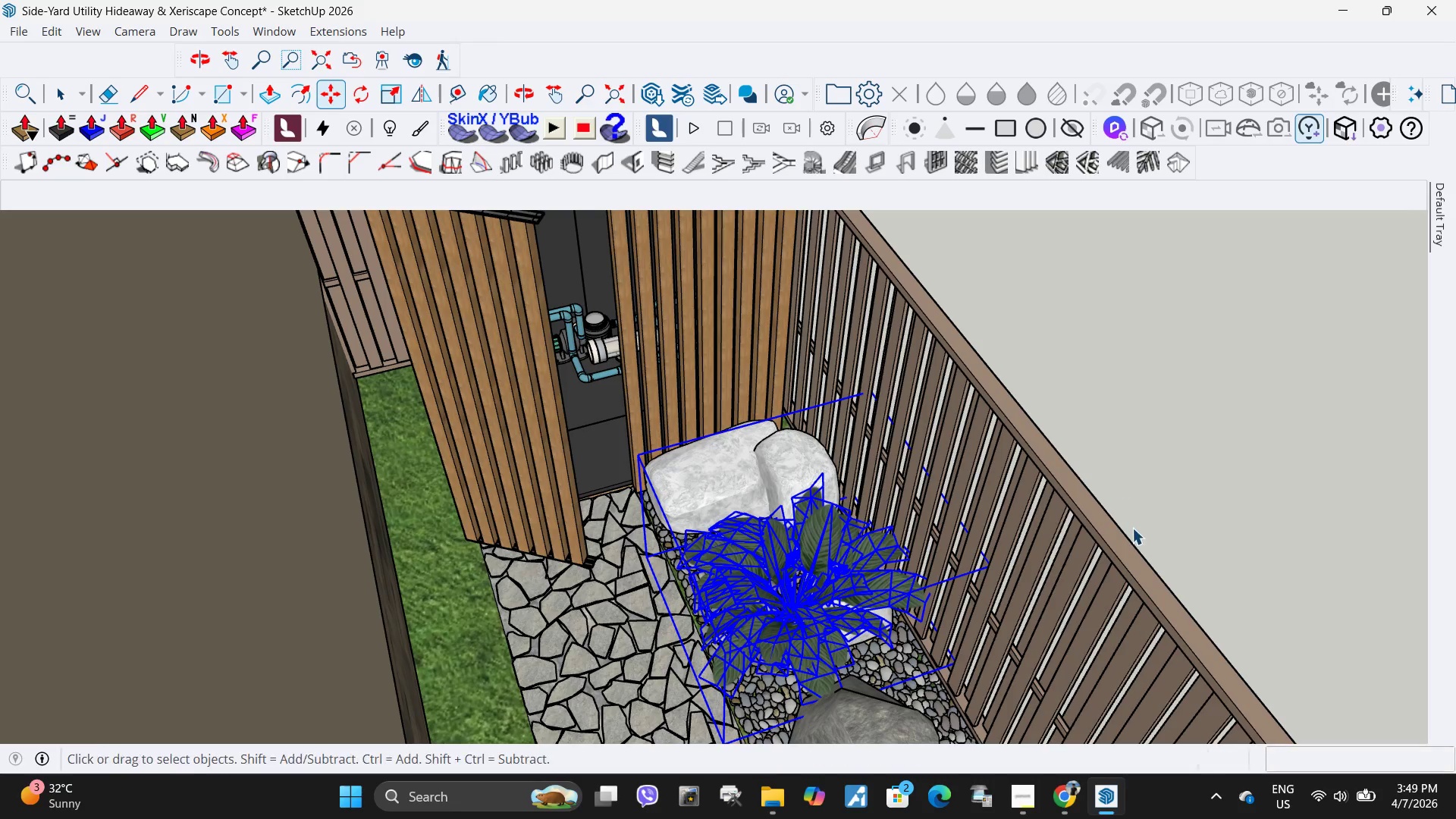 
double_click([1132, 528])
 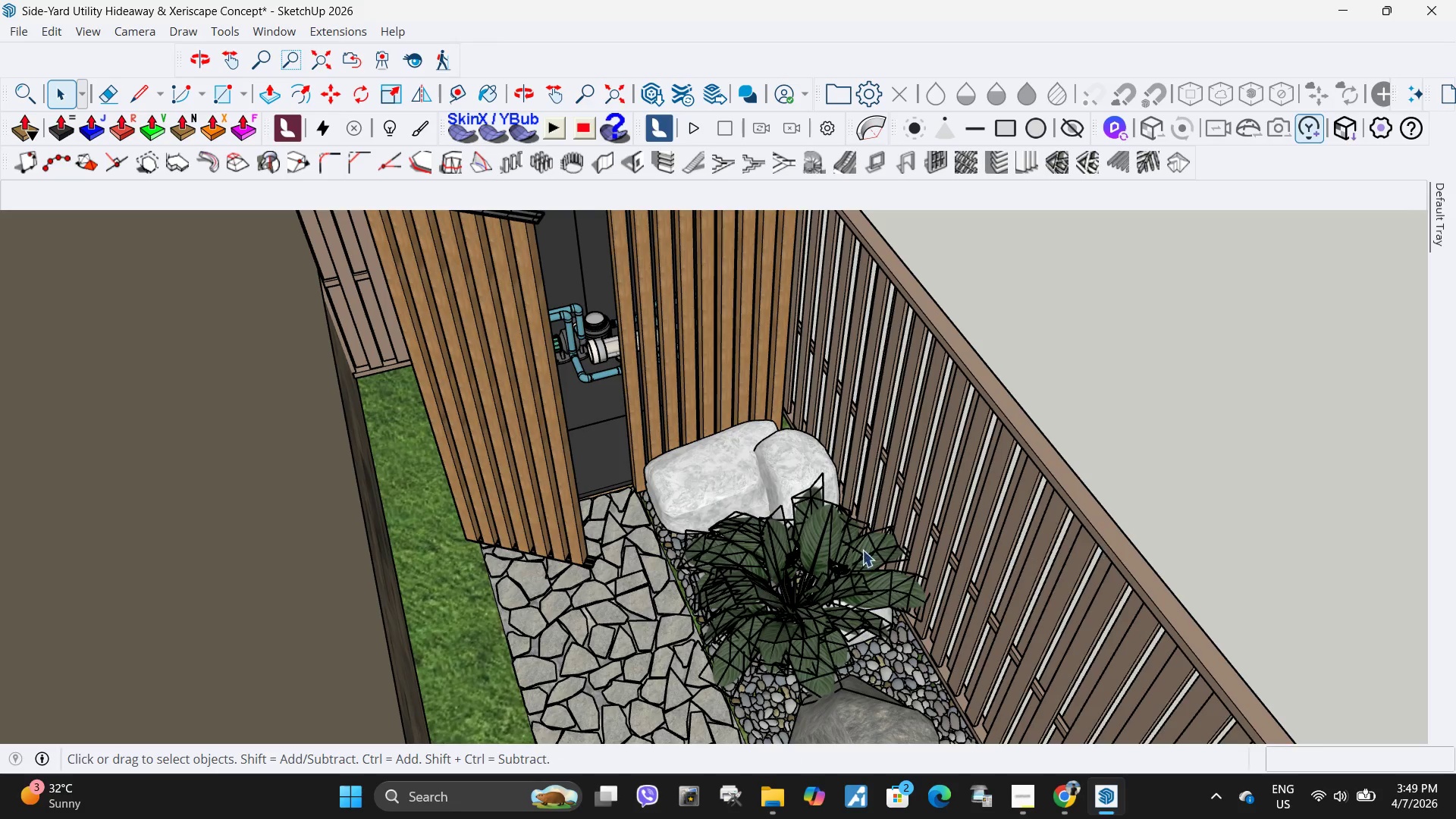 
scroll: coordinate [837, 562], scroll_direction: up, amount: 5.0
 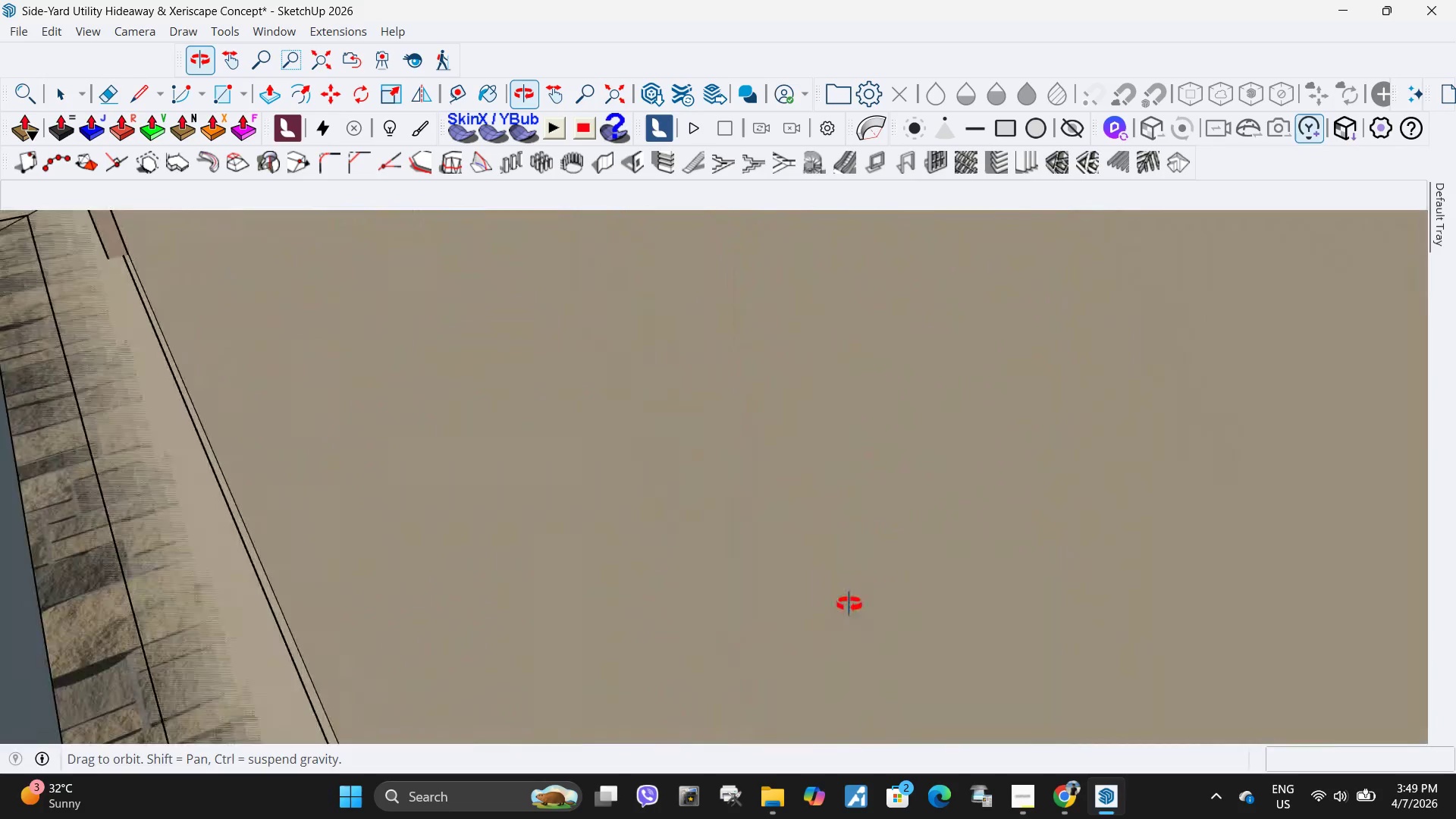 
left_click([656, 621])
 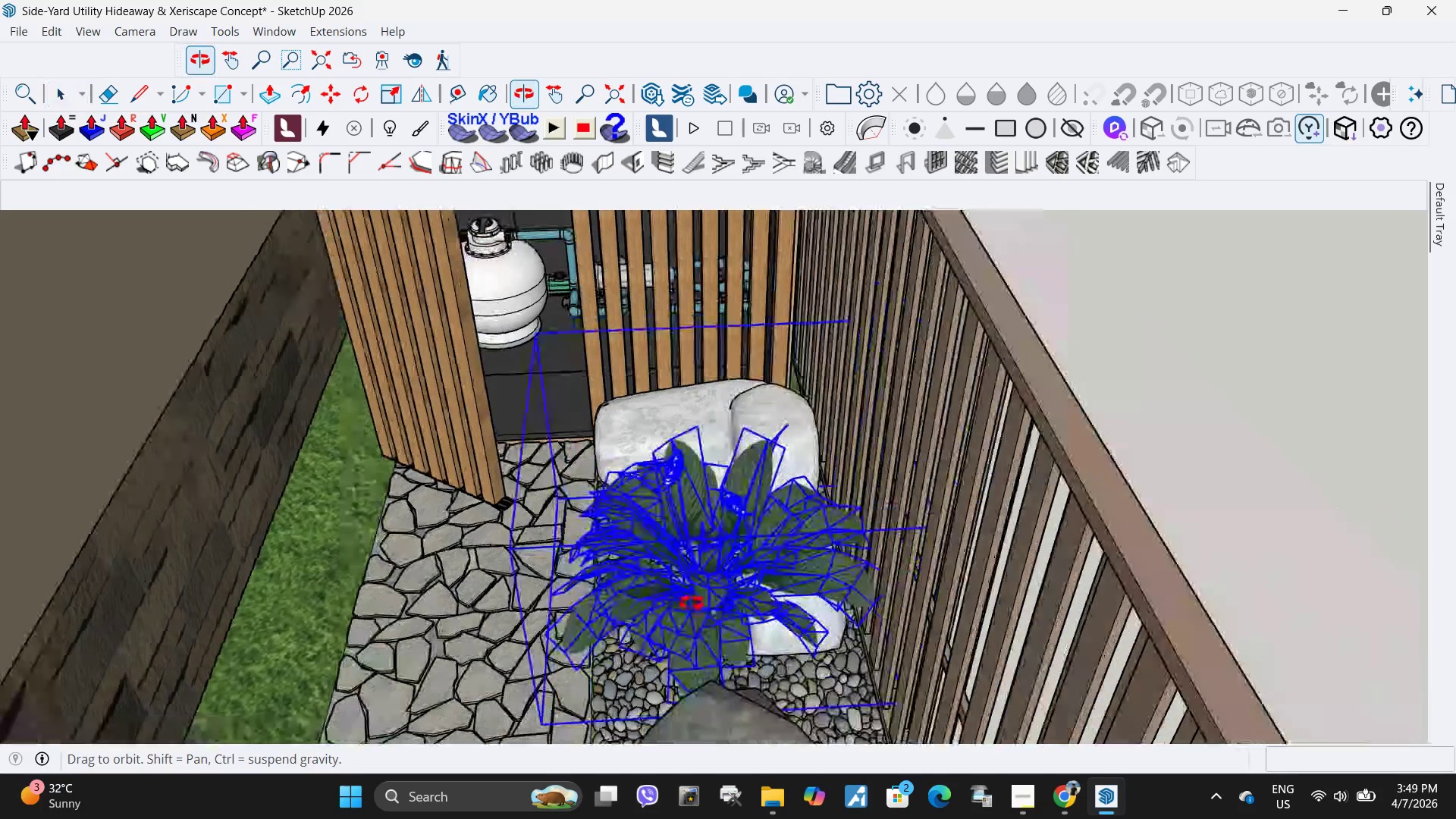 
key(Space)
 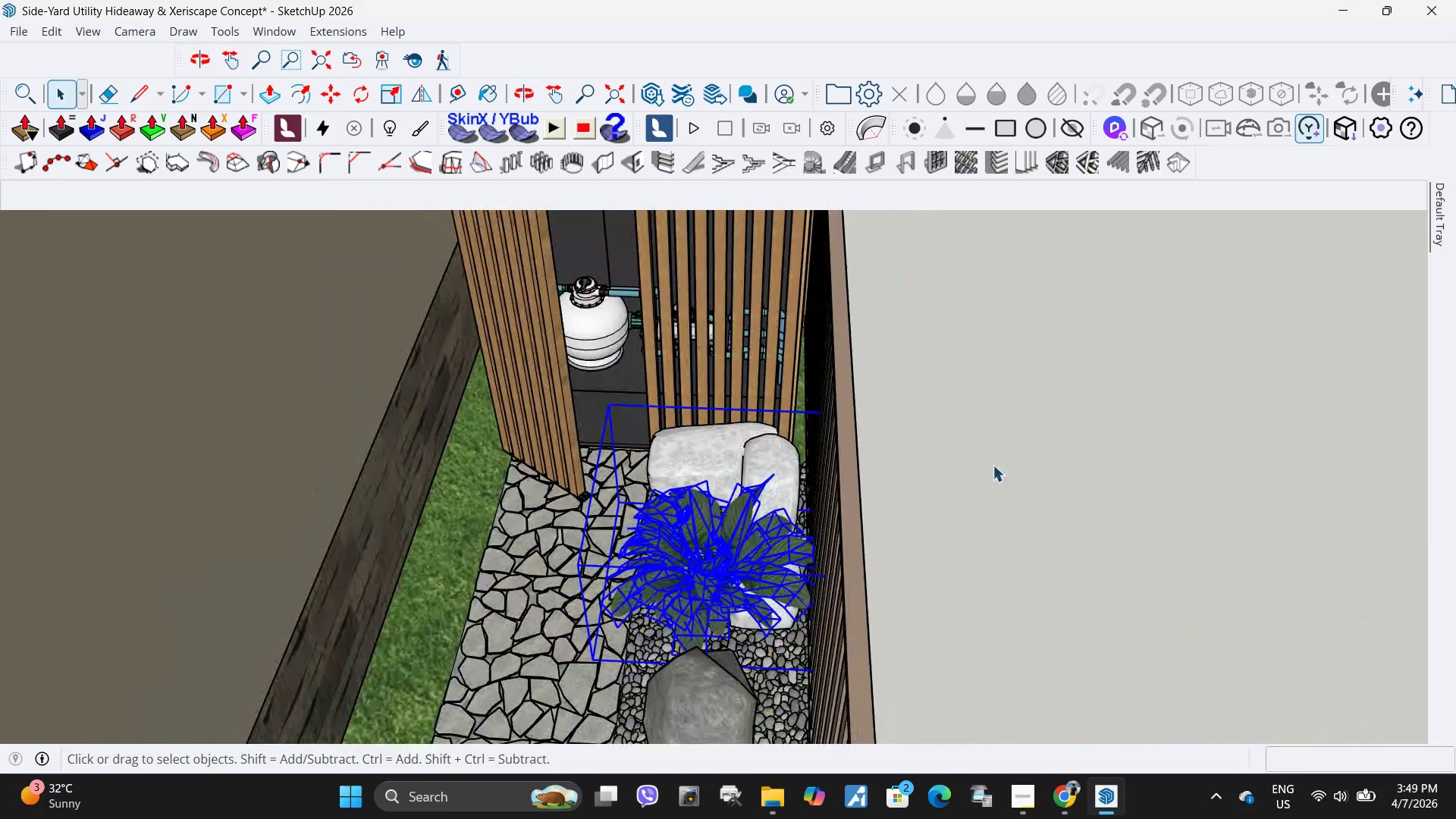 
left_click([995, 465])
 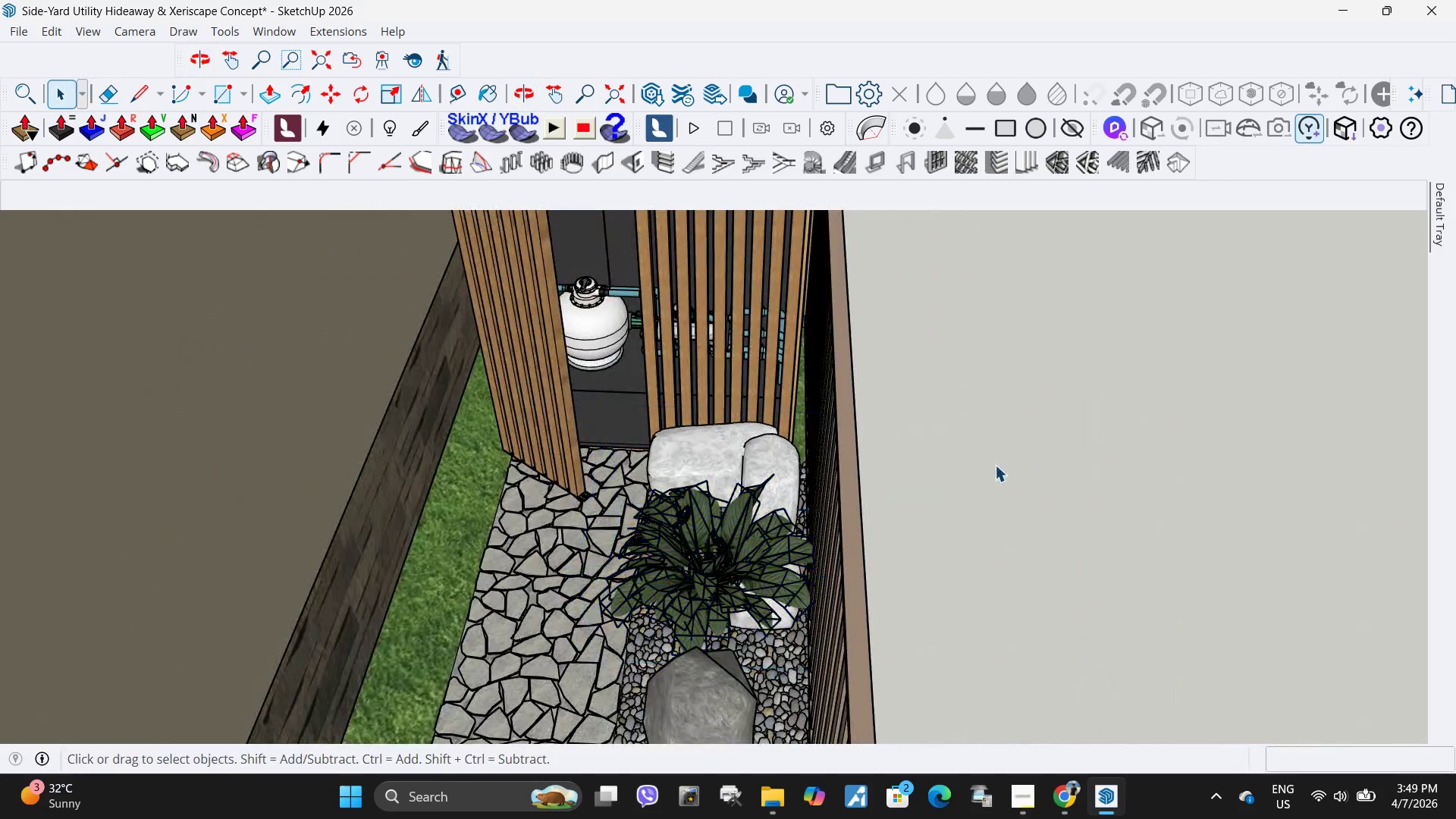 
scroll: coordinate [831, 409], scroll_direction: down, amount: 17.0
 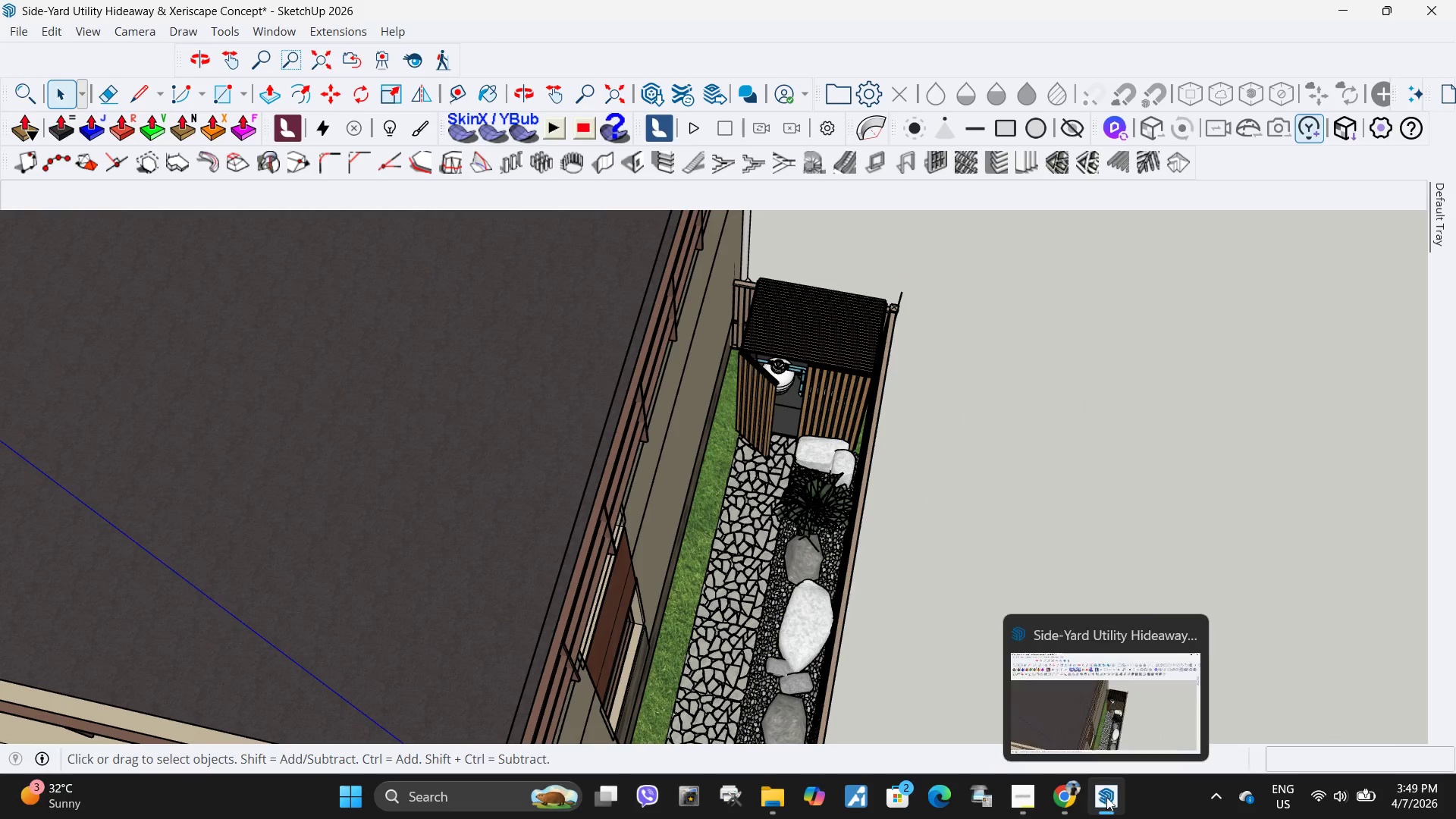 
left_click([1102, 795])
 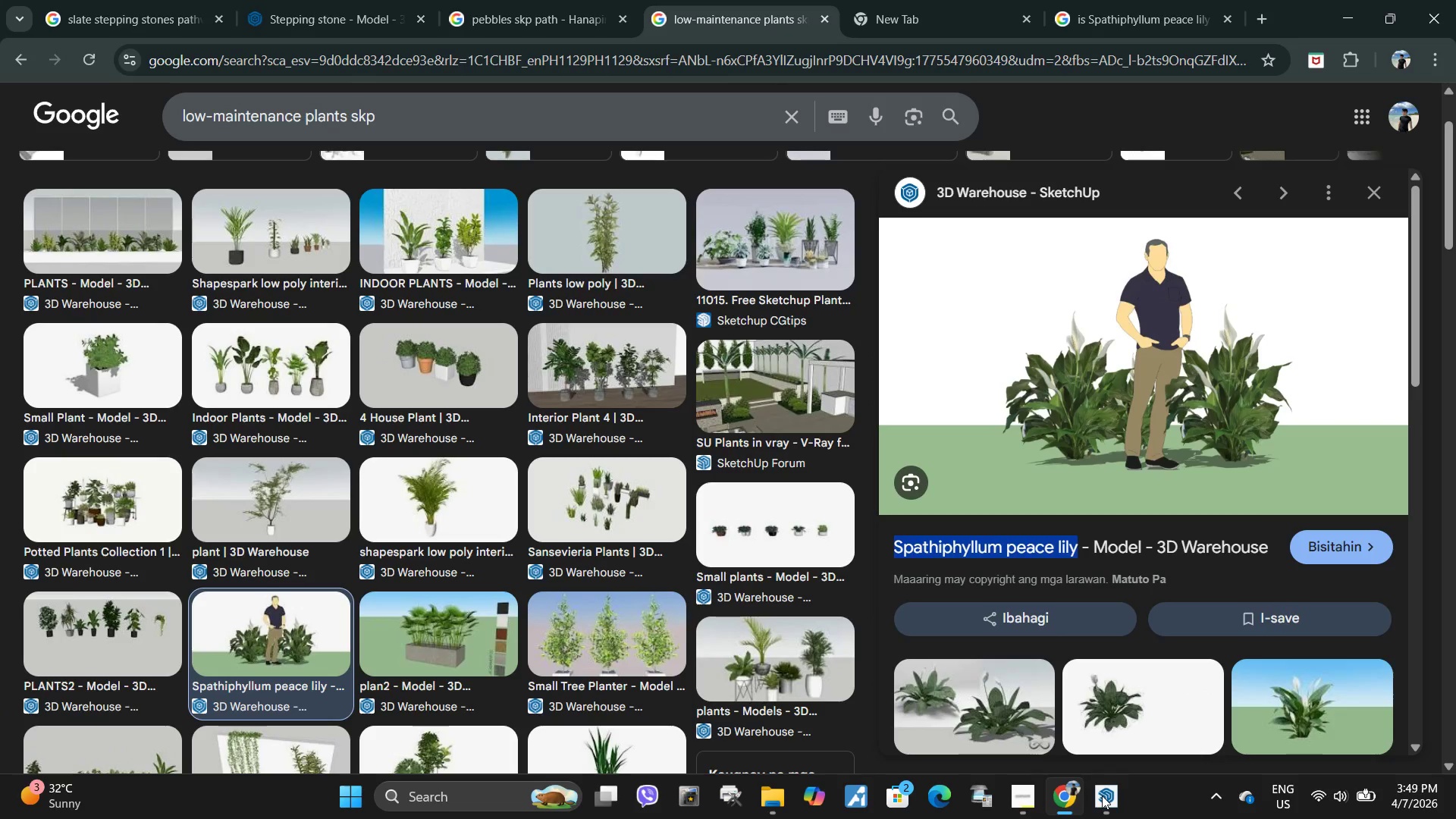 
left_click_drag(start_coordinate=[130, 0], to_coordinate=[138, 0])
 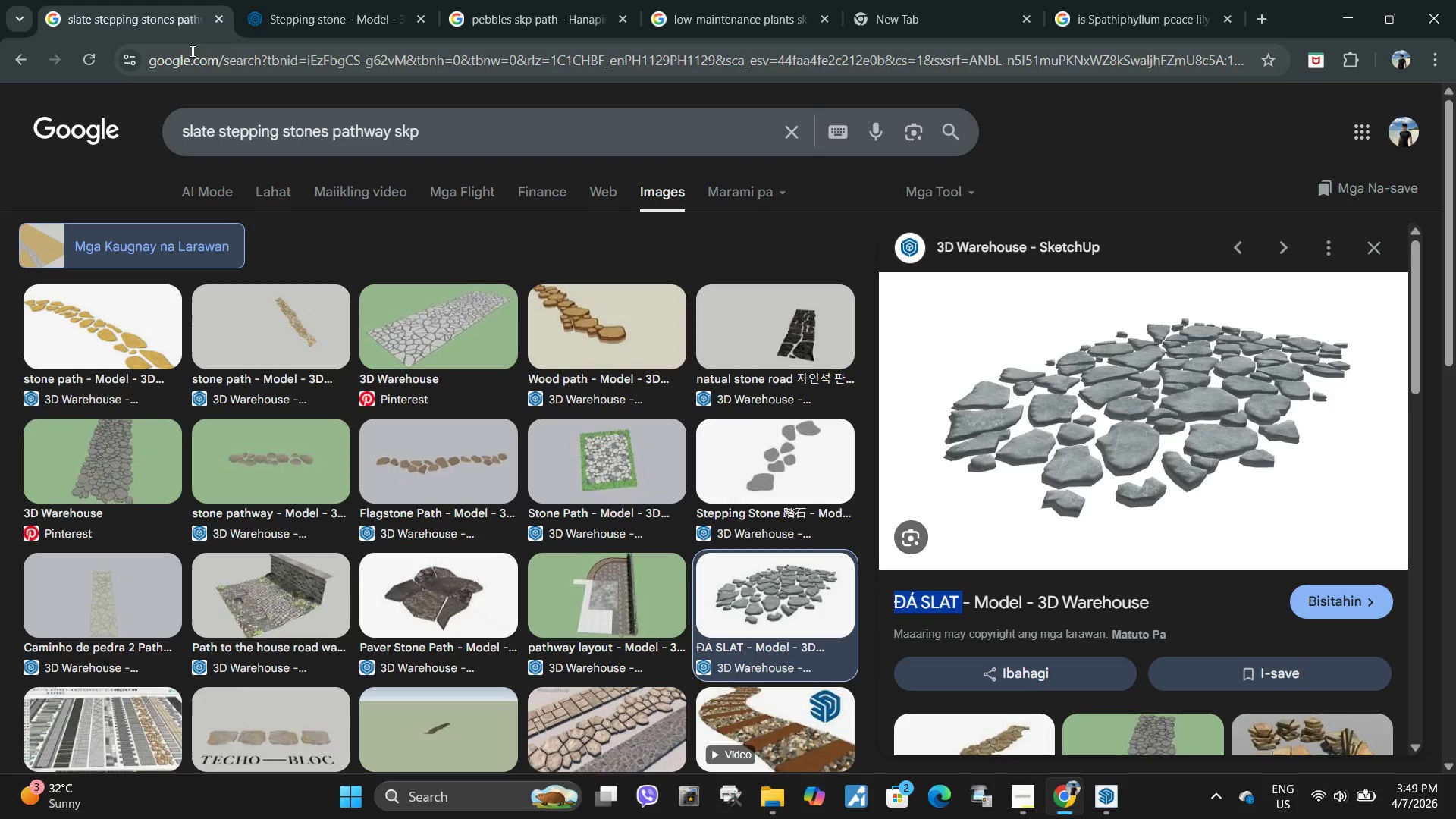 
left_click([191, 51])
 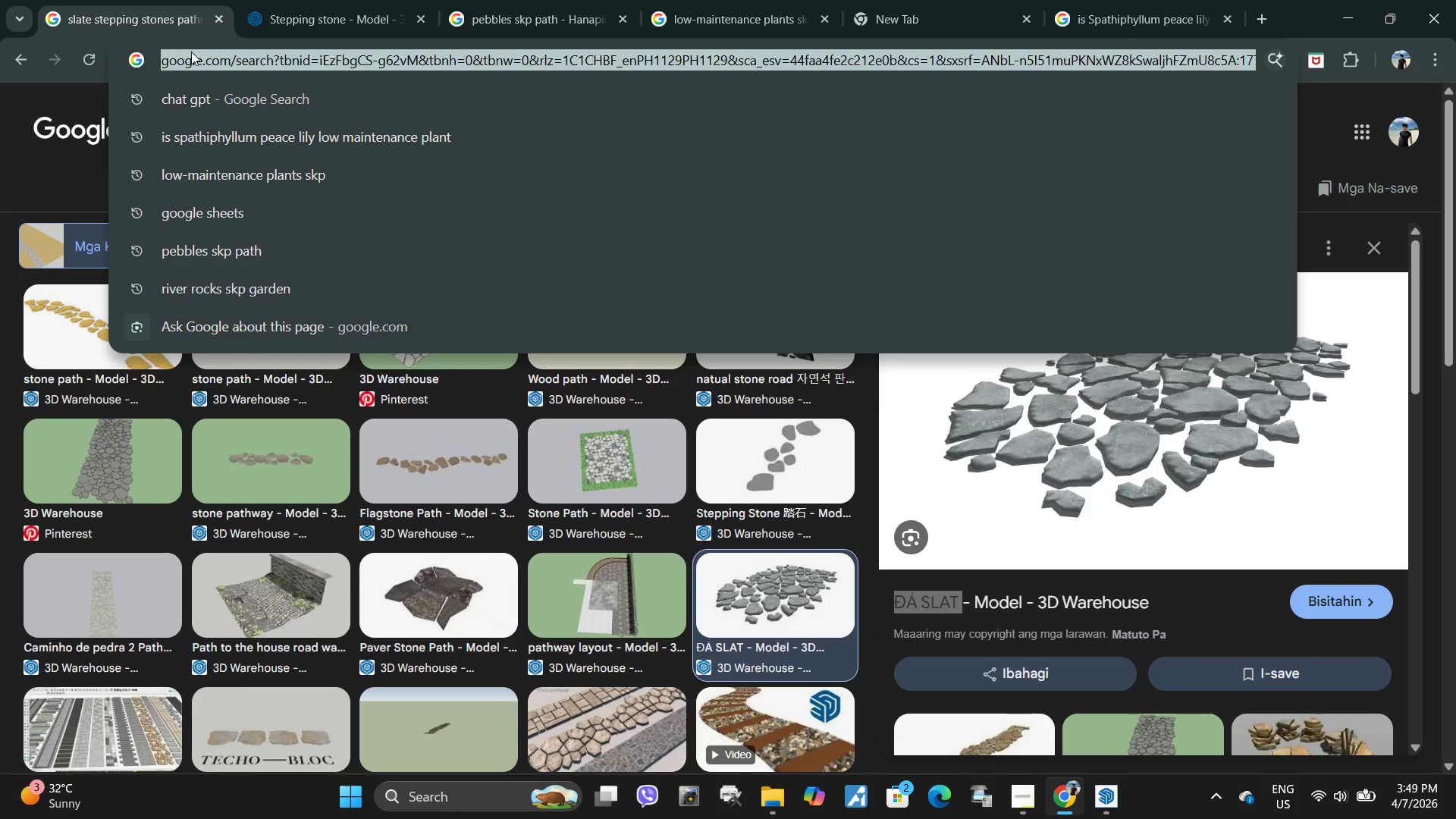 
type(google sheets)
 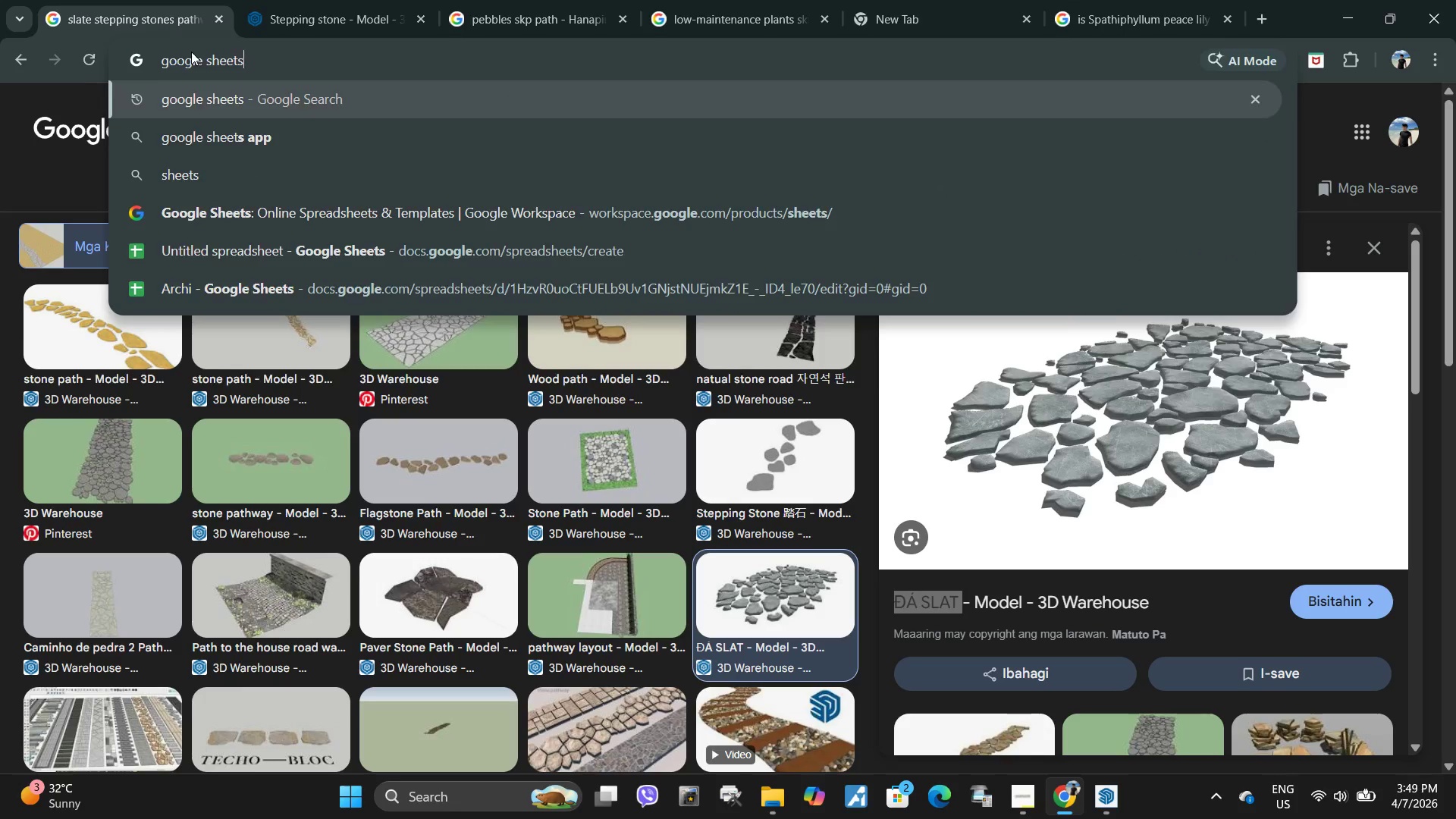 
key(Enter)
 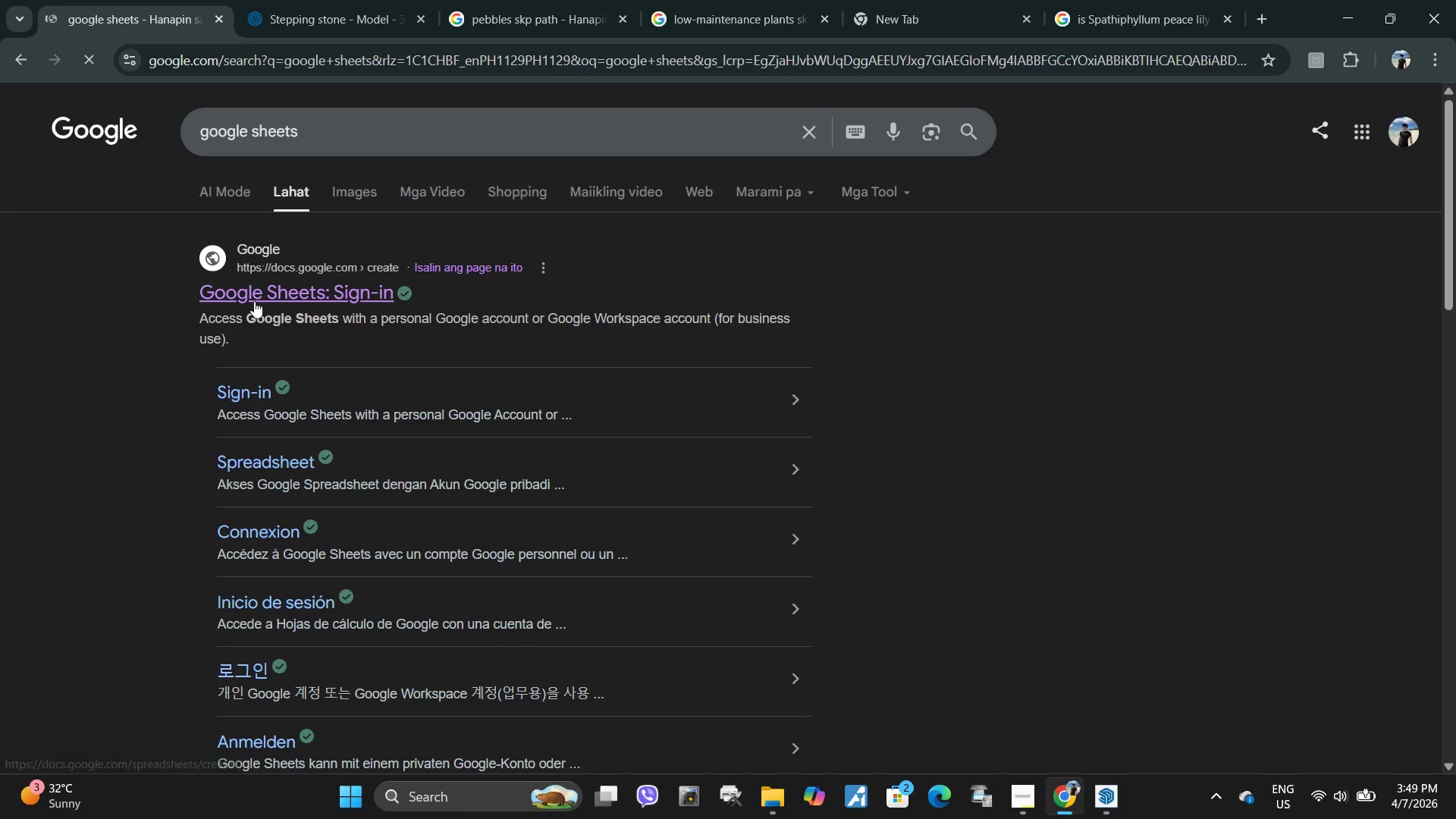 
left_click([254, 301])
 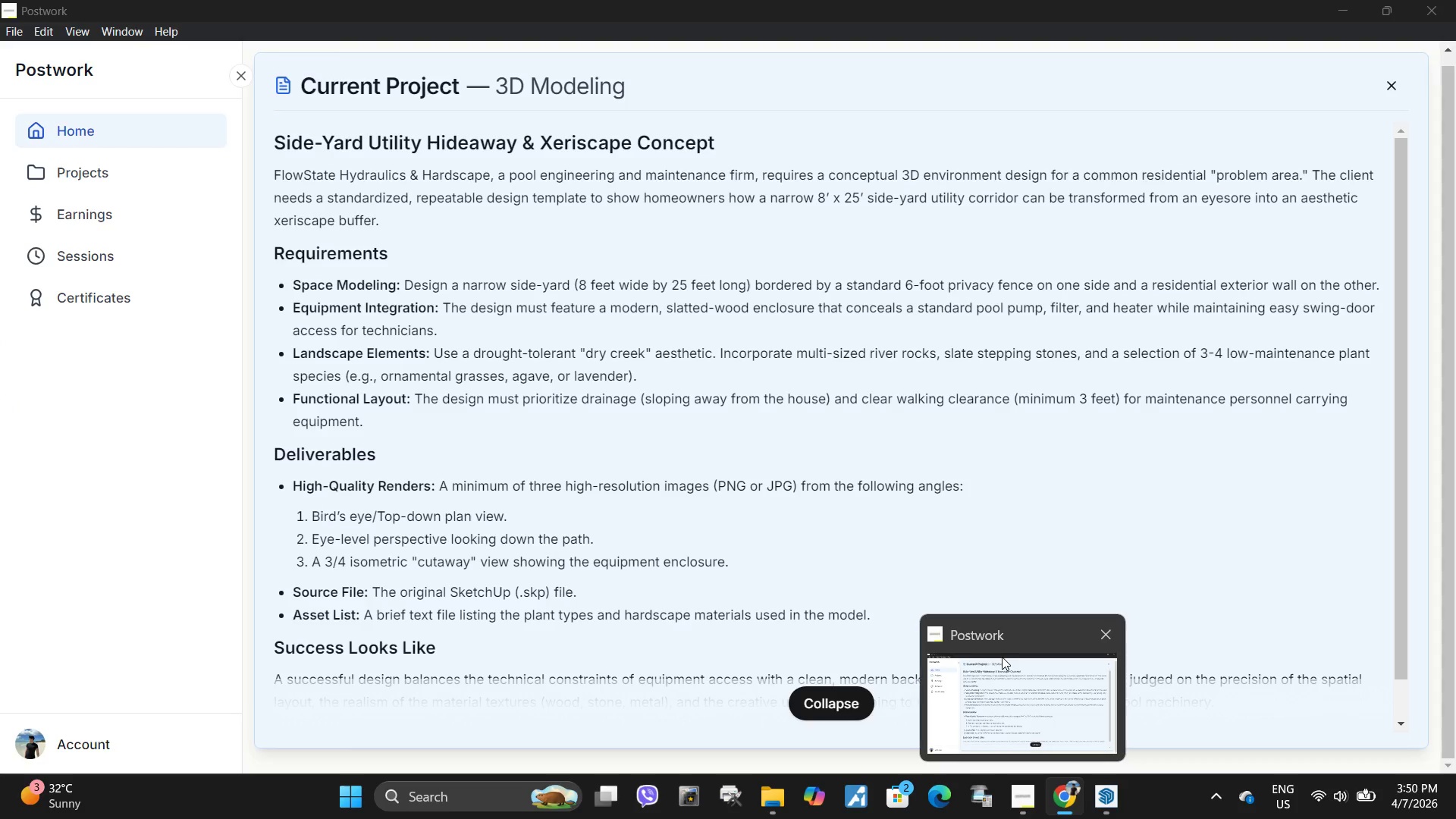 
wait(16.38)
 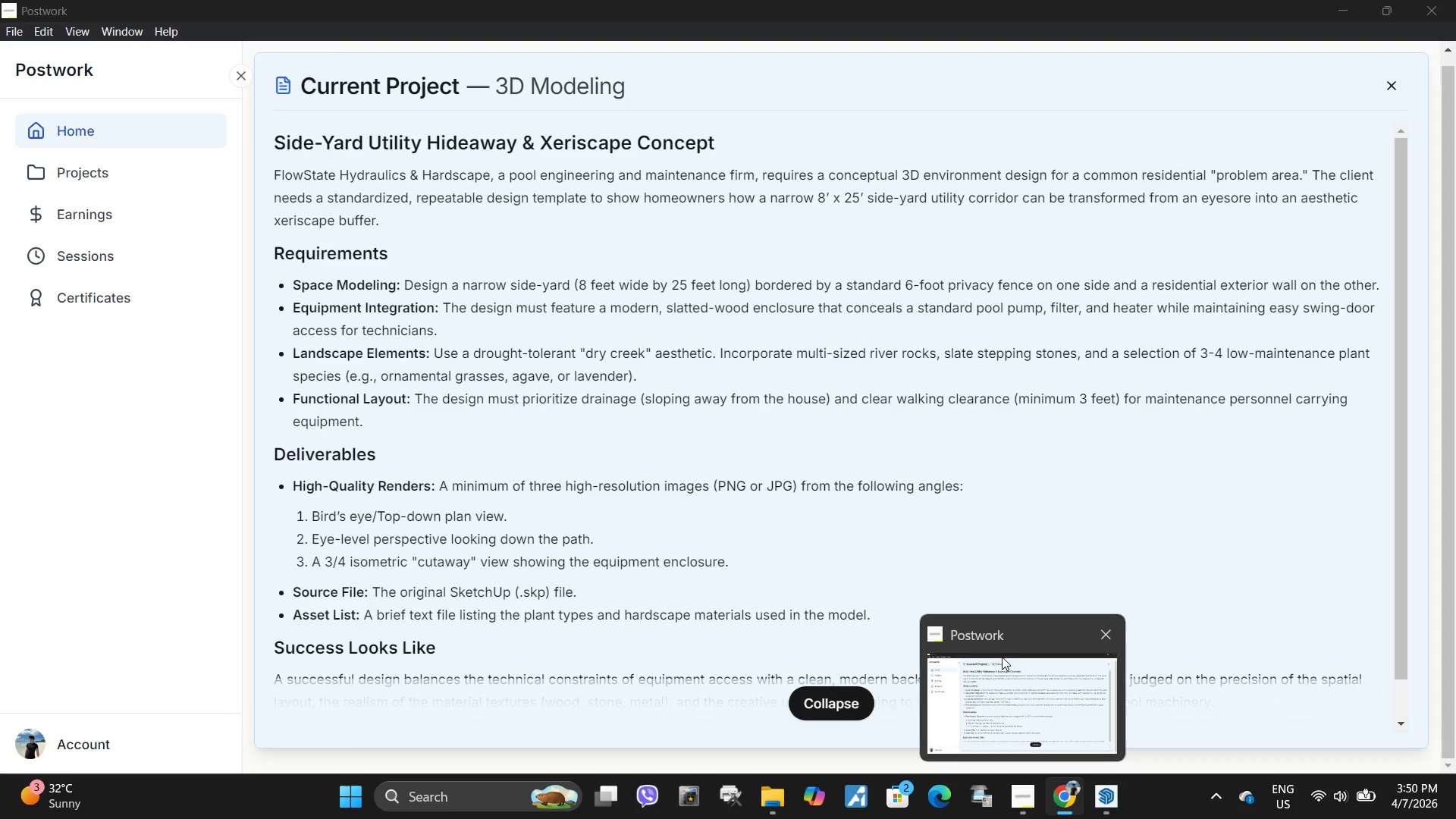 
left_click([86, 304])
 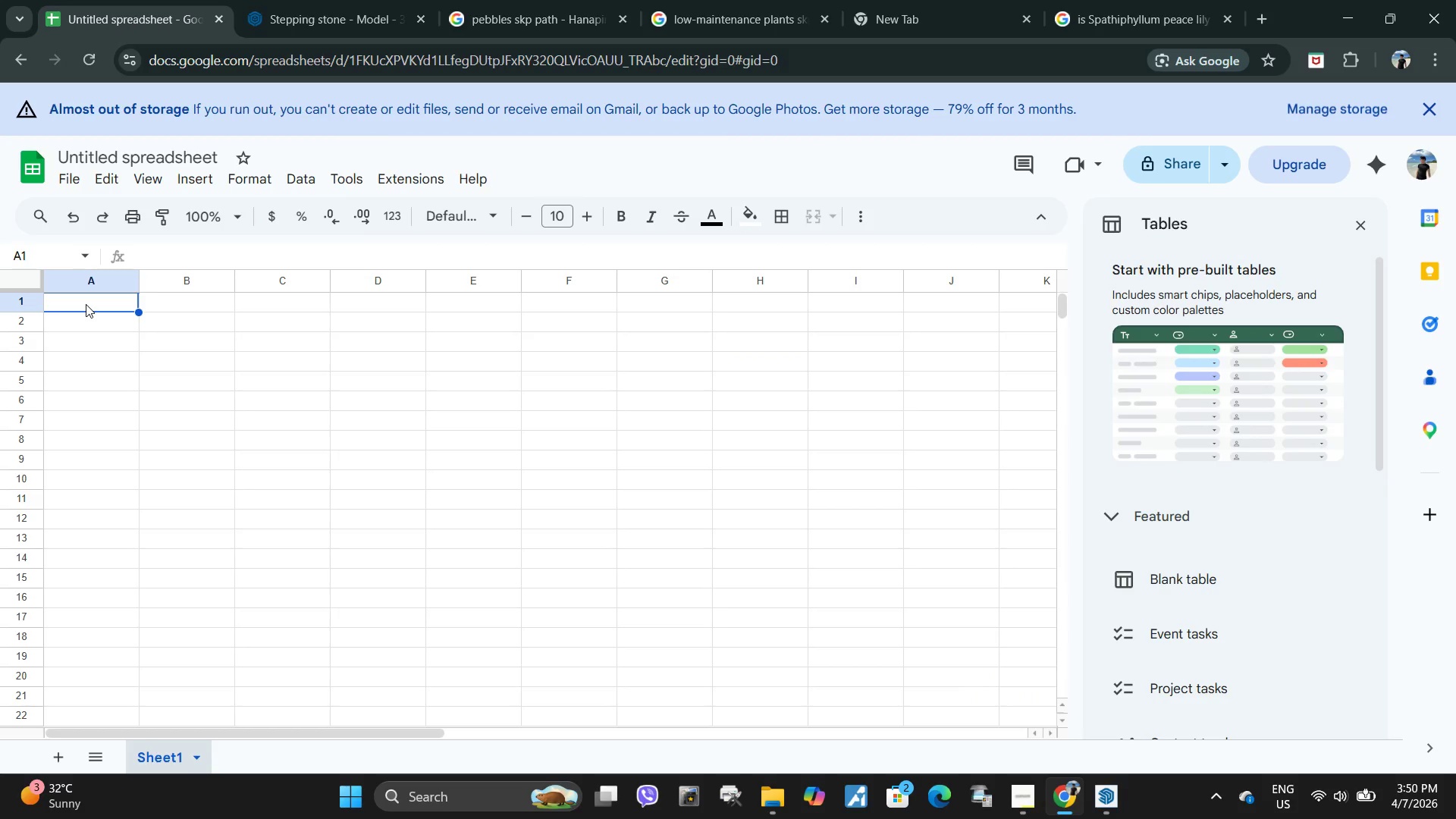 
type(Asset List)
 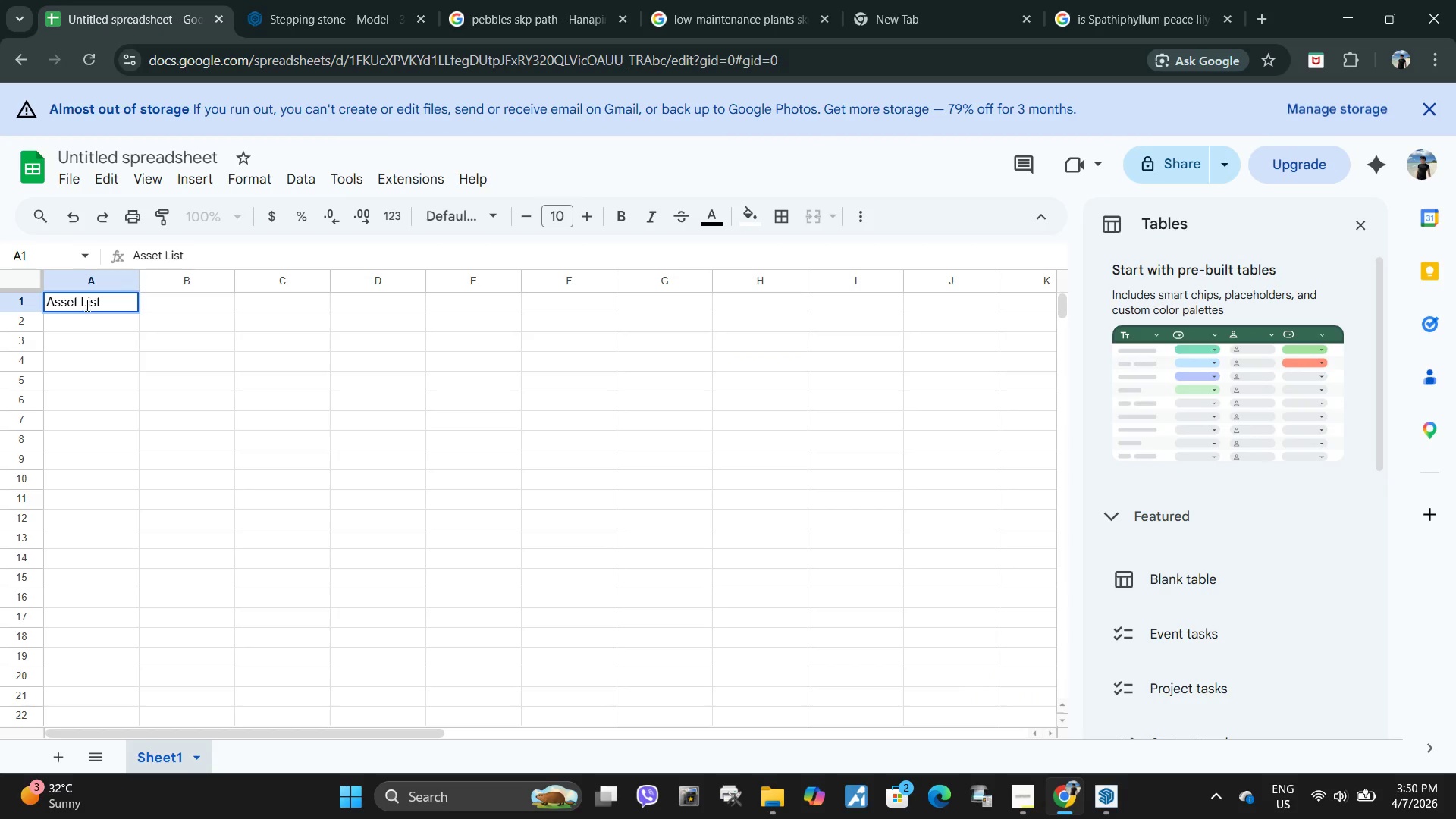 
left_click([168, 366])
 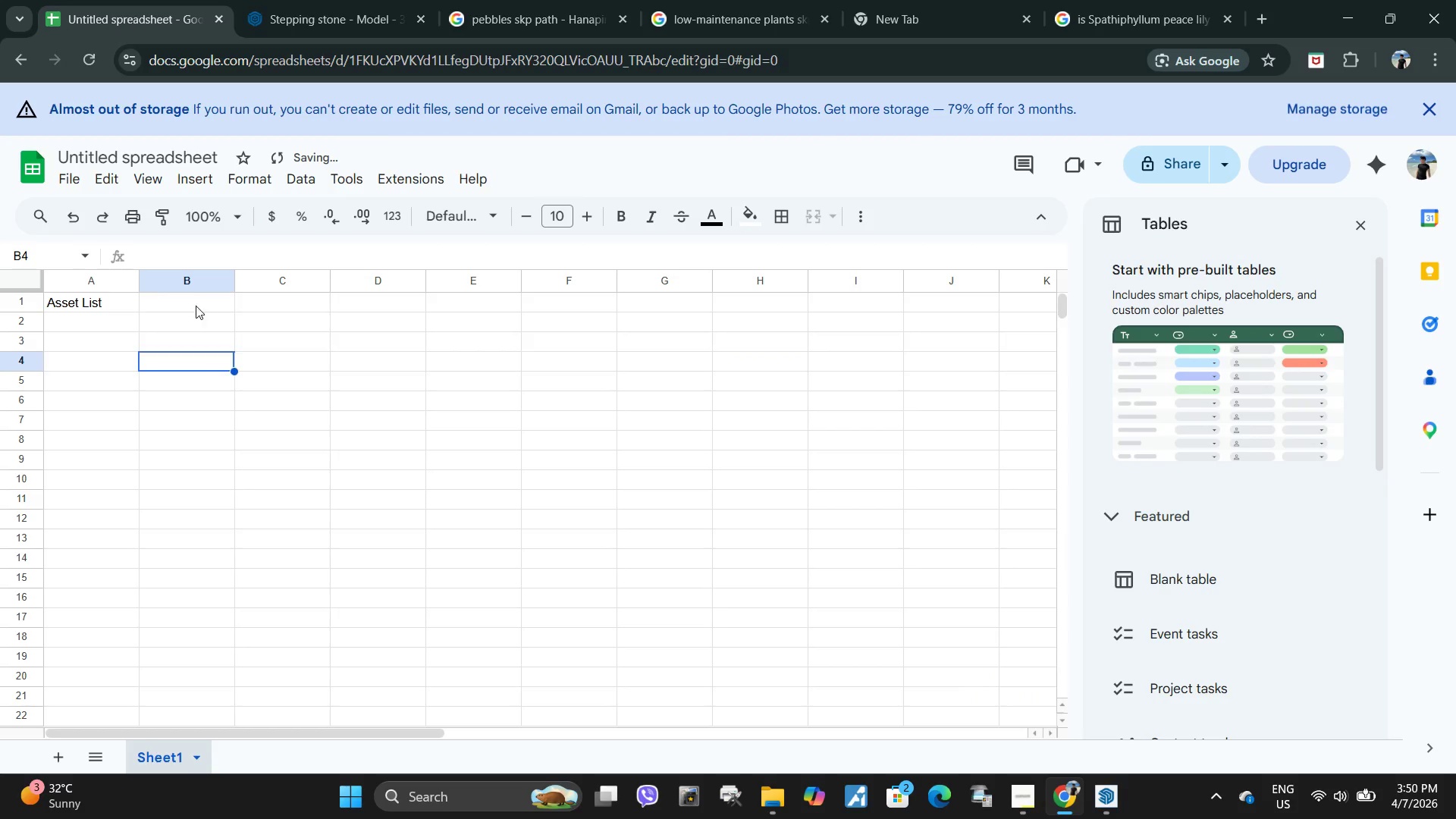 
left_click_drag(start_coordinate=[200, 306], to_coordinate=[64, 312])
 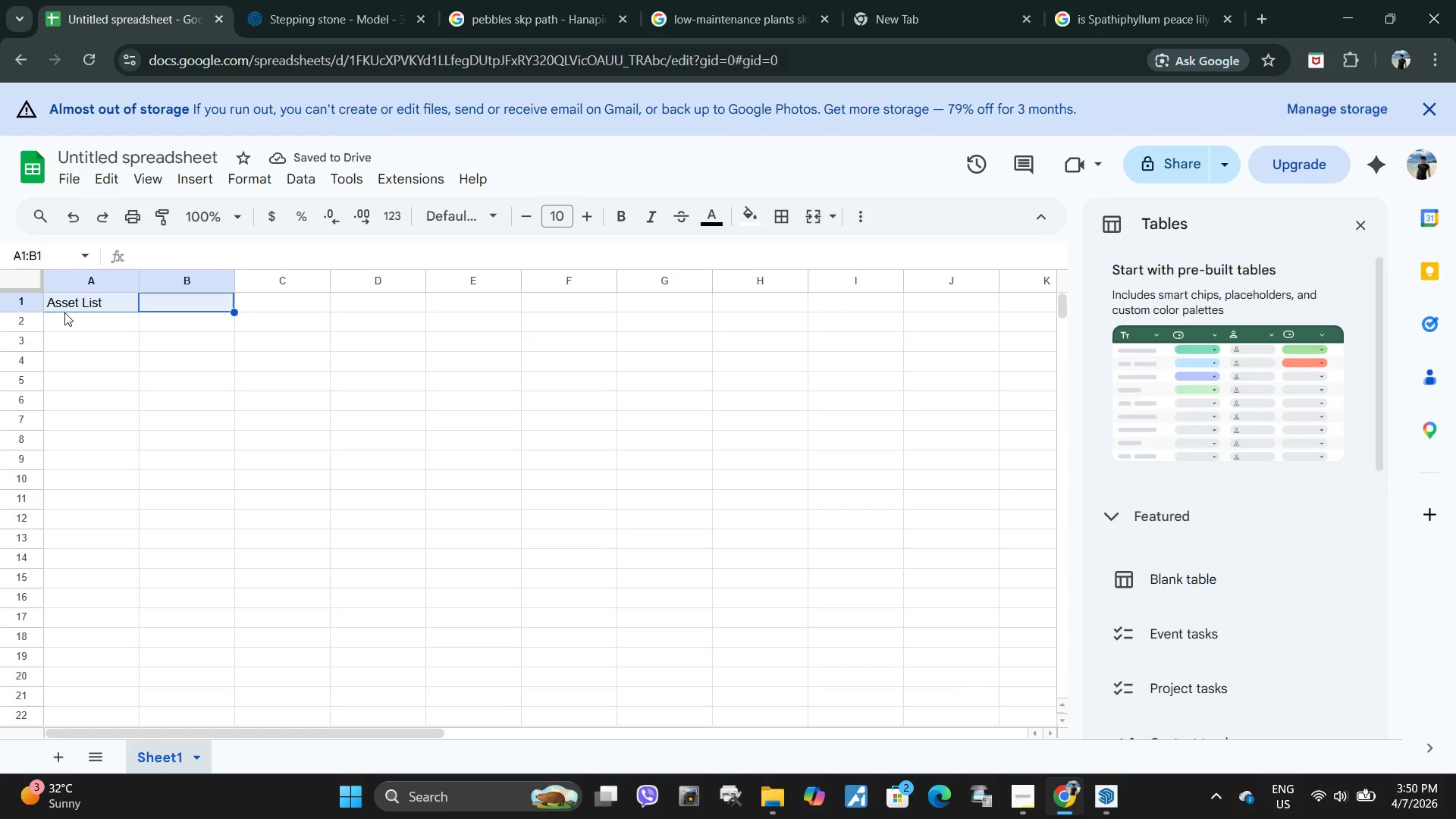 
left_click([64, 312])
 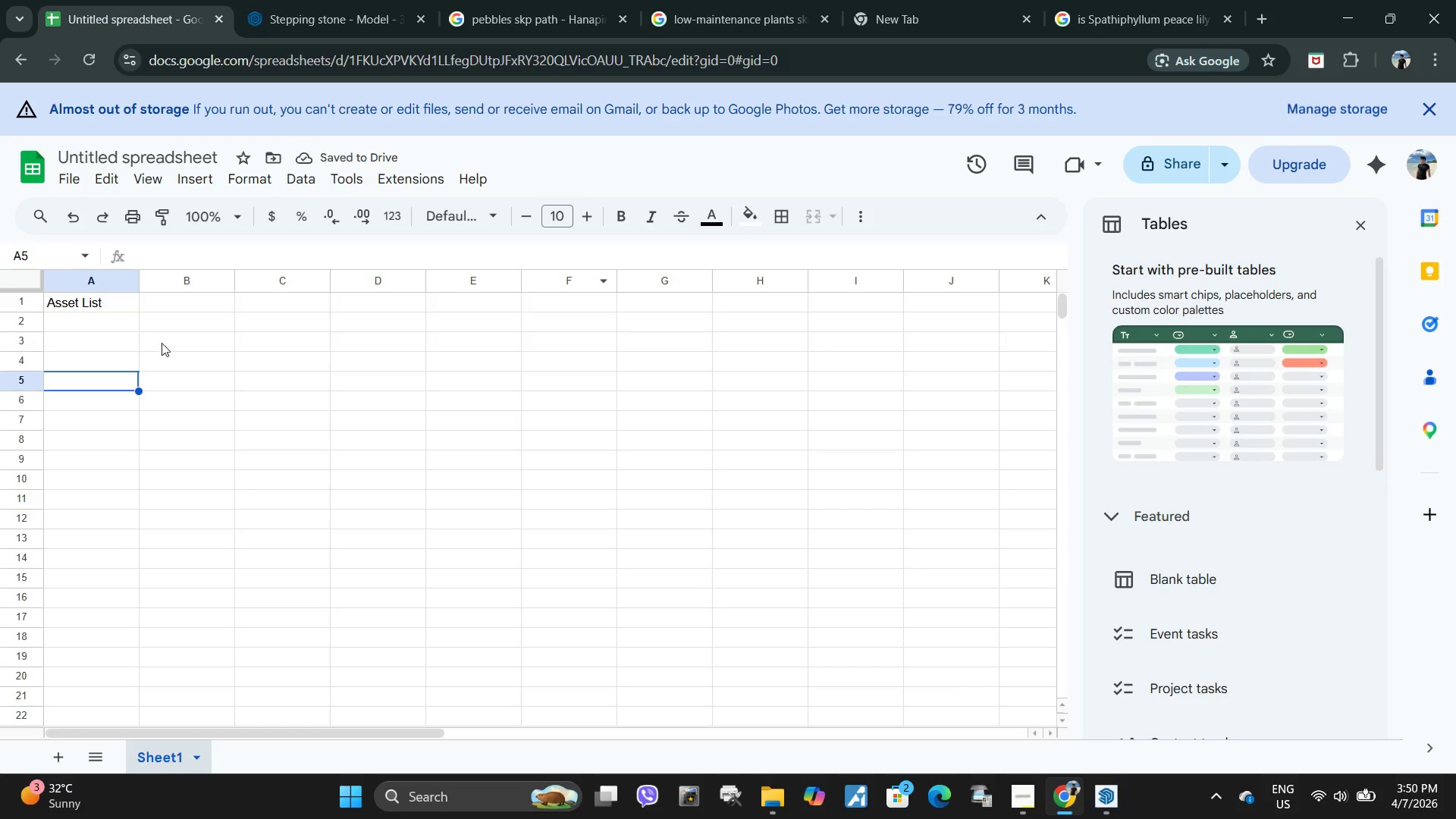 
left_click_drag(start_coordinate=[187, 303], to_coordinate=[96, 307])
 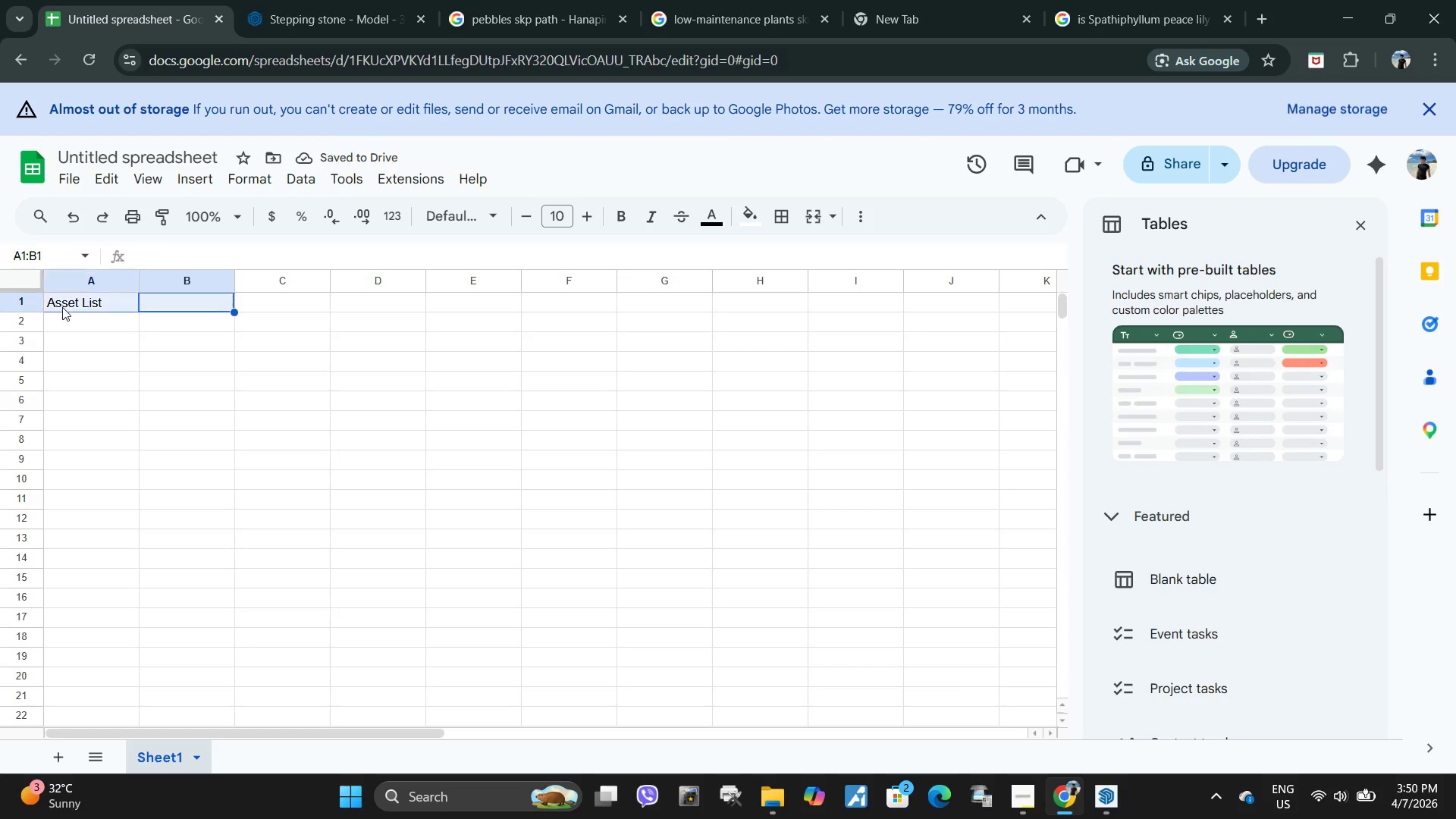 
left_click_drag(start_coordinate=[61, 307], to_coordinate=[115, 305])
 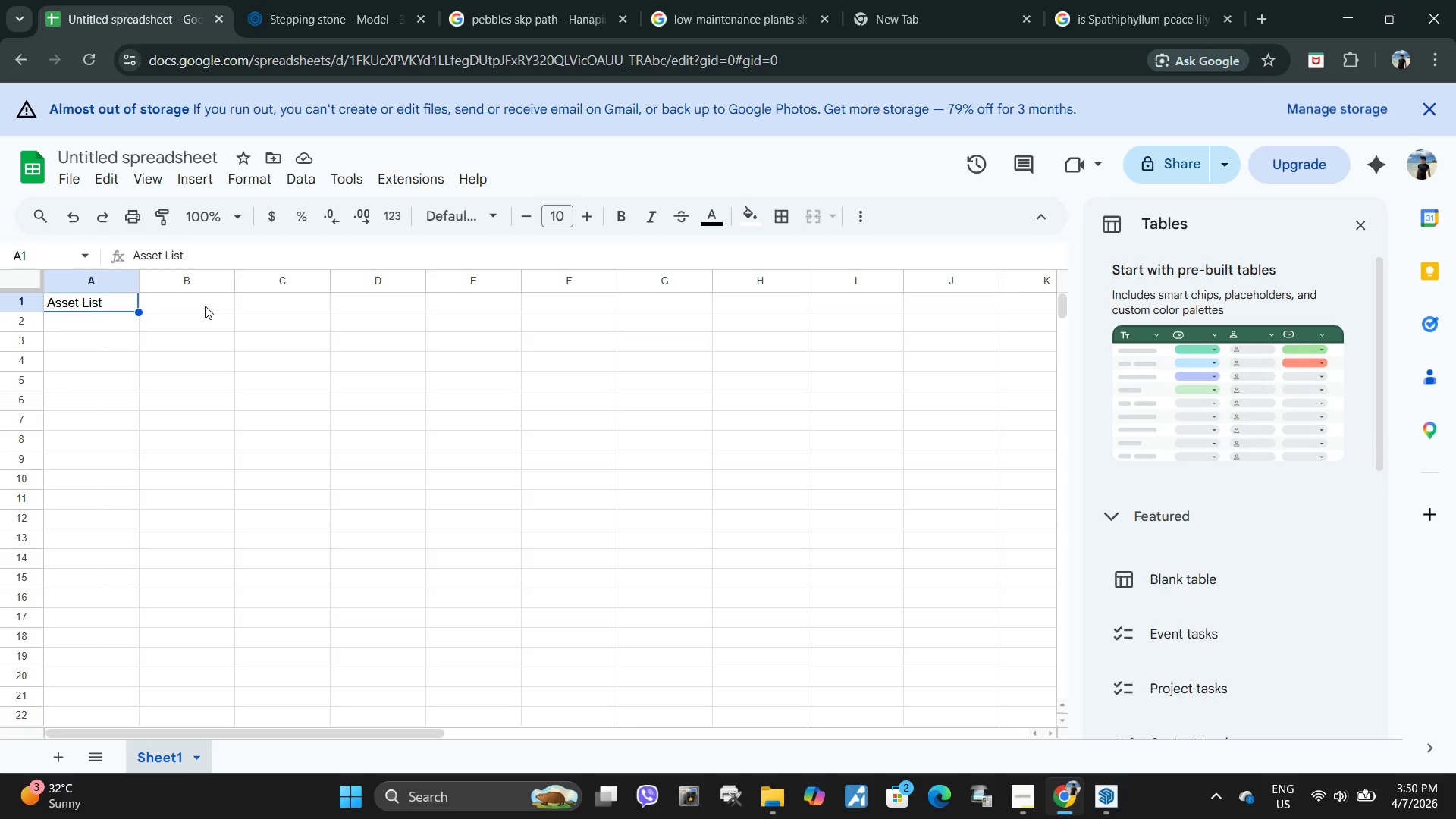 
left_click([205, 306])
 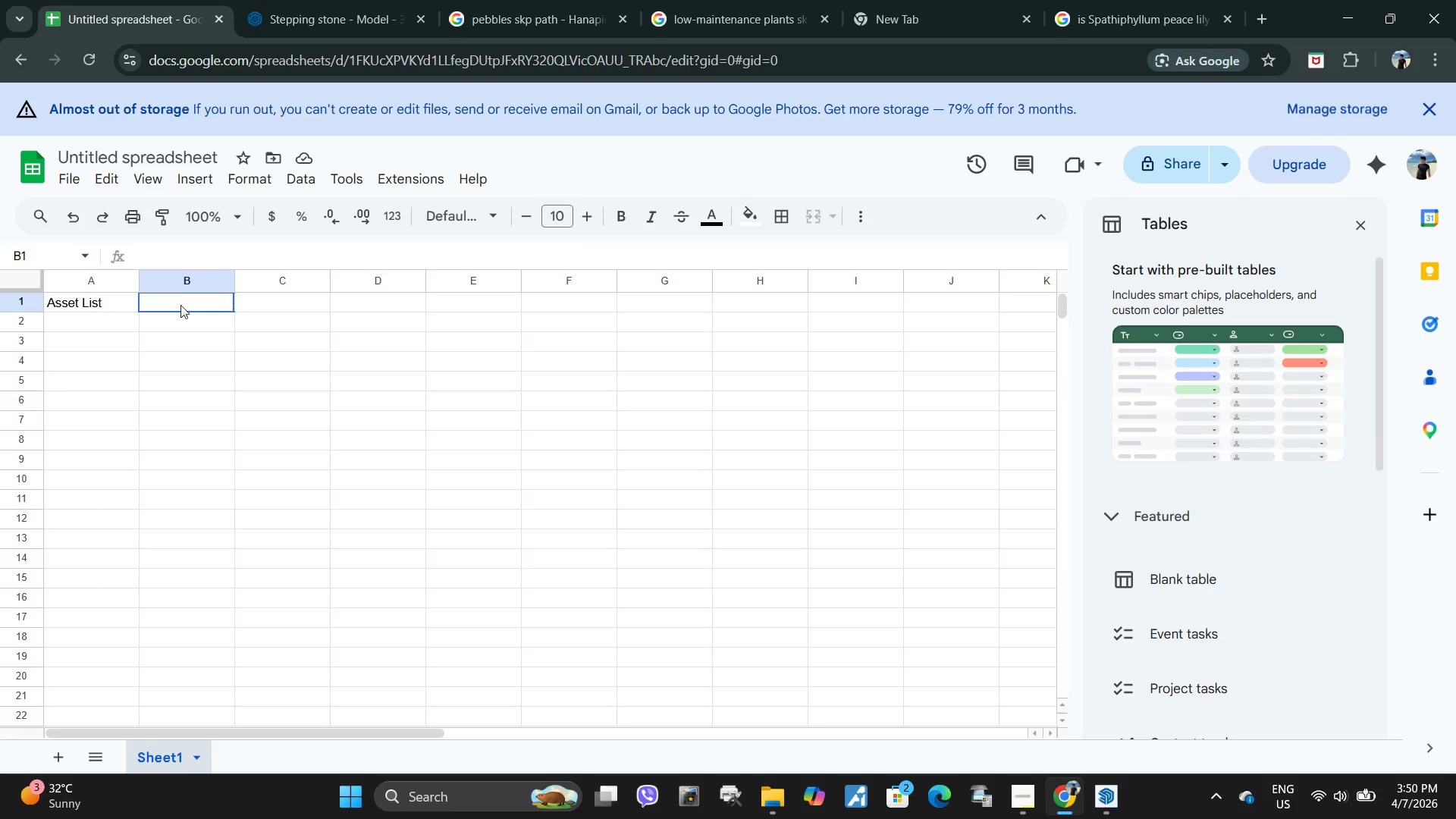 
left_click_drag(start_coordinate=[195, 305], to_coordinate=[90, 306])
 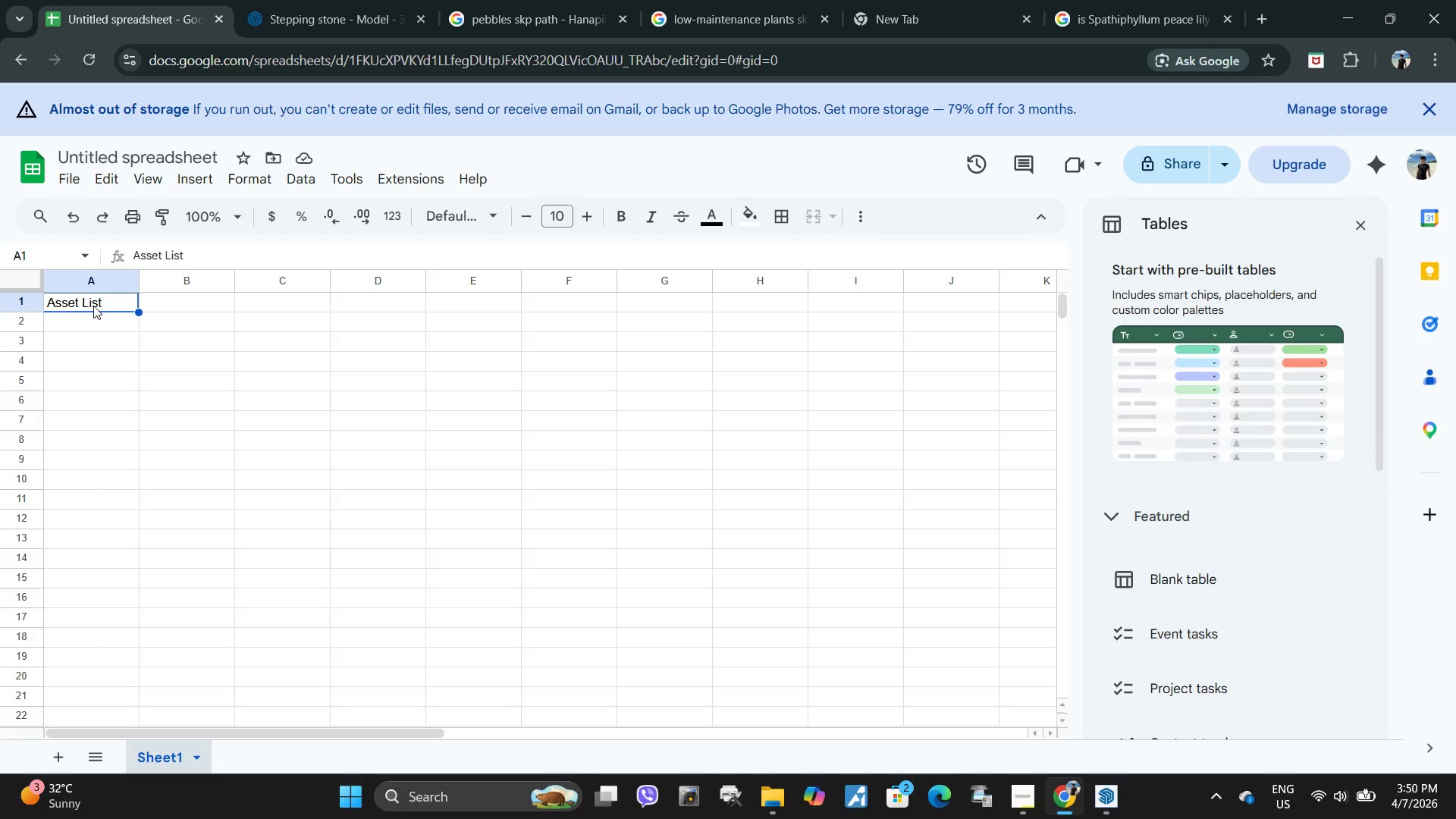 
triple_click([90, 306])
 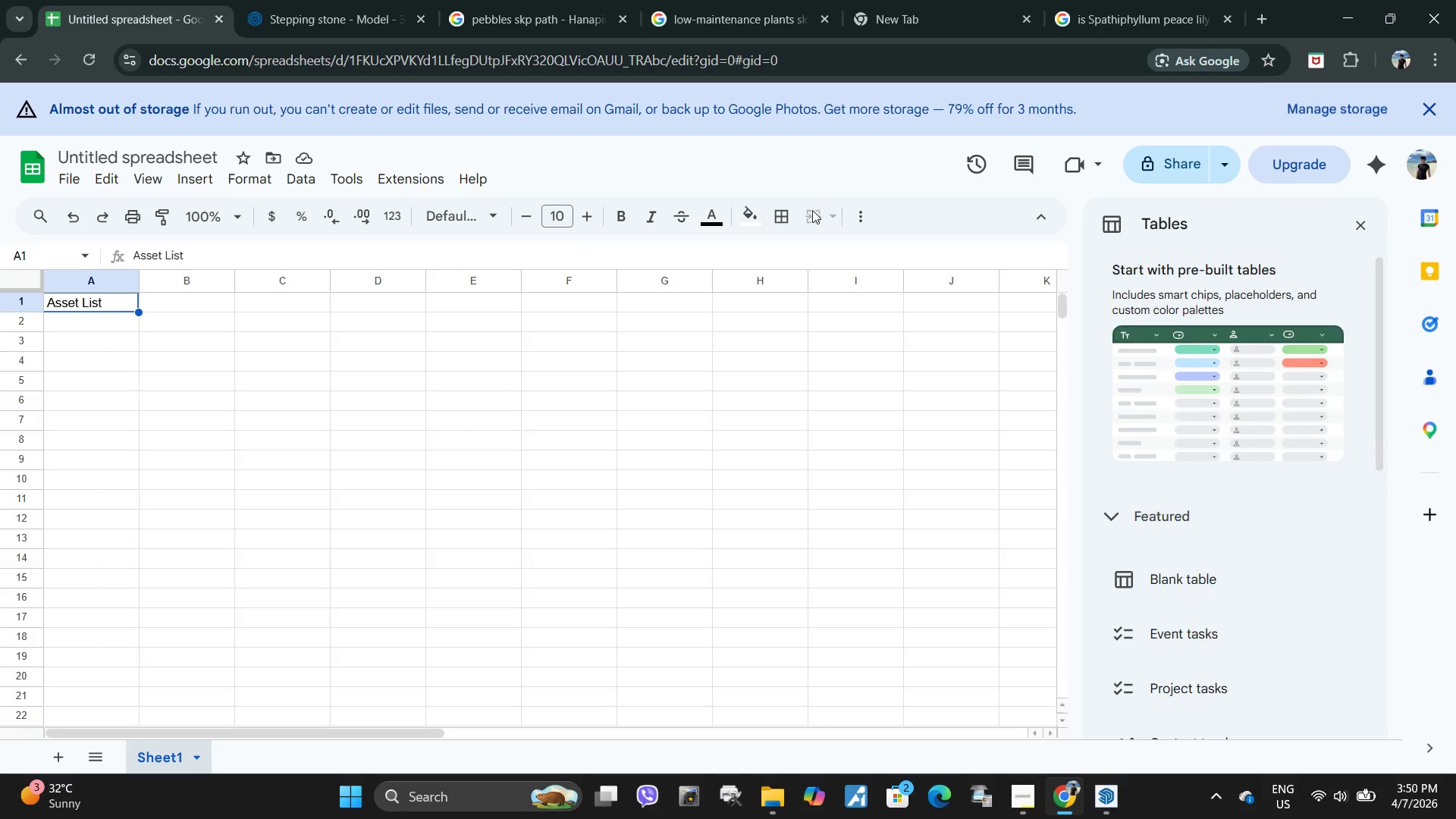 
left_click([268, 461])
 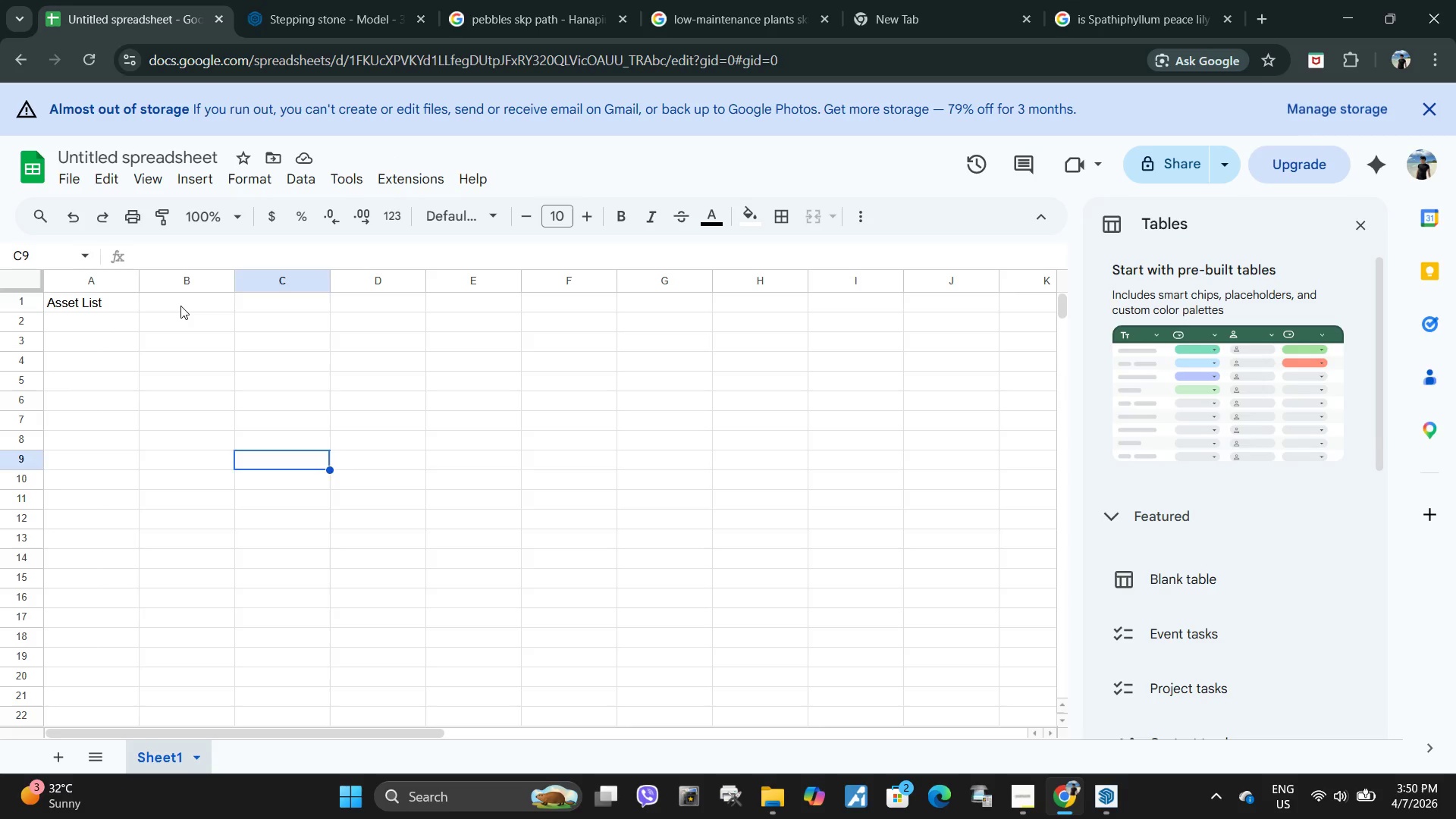 
left_click([180, 306])
 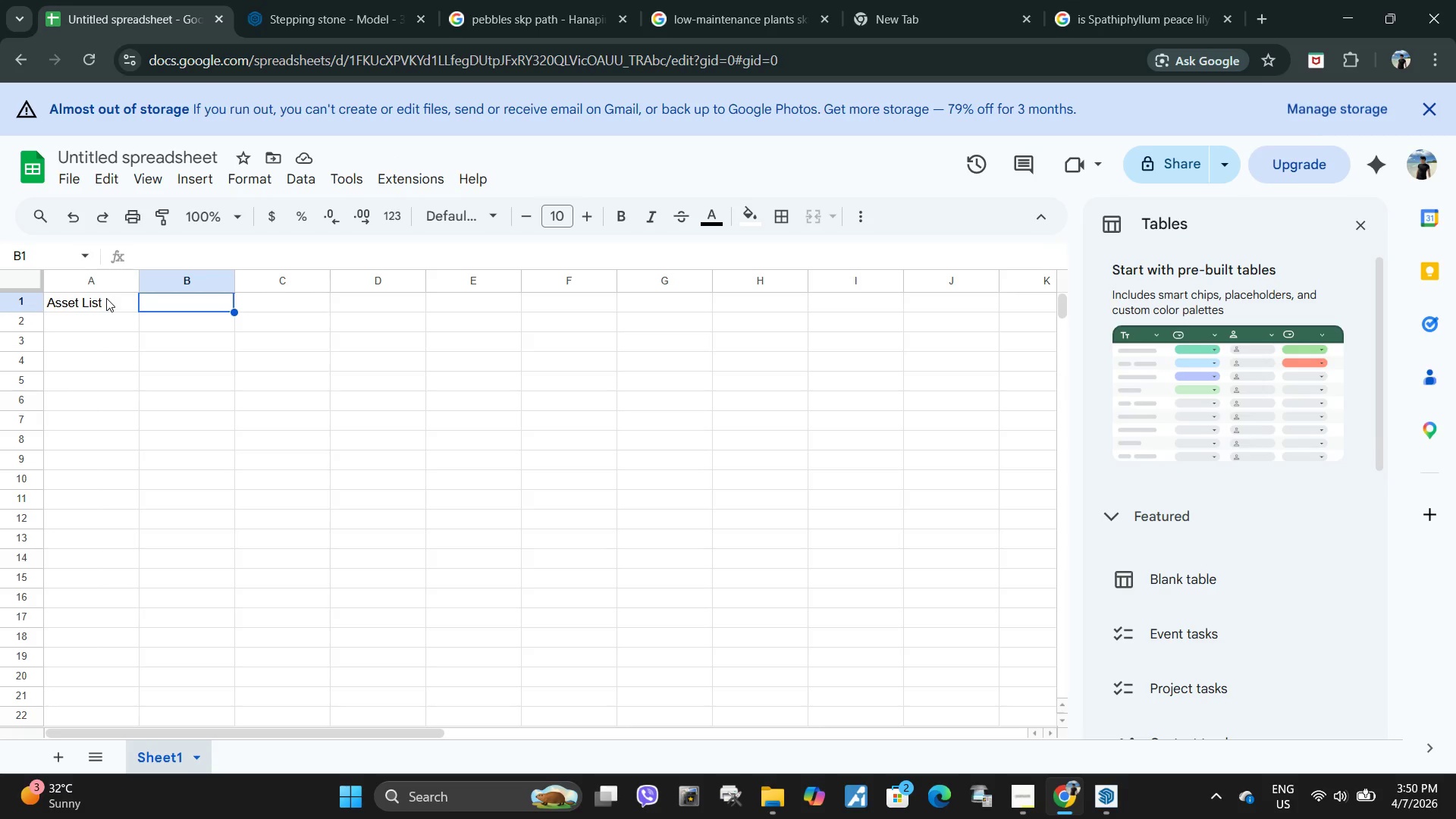 
hold_key(key=ControlLeft, duration=0.58)
left_click([115, 303])
 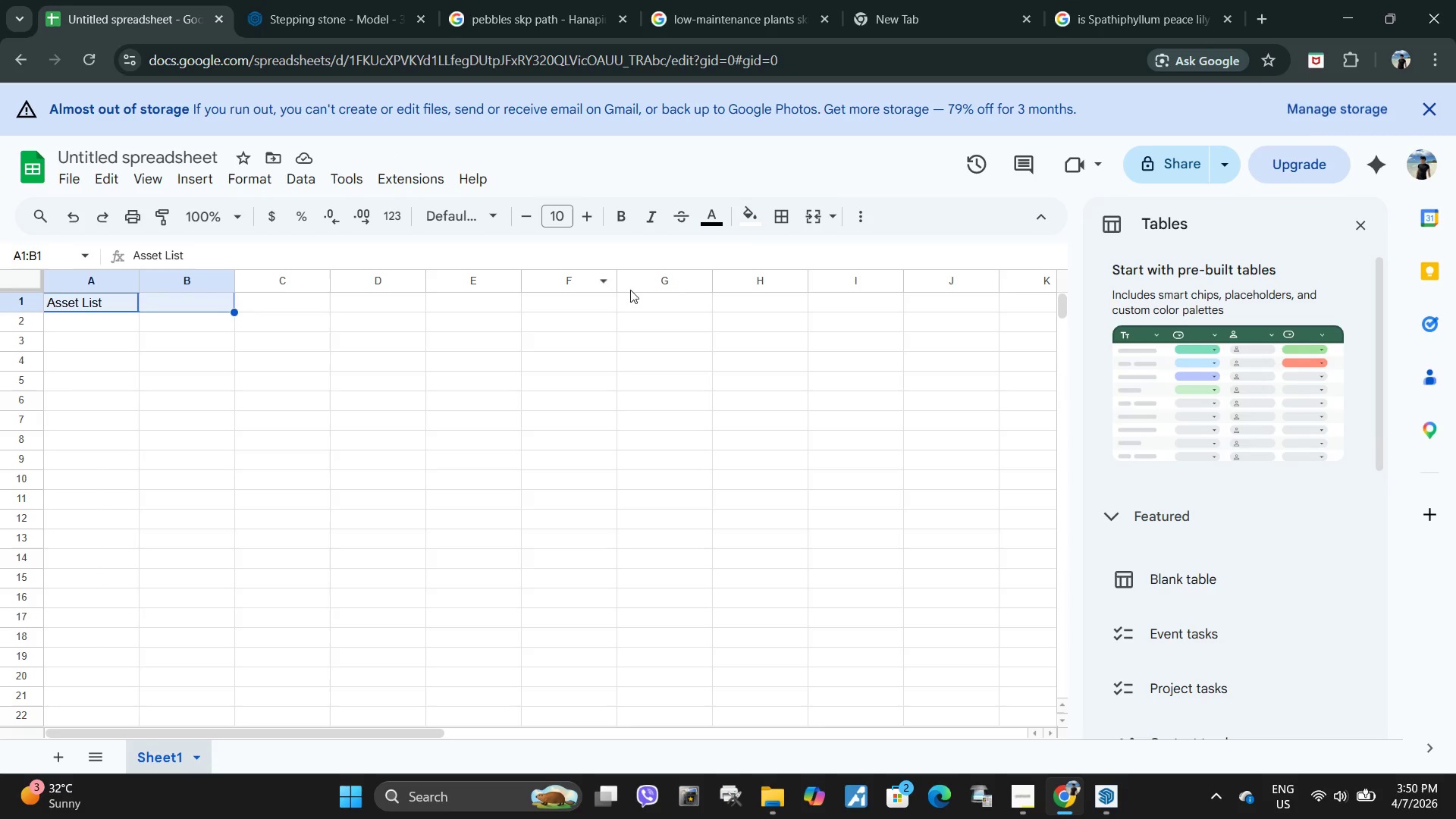 
left_click([815, 220])
 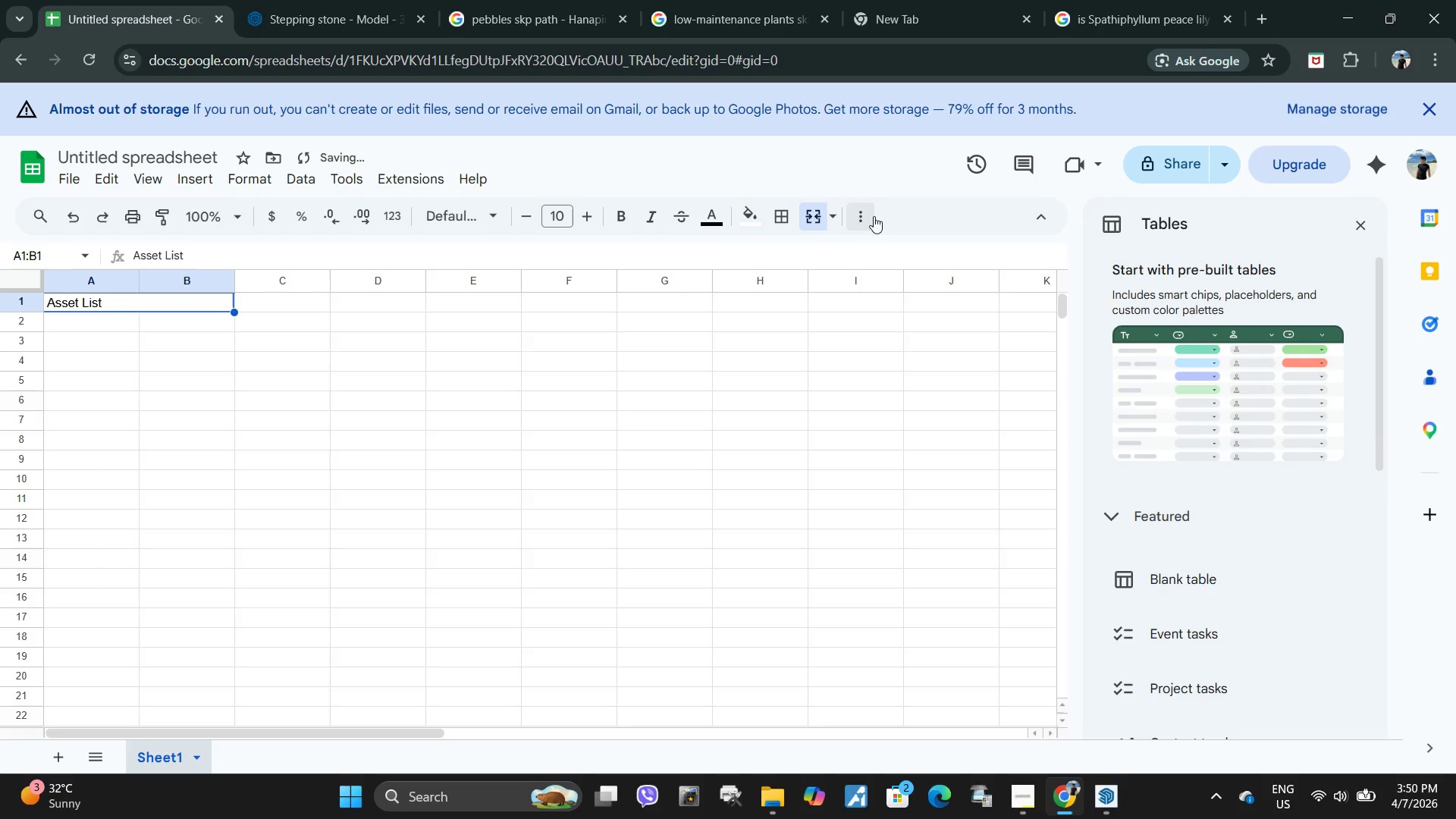 
double_click([868, 216])
 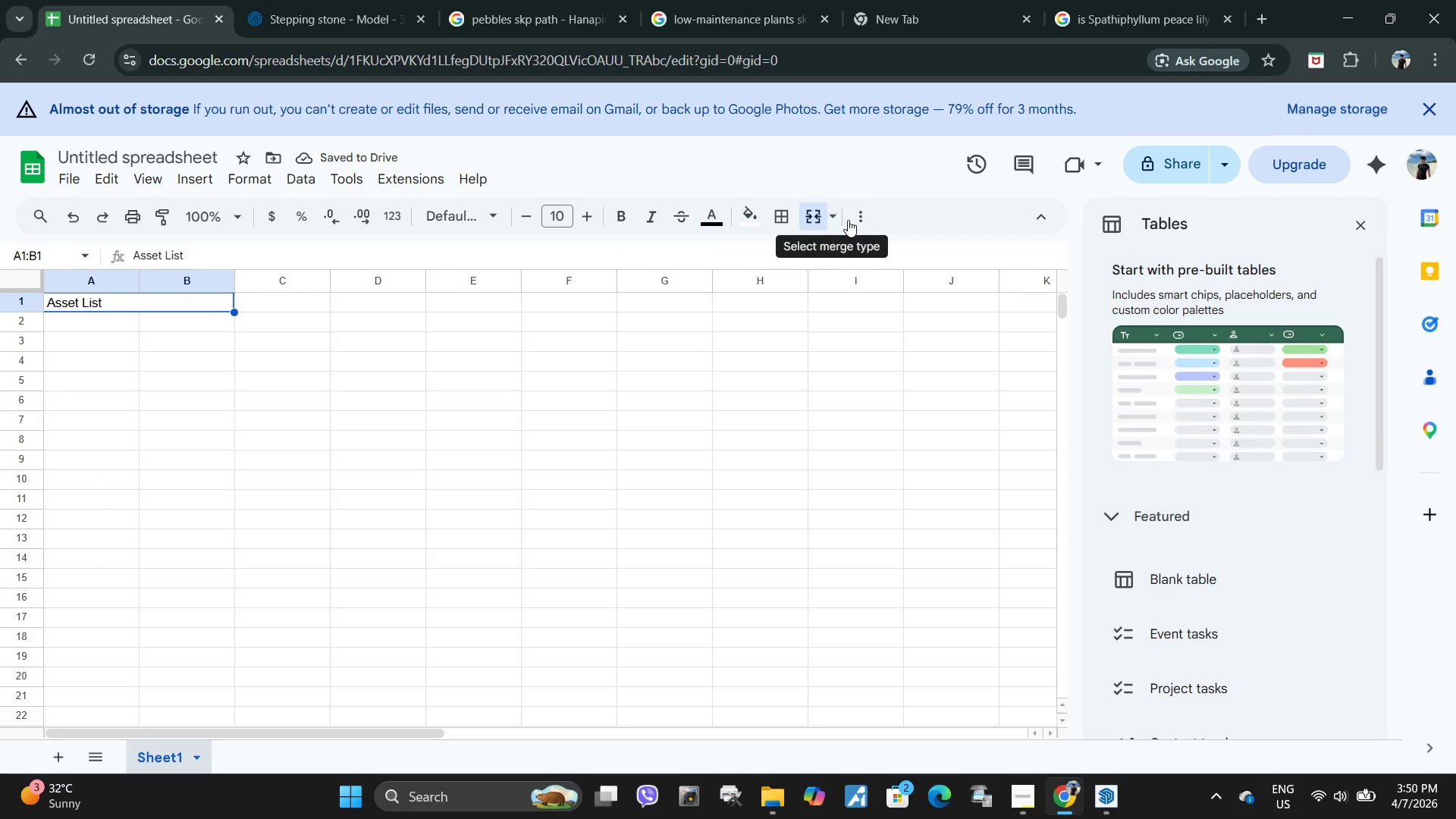 
left_click([860, 219])
 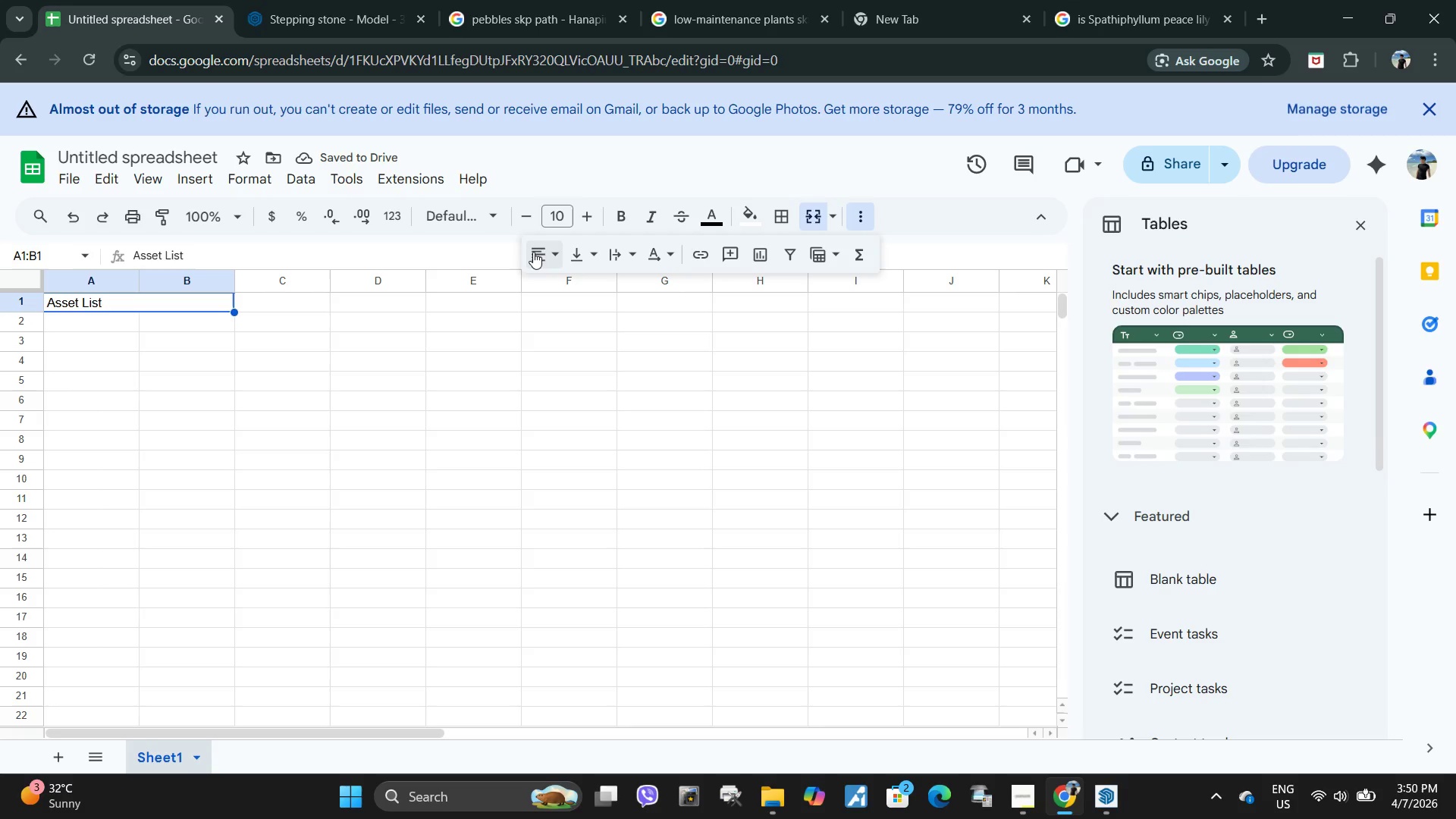 
left_click([548, 264])
 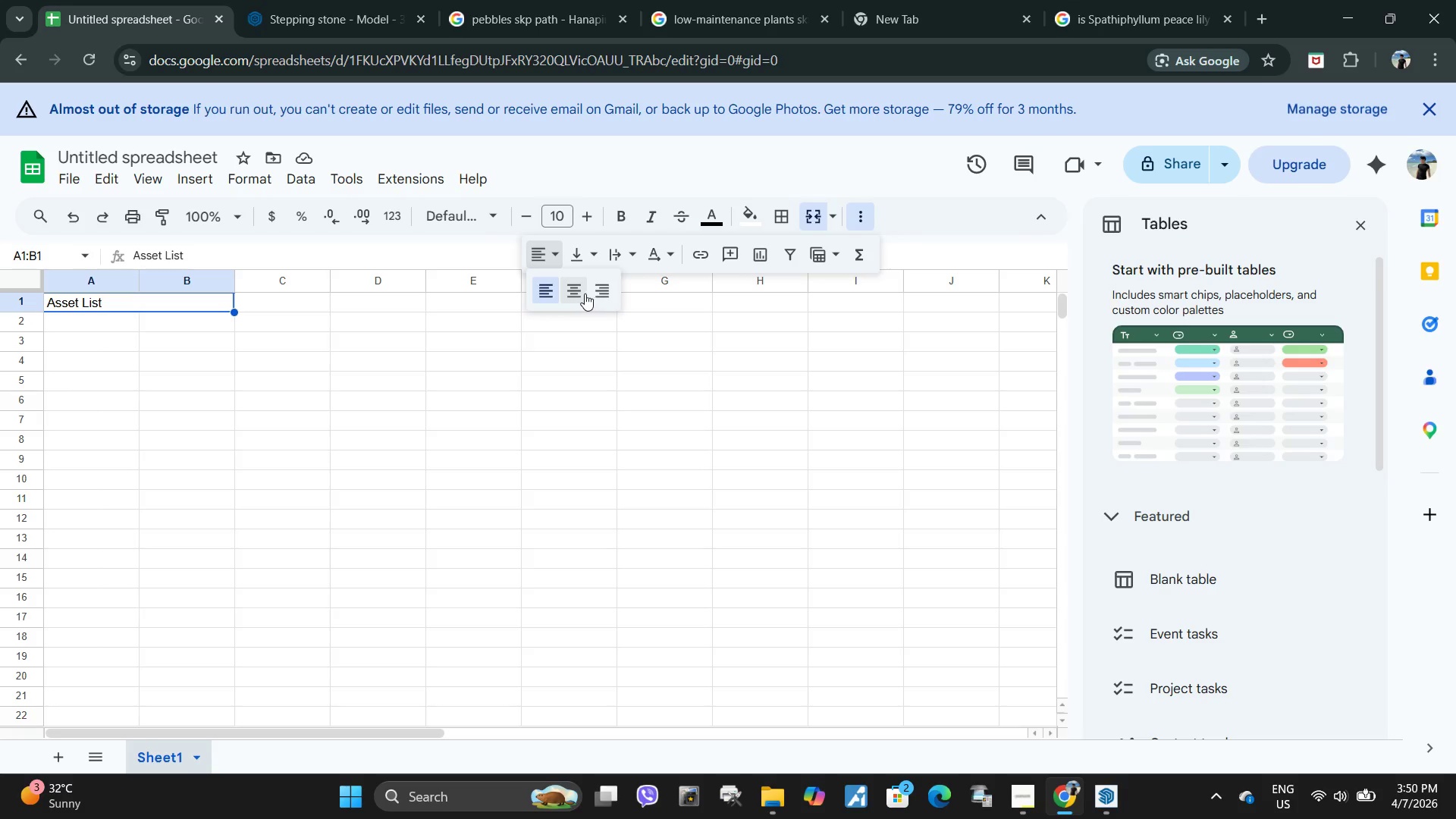 
left_click([585, 293])
 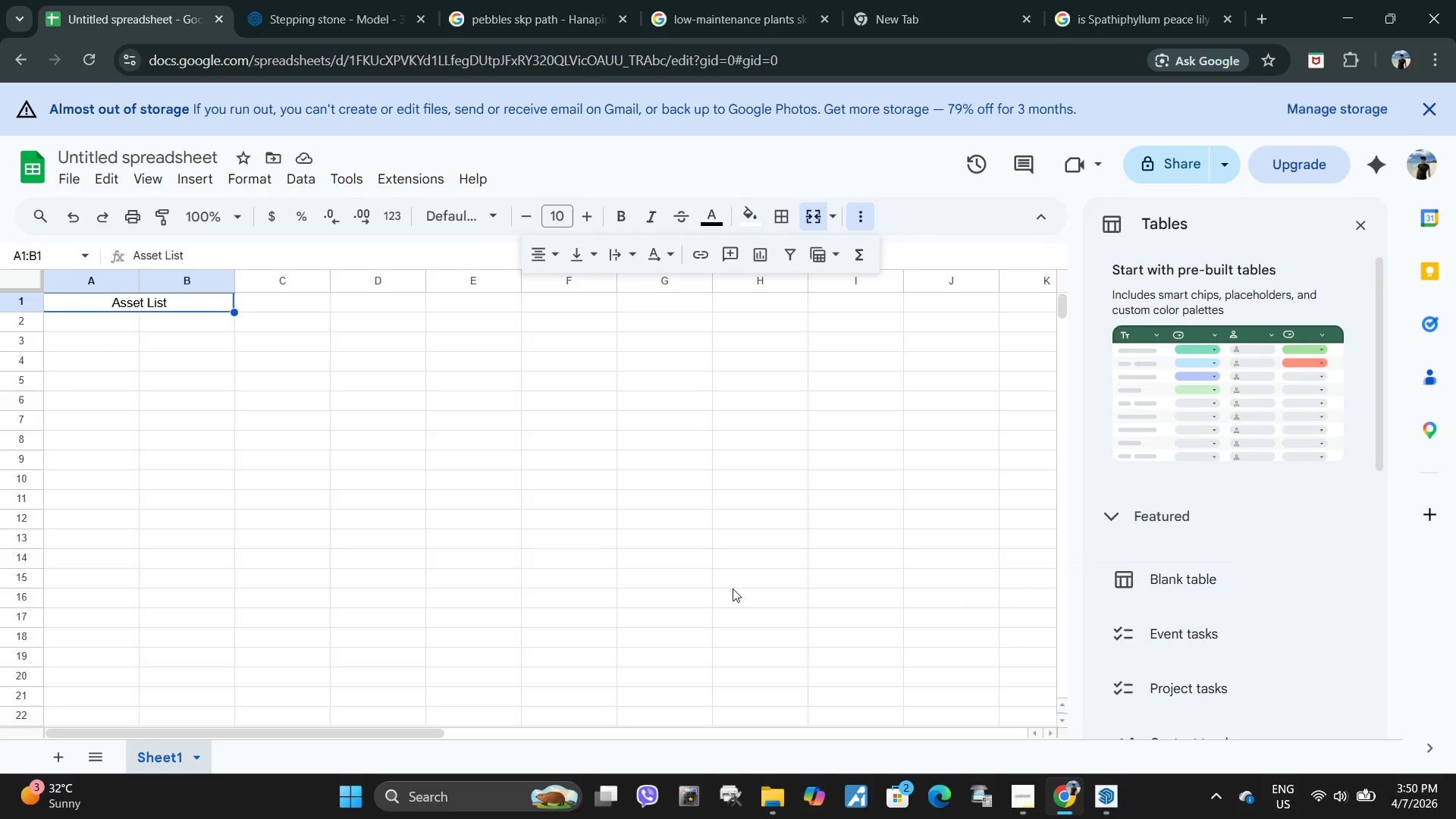 
wait(15.0)
 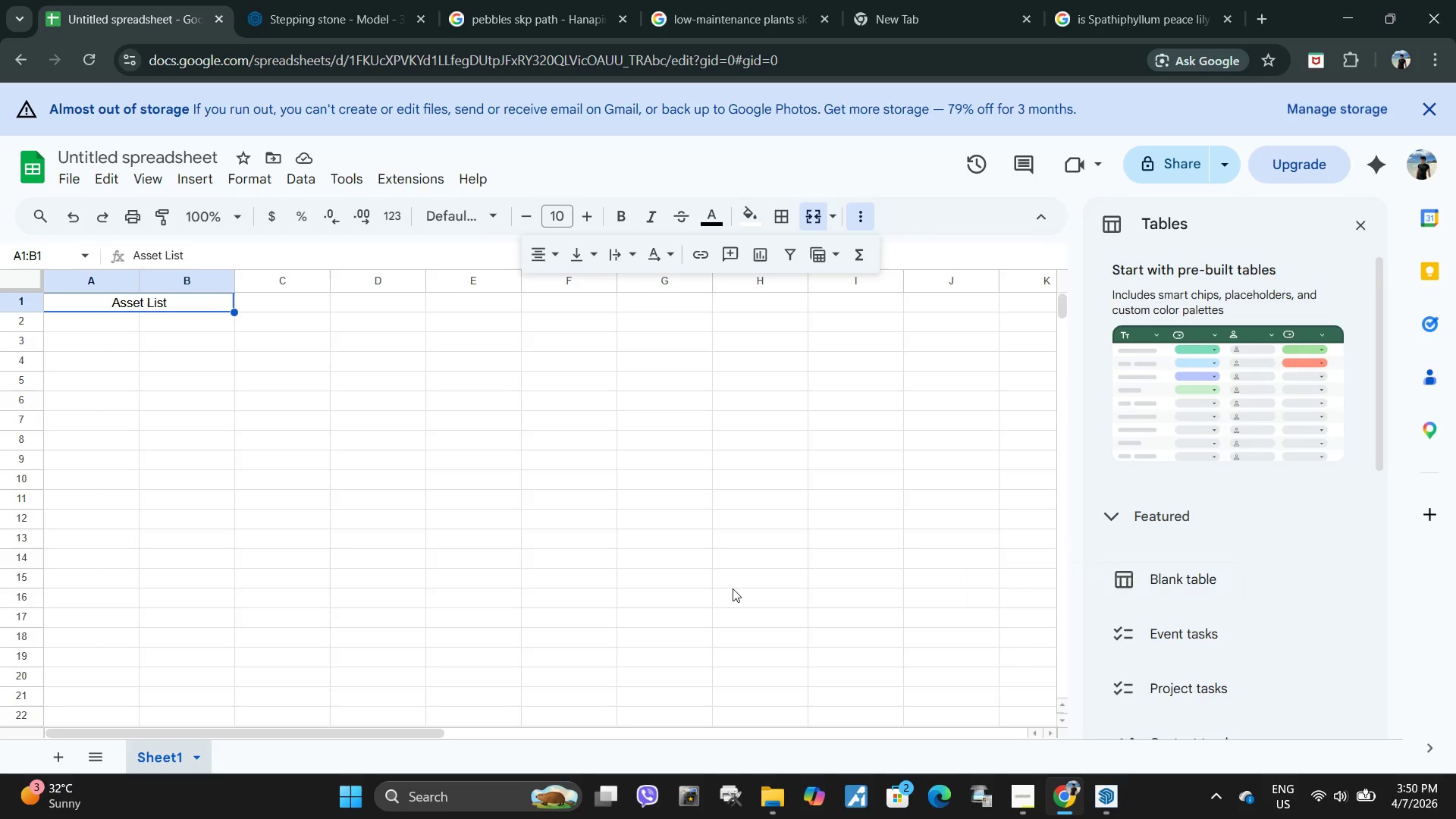 
left_click([237, 369])
 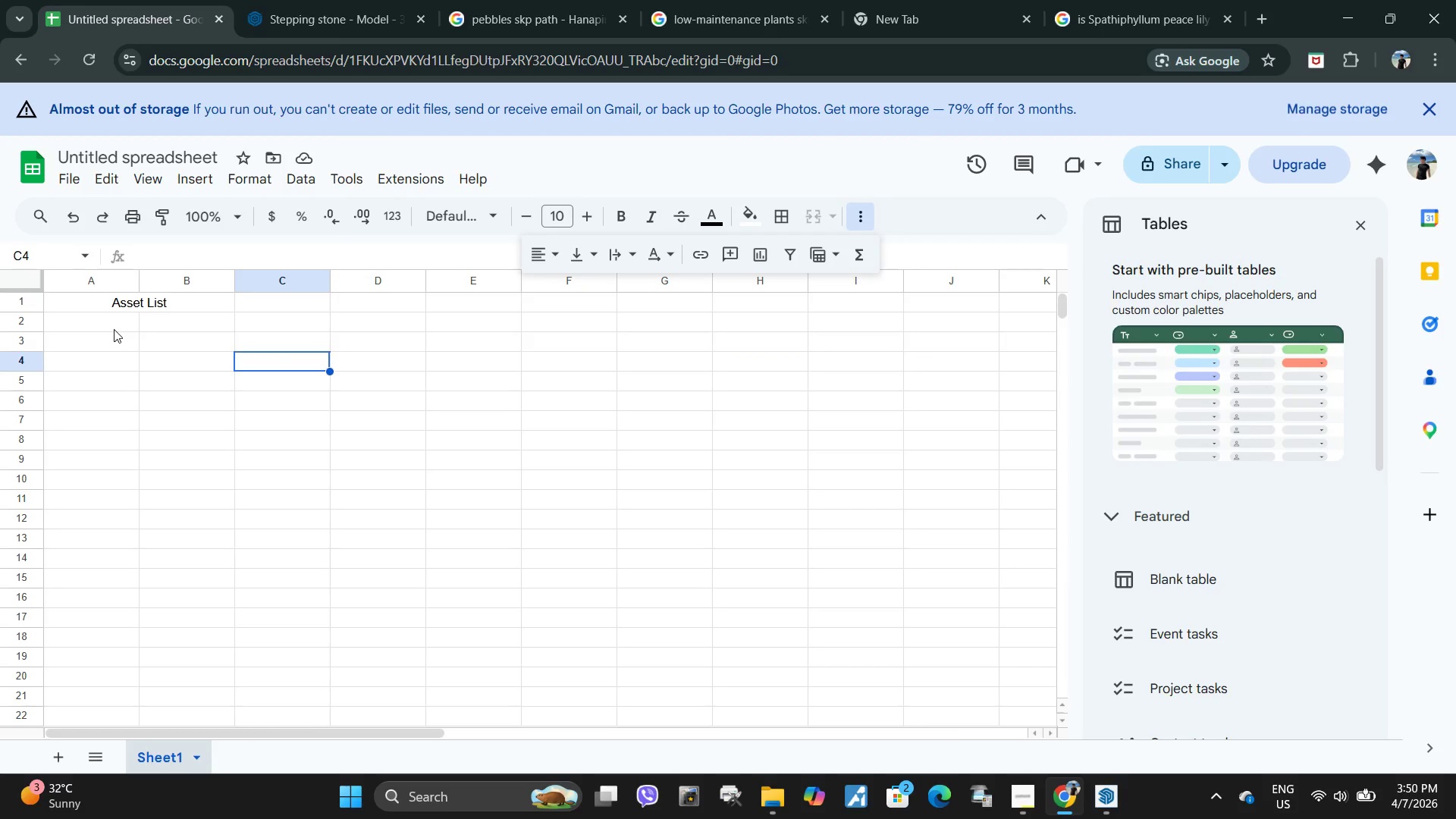 
left_click([114, 329])
 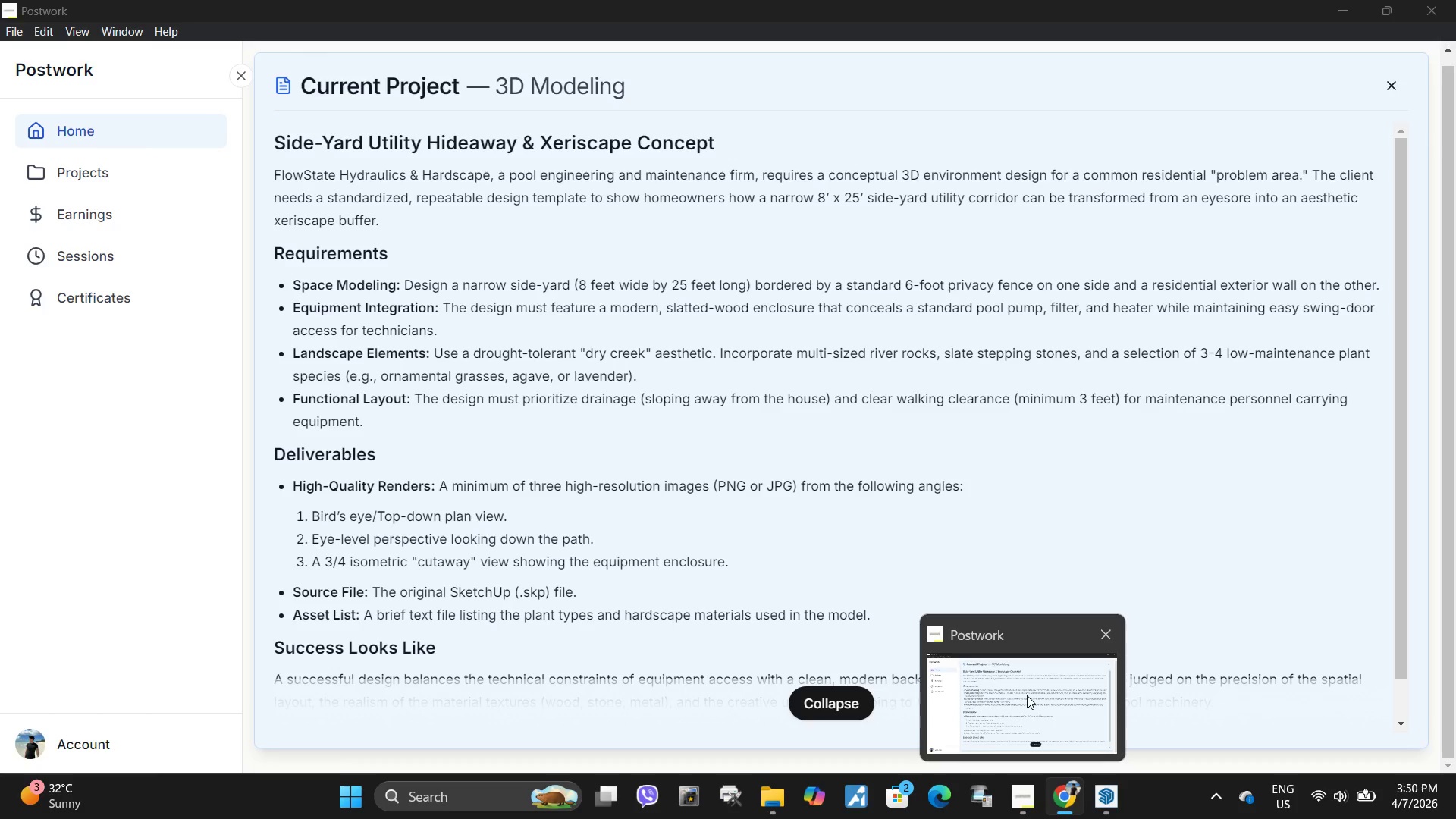 
wait(13.77)
 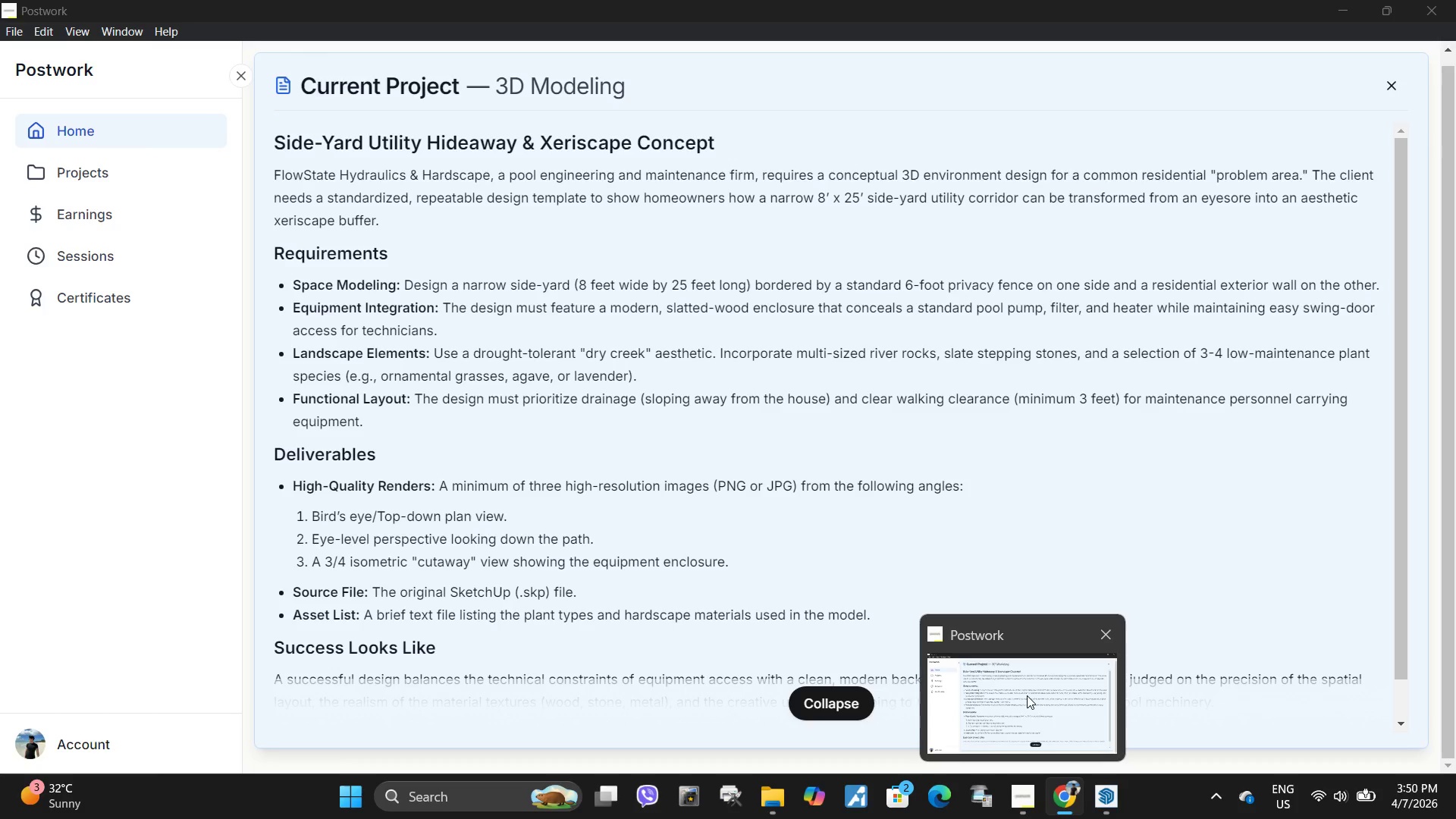 
left_click_drag(start_coordinate=[177, 322], to_coordinate=[130, 322])
 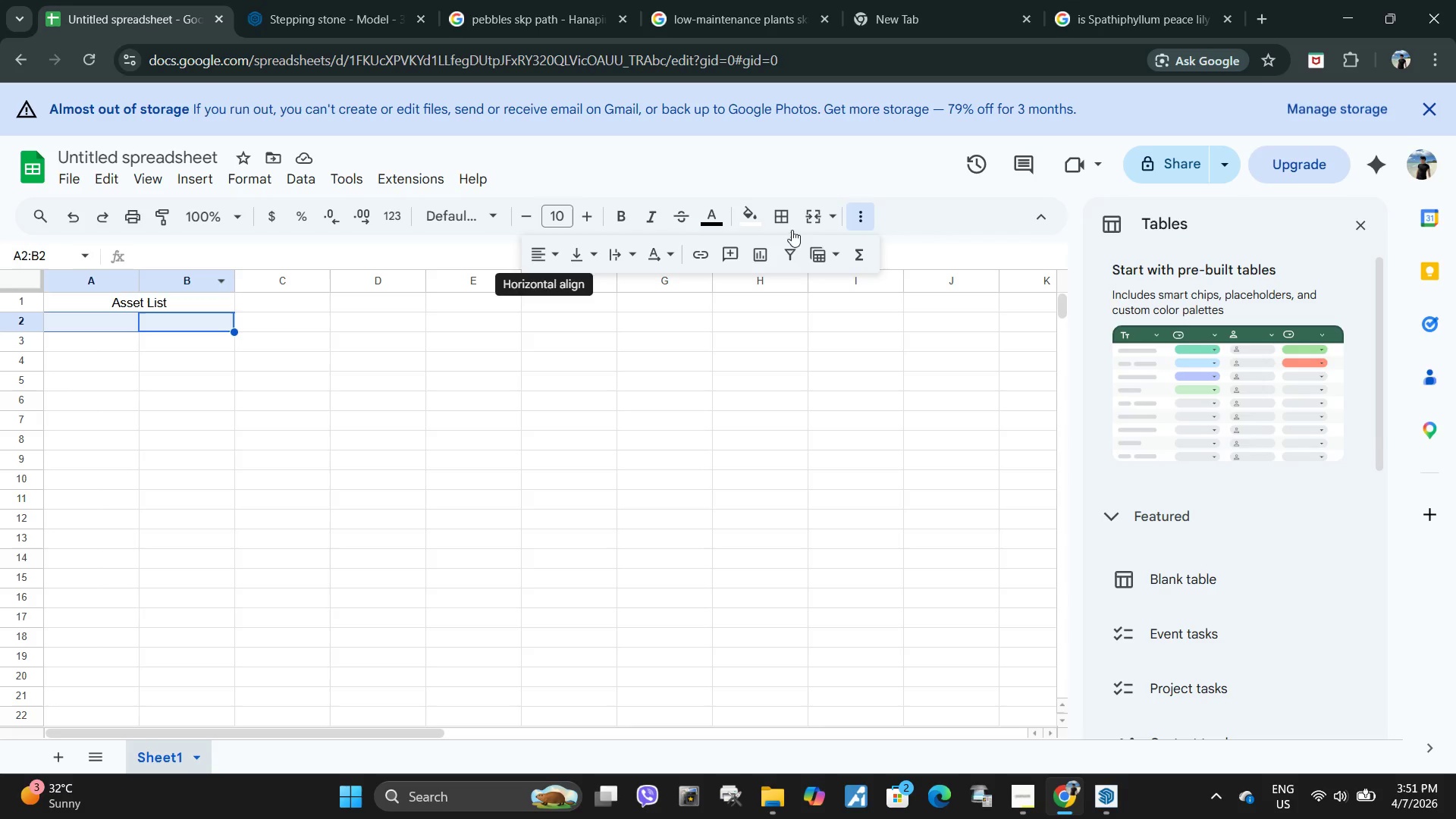 
left_click([807, 215])
 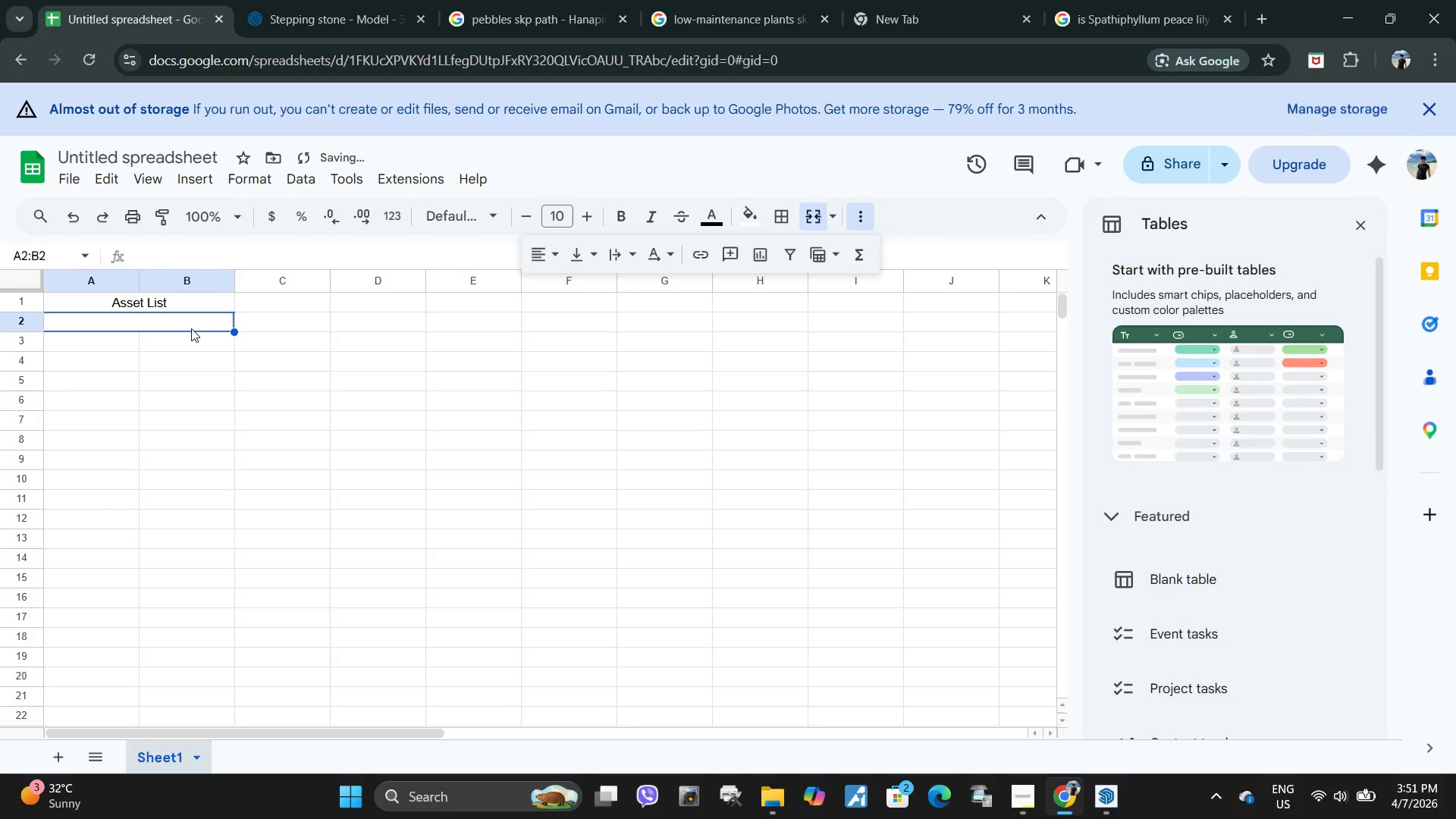 
type(Plant Types)
 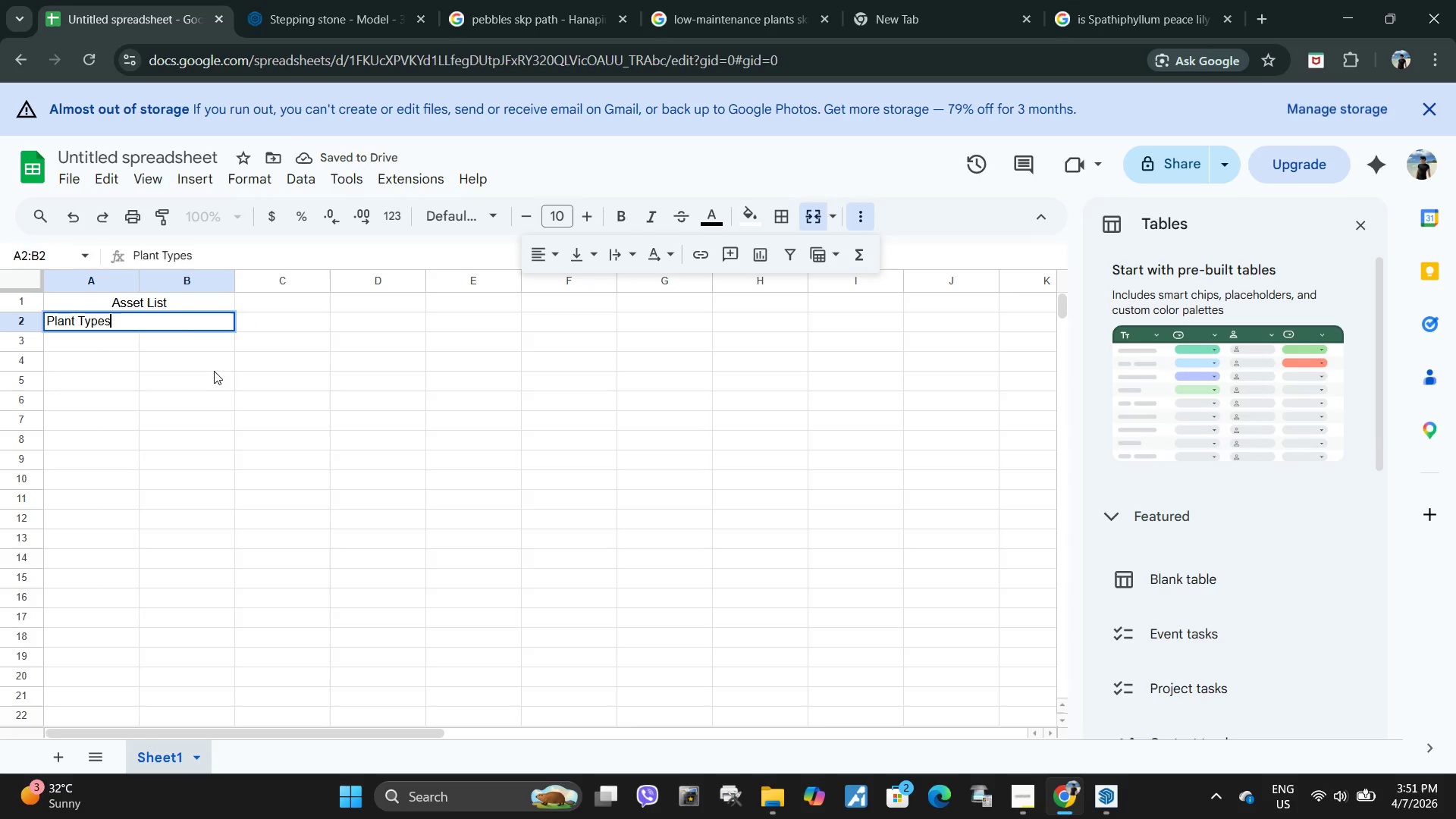 
left_click([212, 407])
 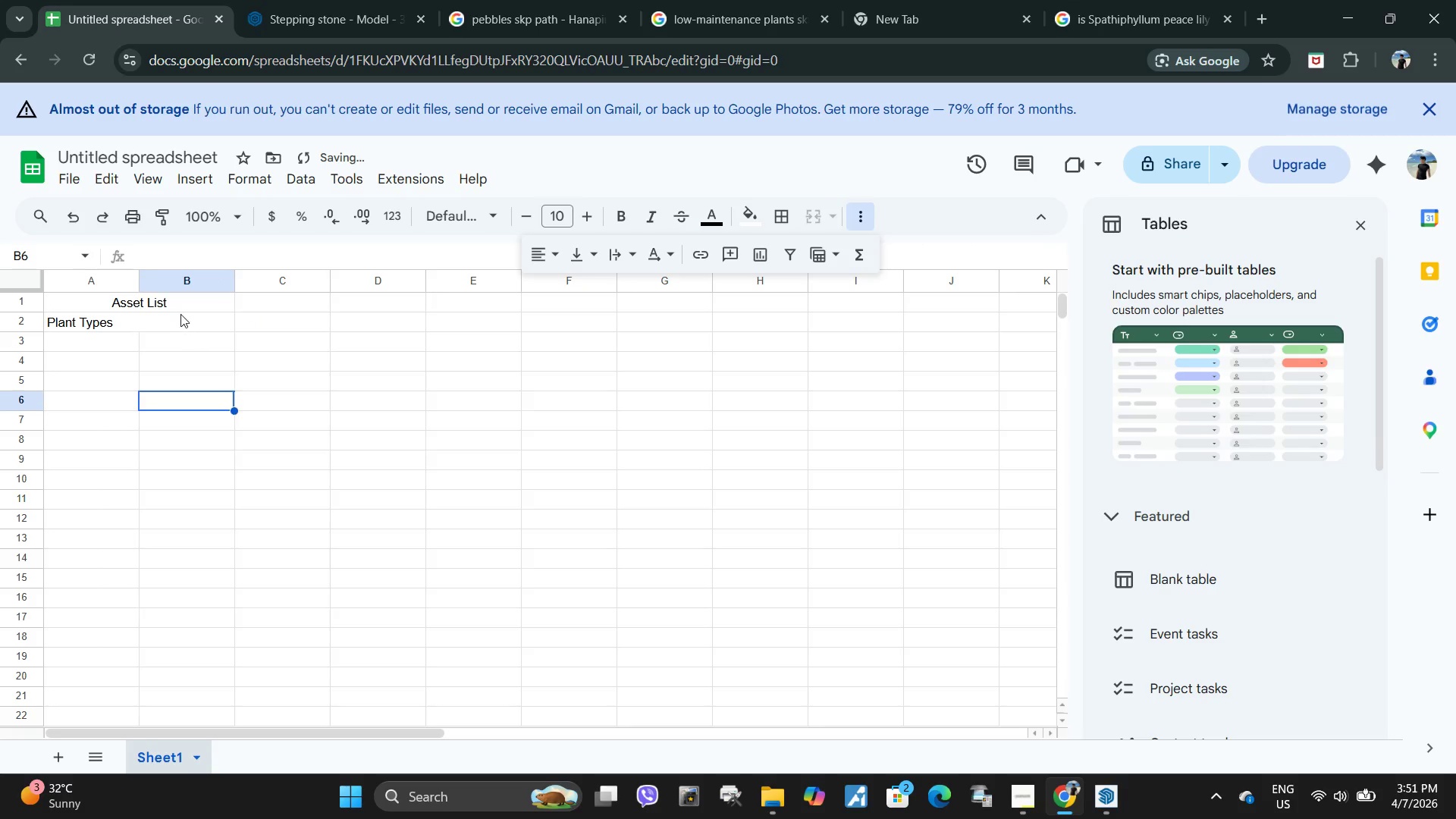 
left_click([180, 314])
 